 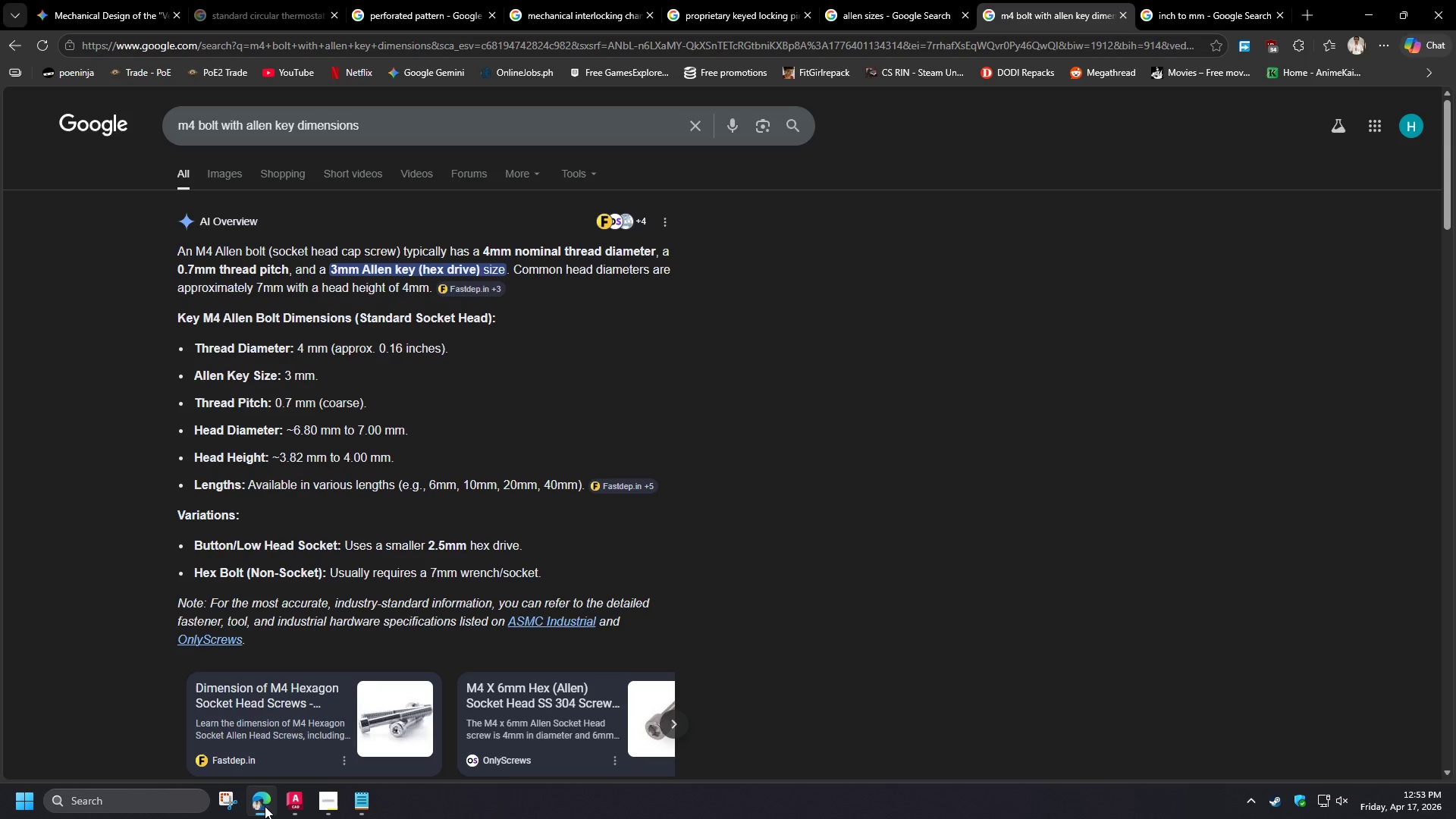 
left_click([264, 811])
 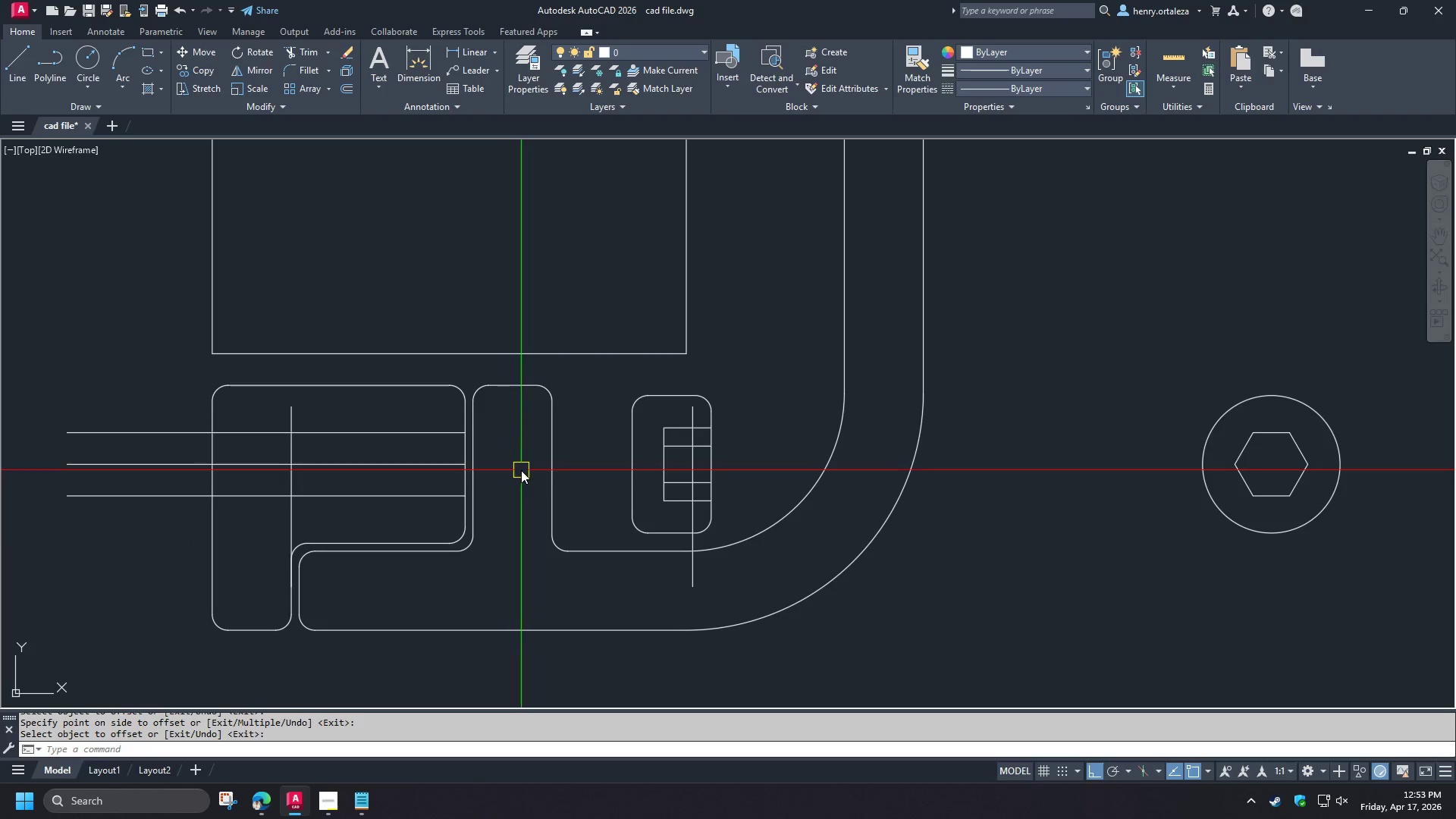 
key(C)
 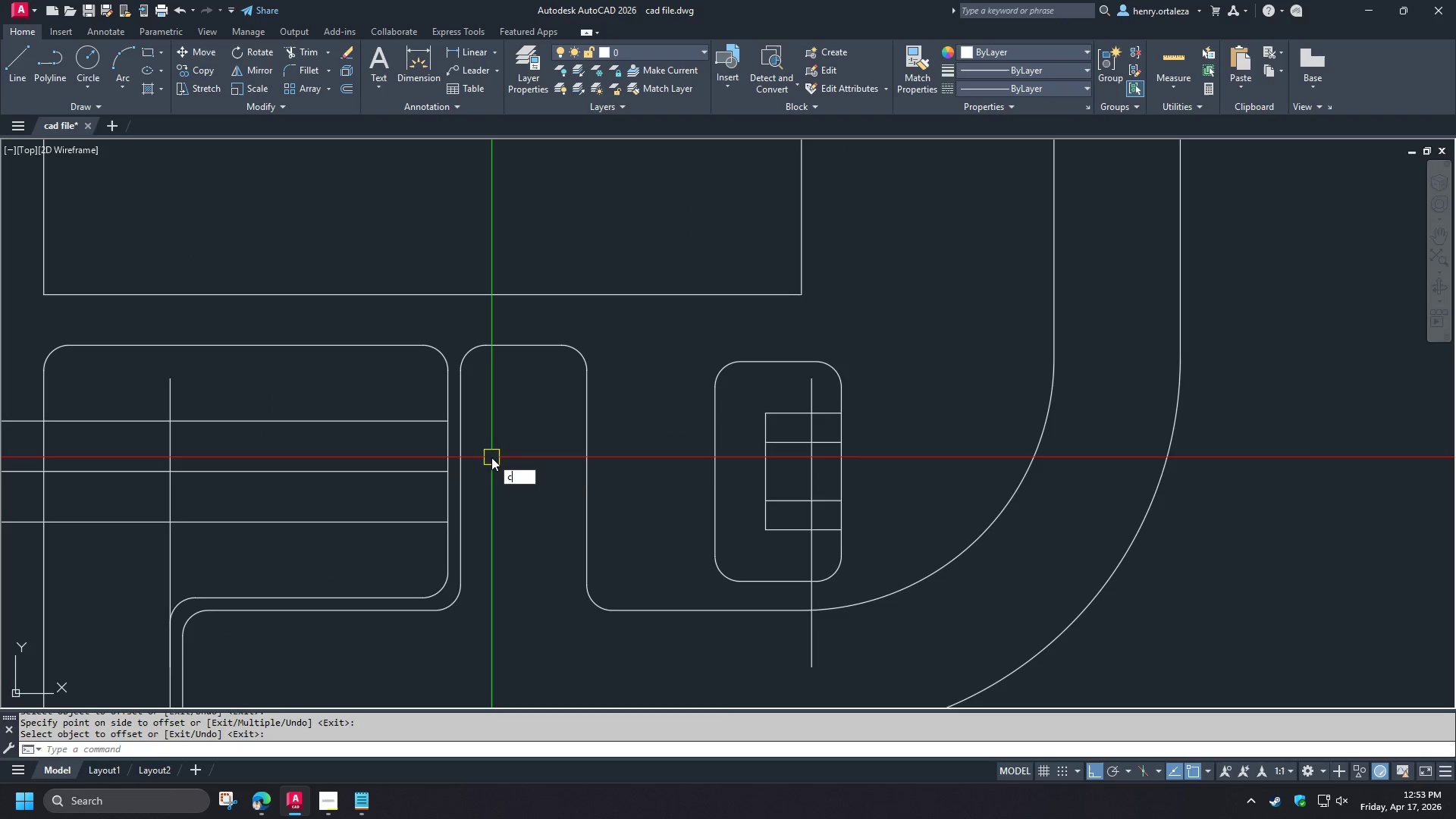 
key(Space)
 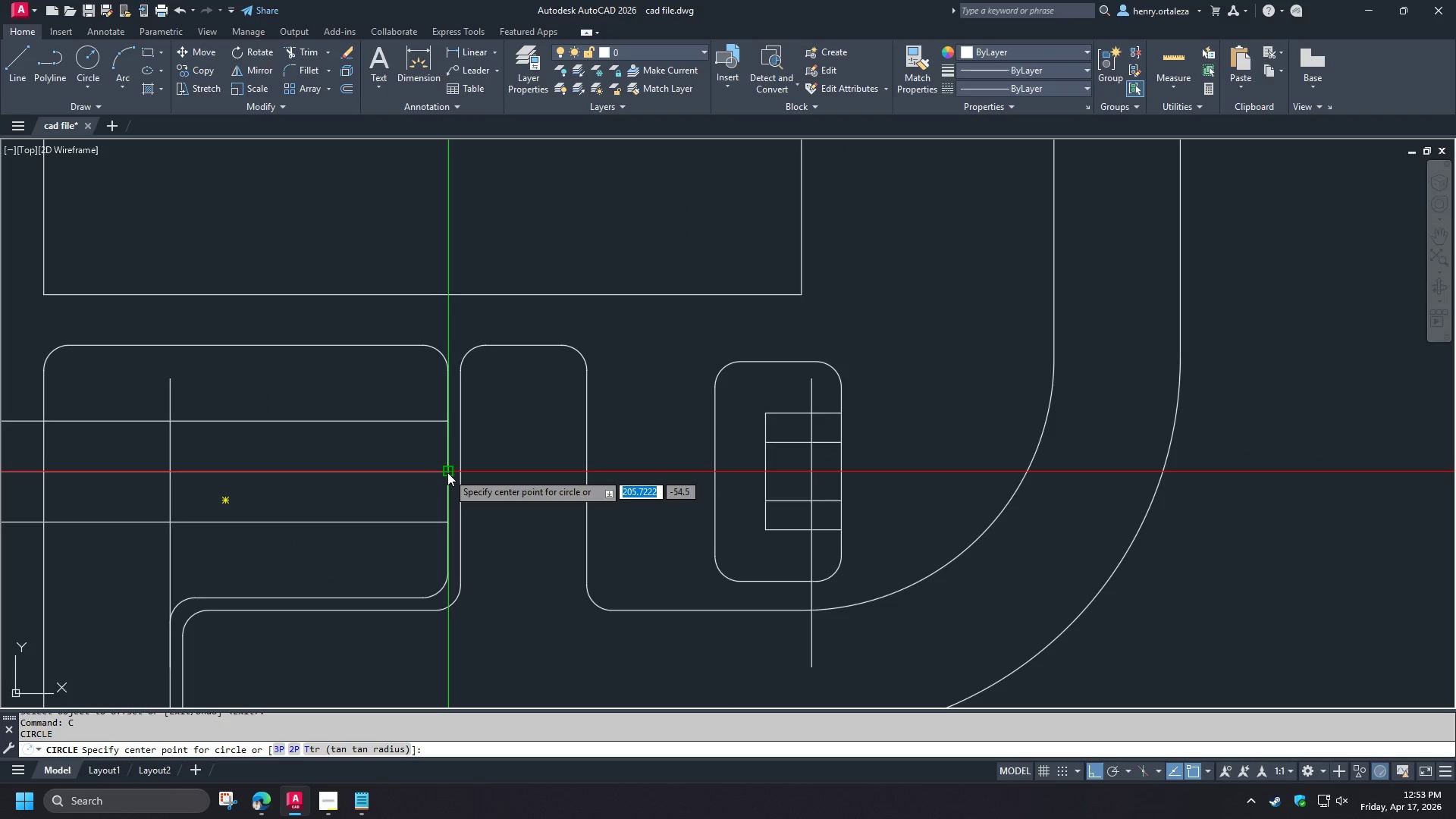 
scroll: coordinate [491, 454], scroll_direction: up, amount: 1.0
 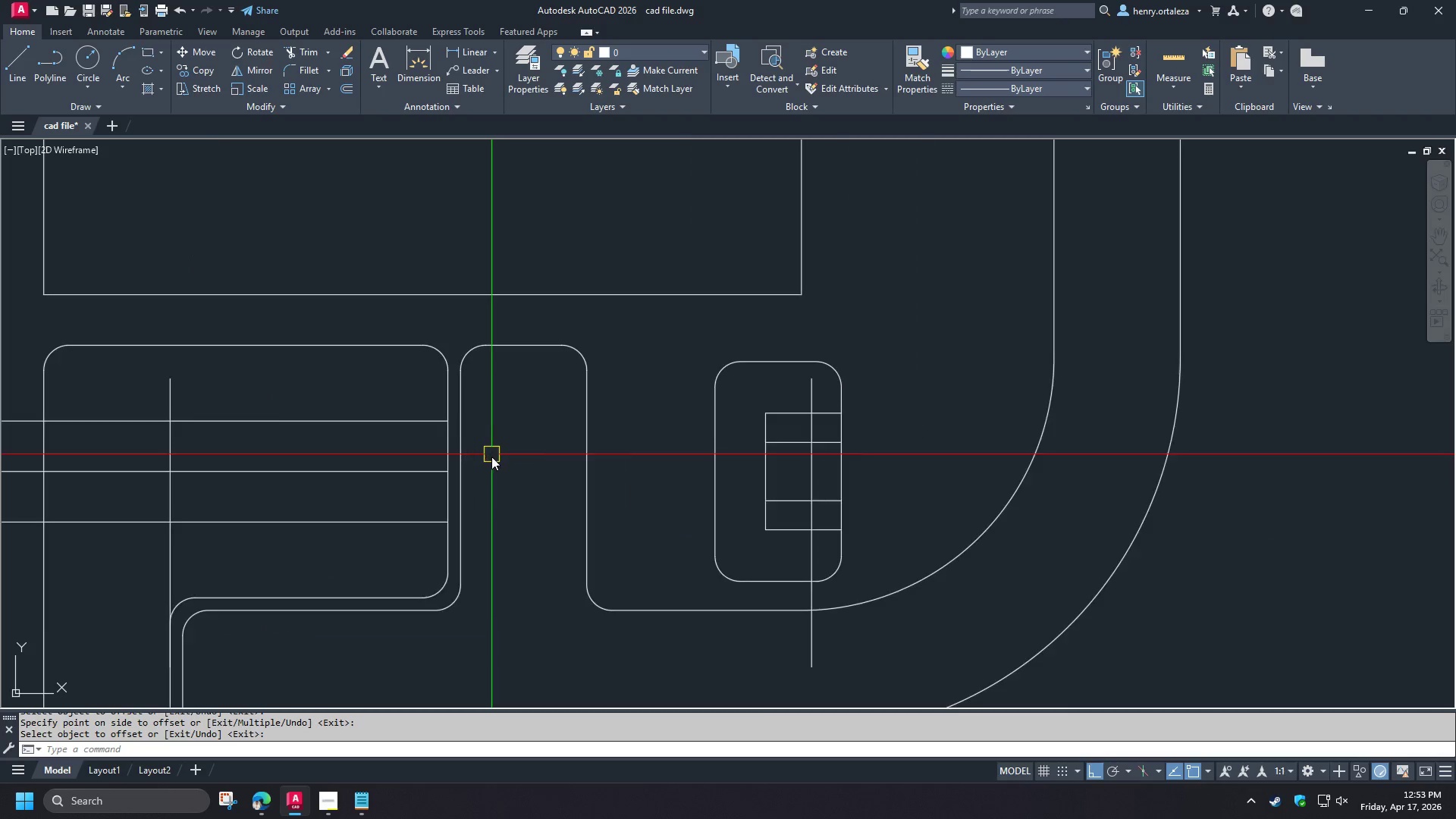 
left_click([447, 472])
 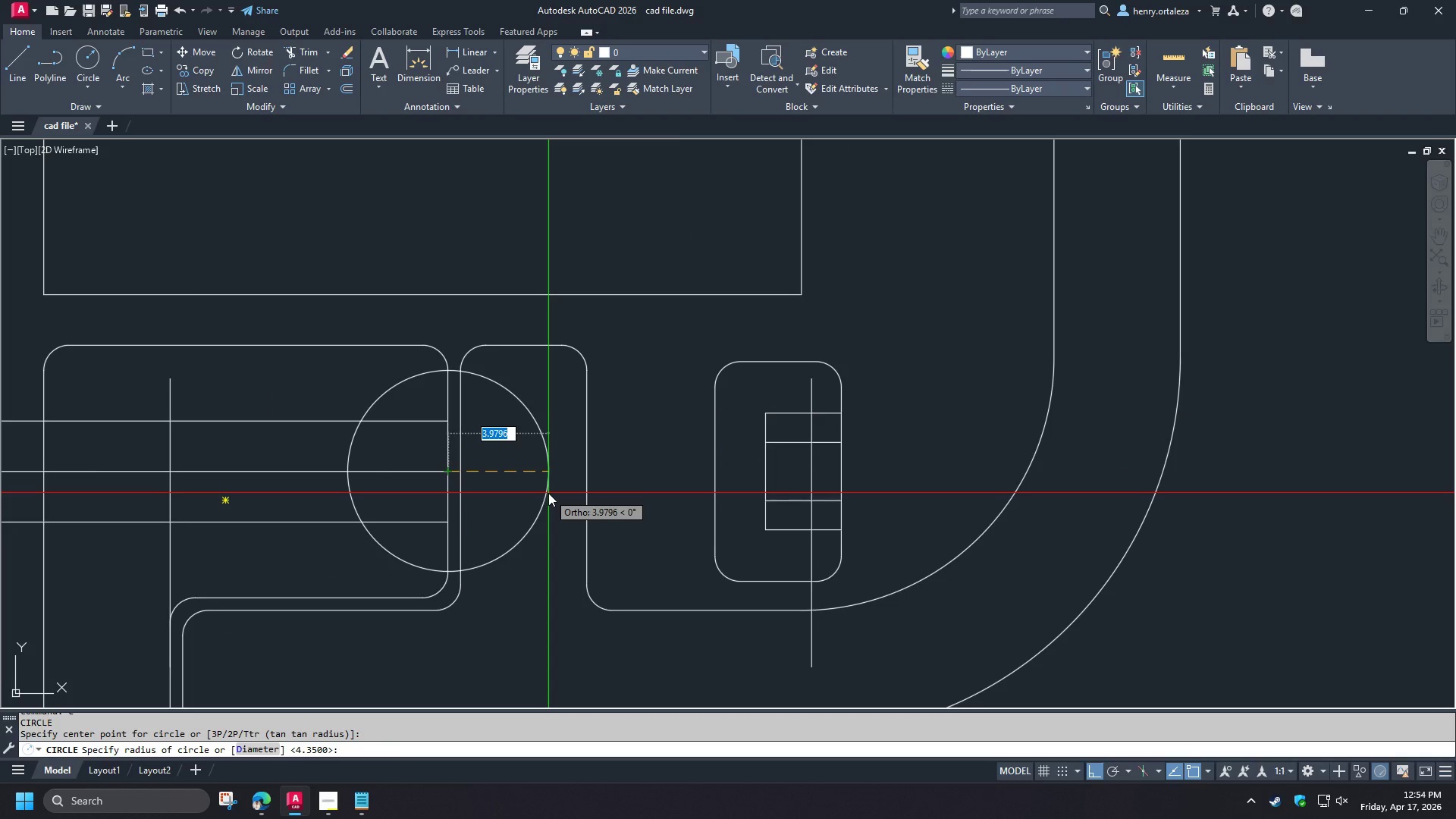 
key(D)
 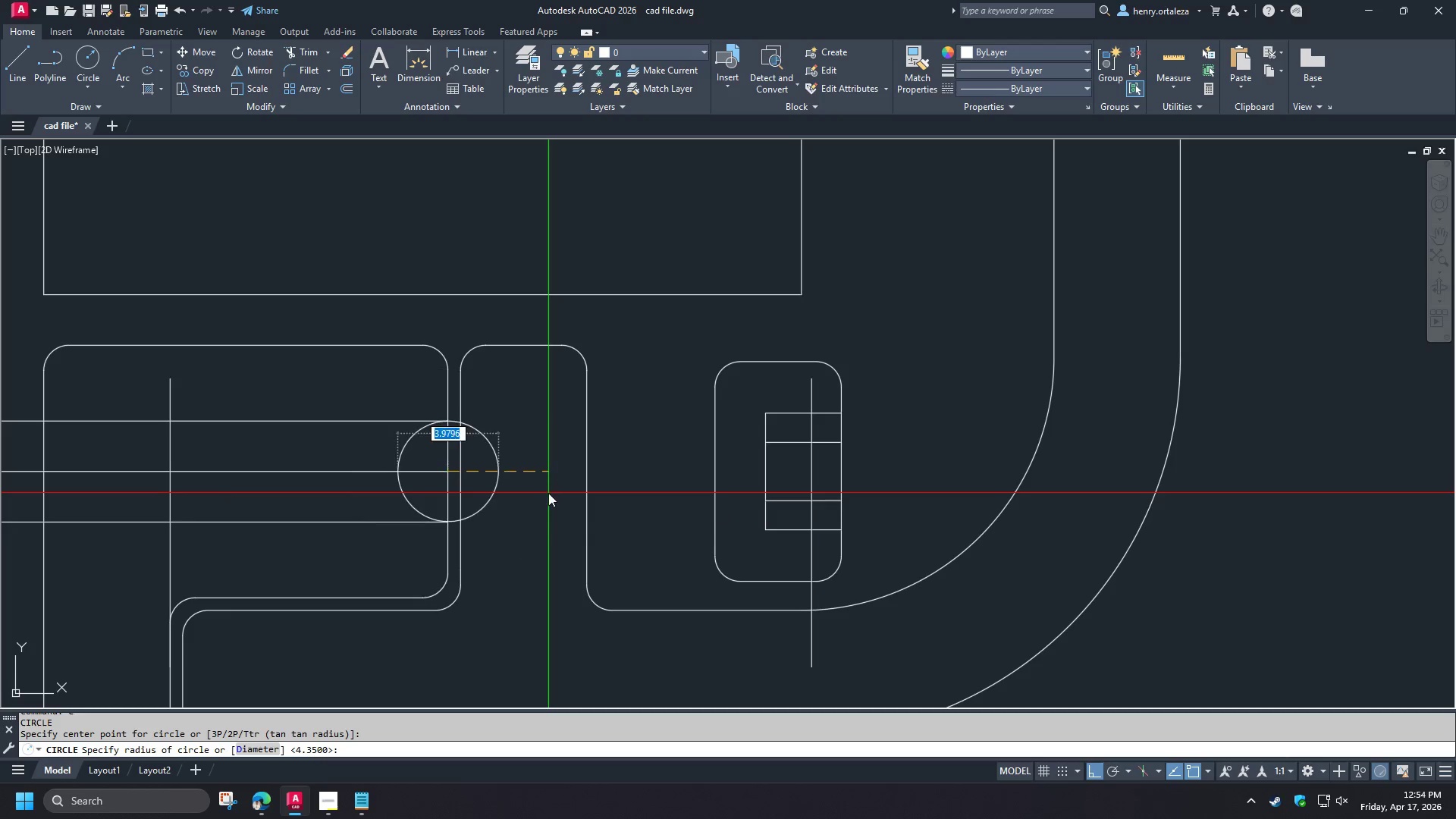 
key(Space)
 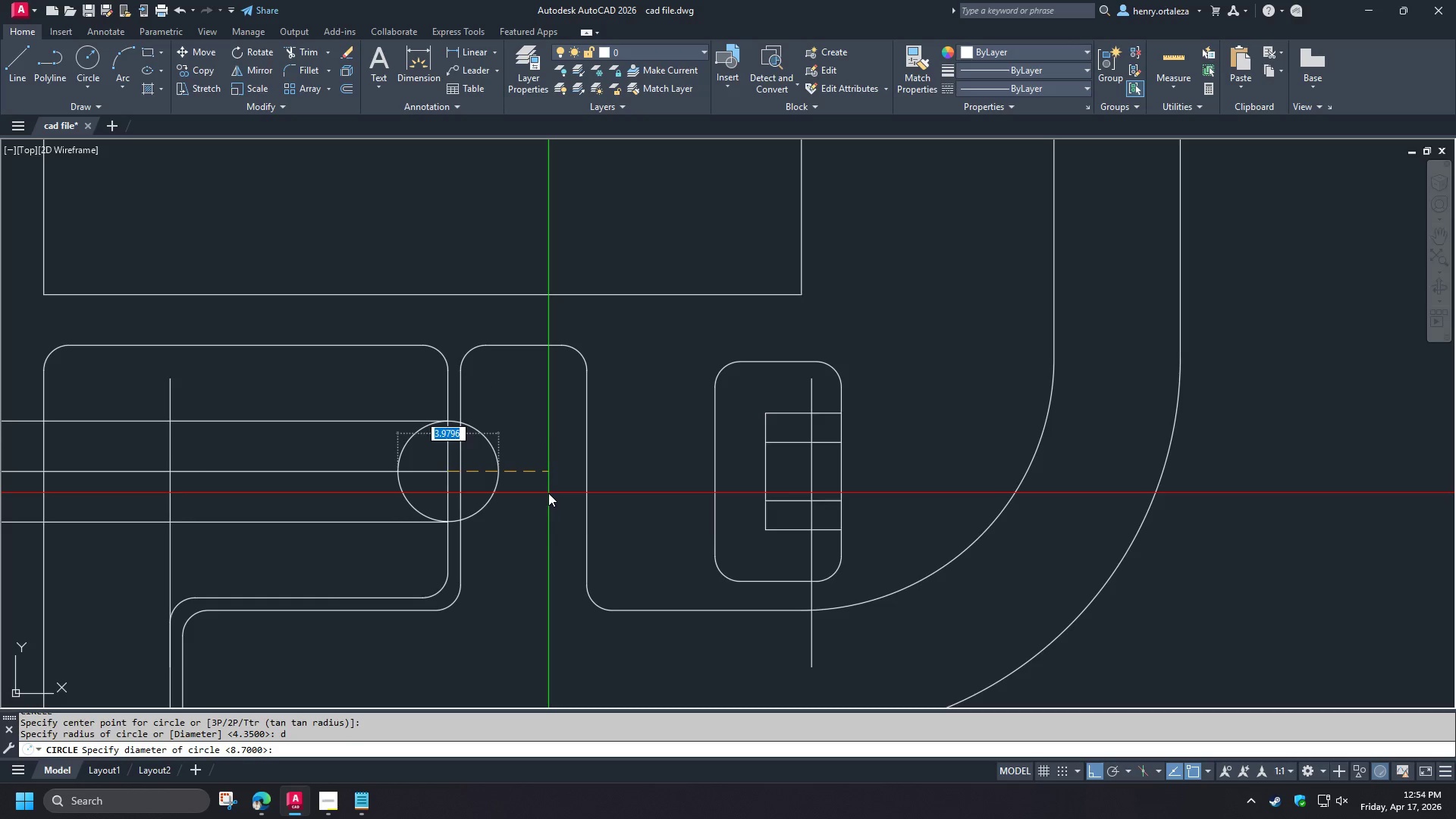 
key(Numpad7)
 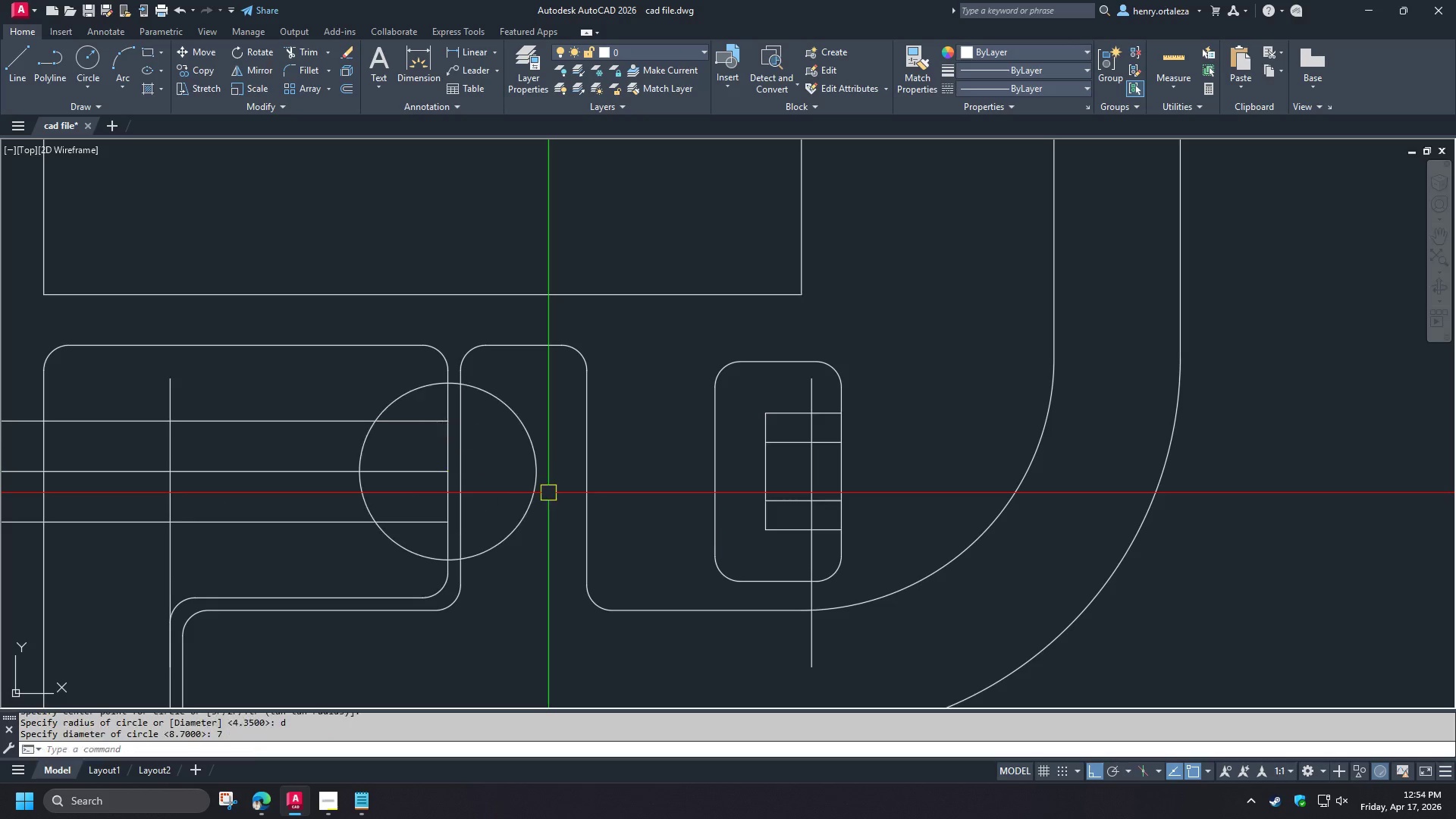 
key(Space)
 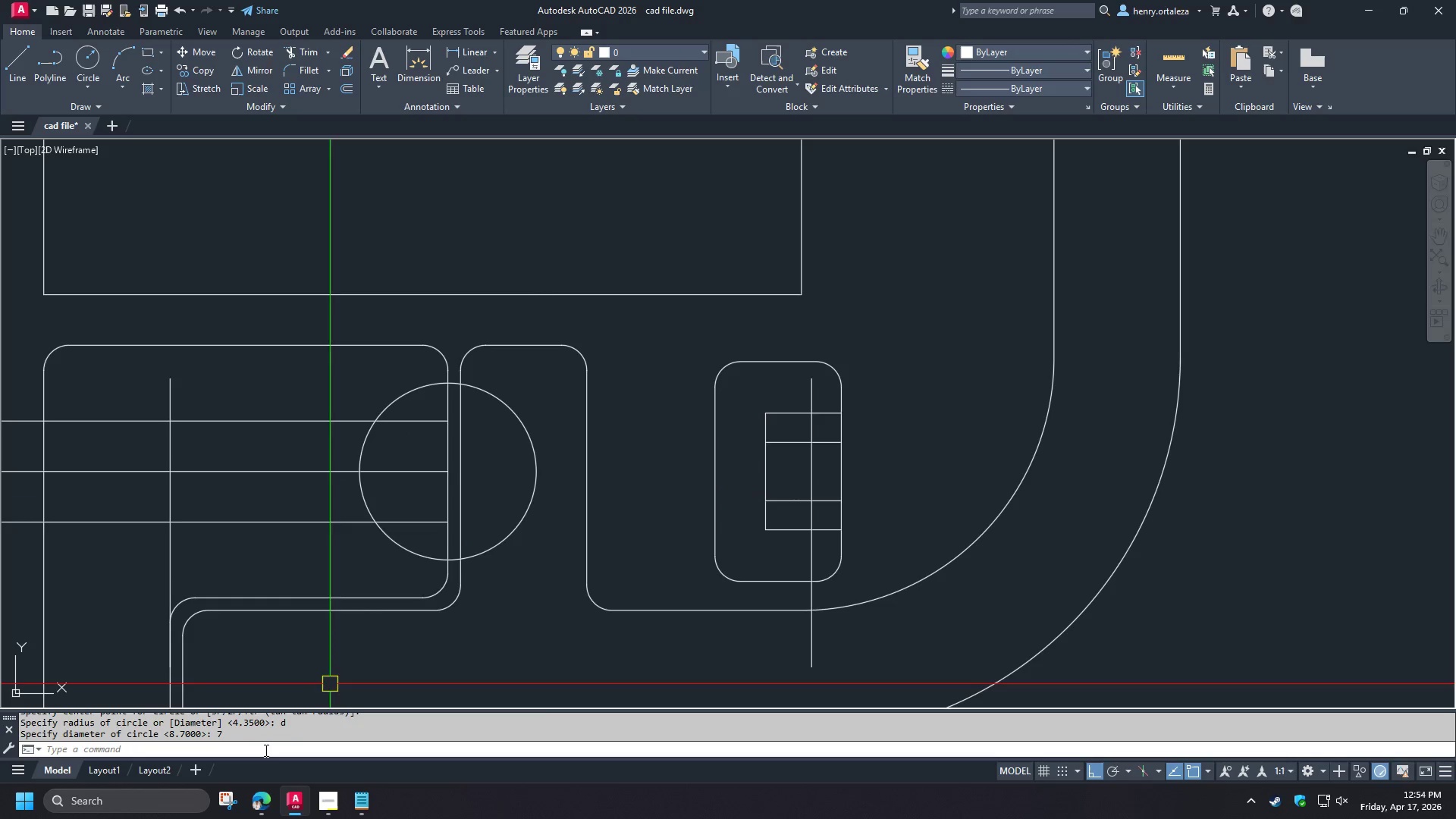 
left_click([262, 801])
 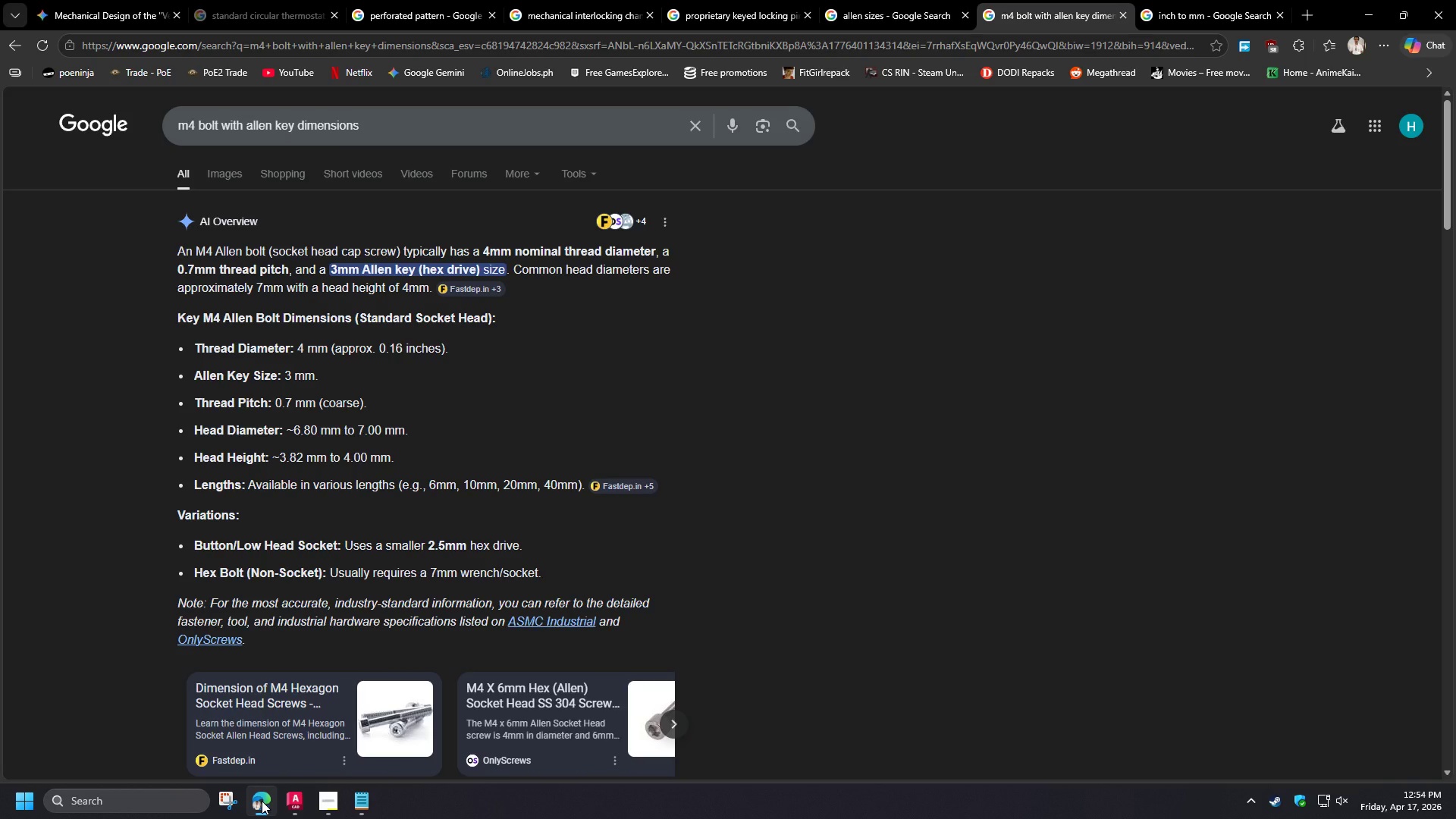 
left_click([262, 801])
 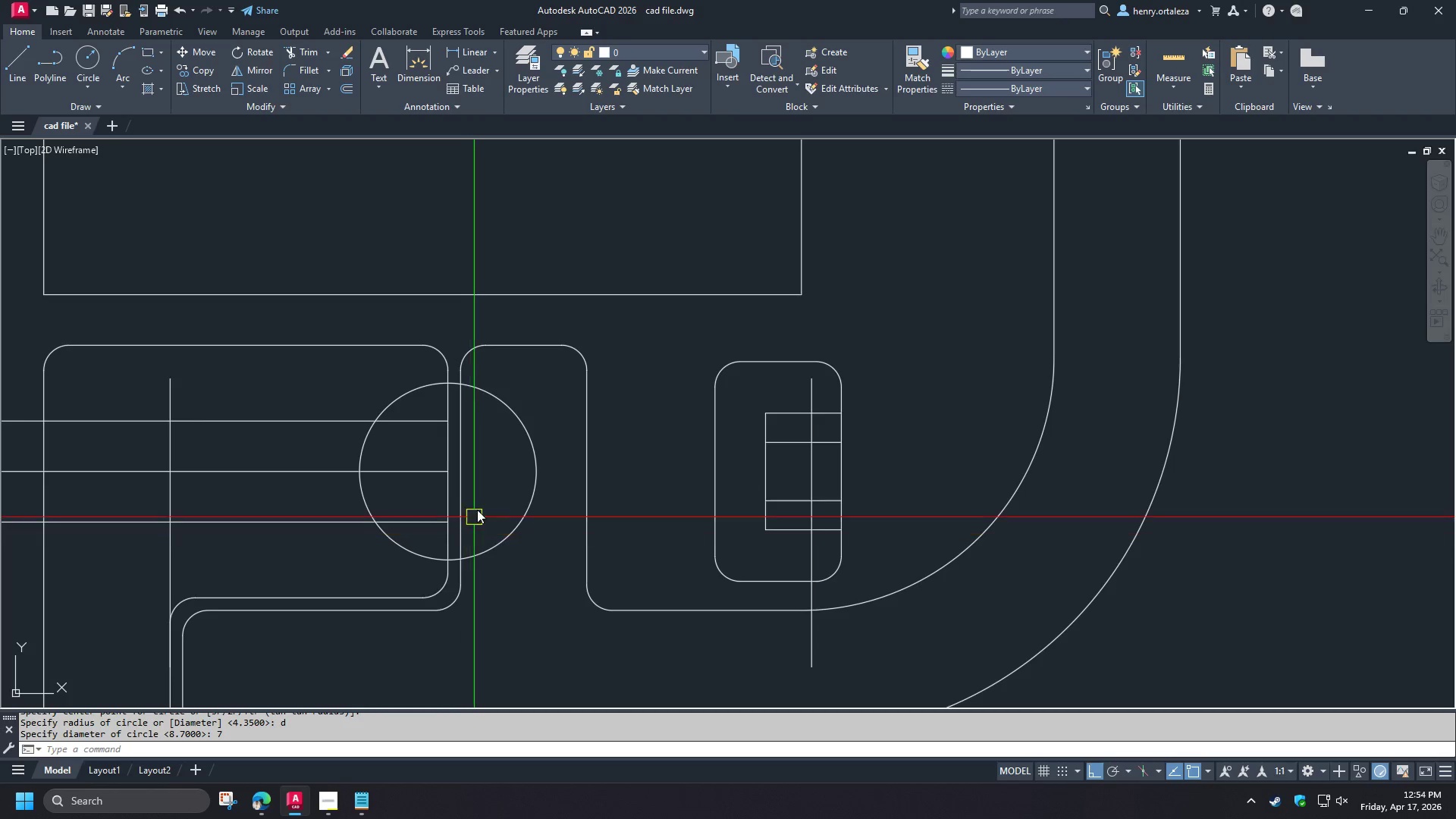 
scroll: coordinate [487, 475], scroll_direction: up, amount: 2.0
 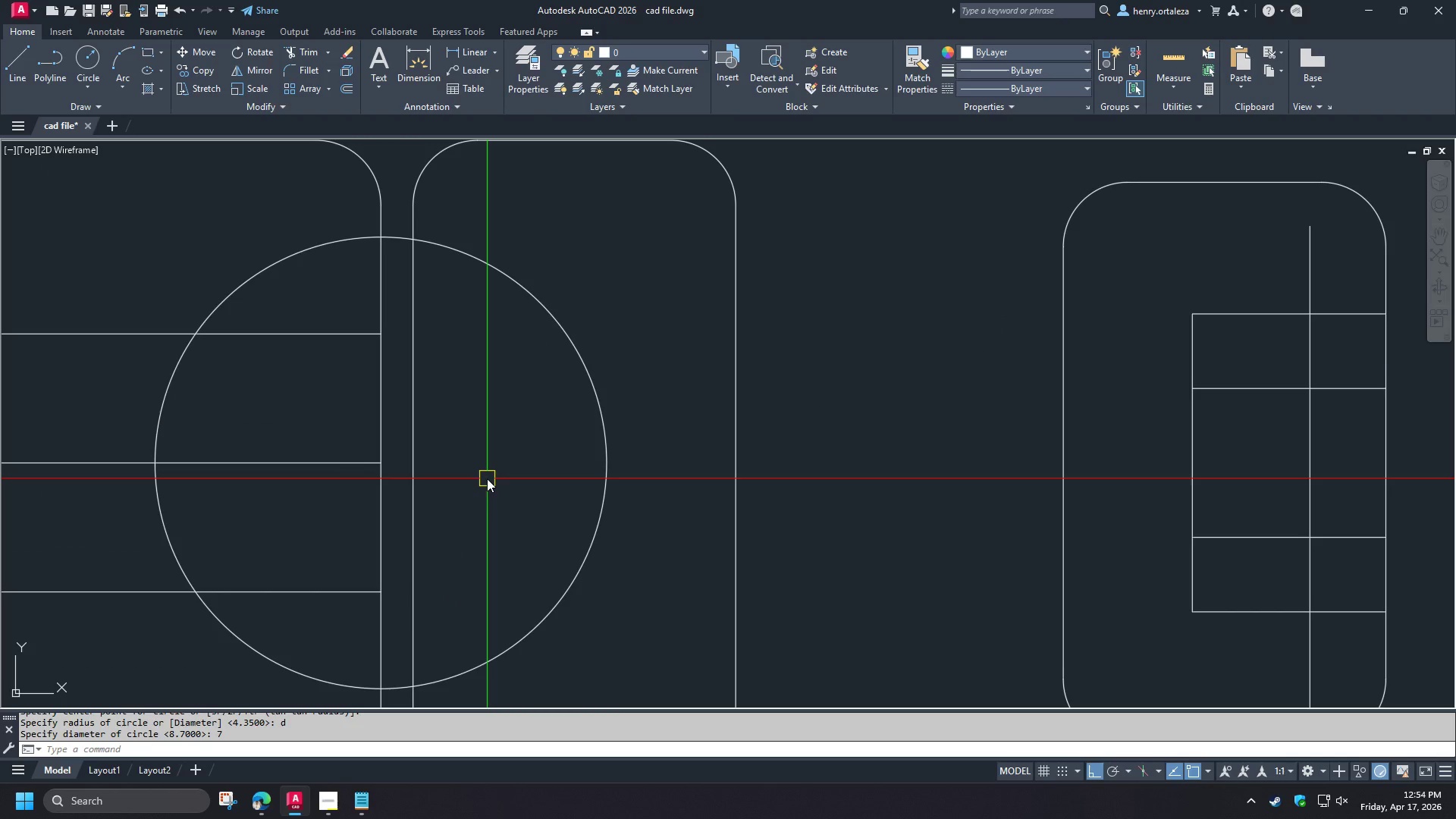 
type(pol )
 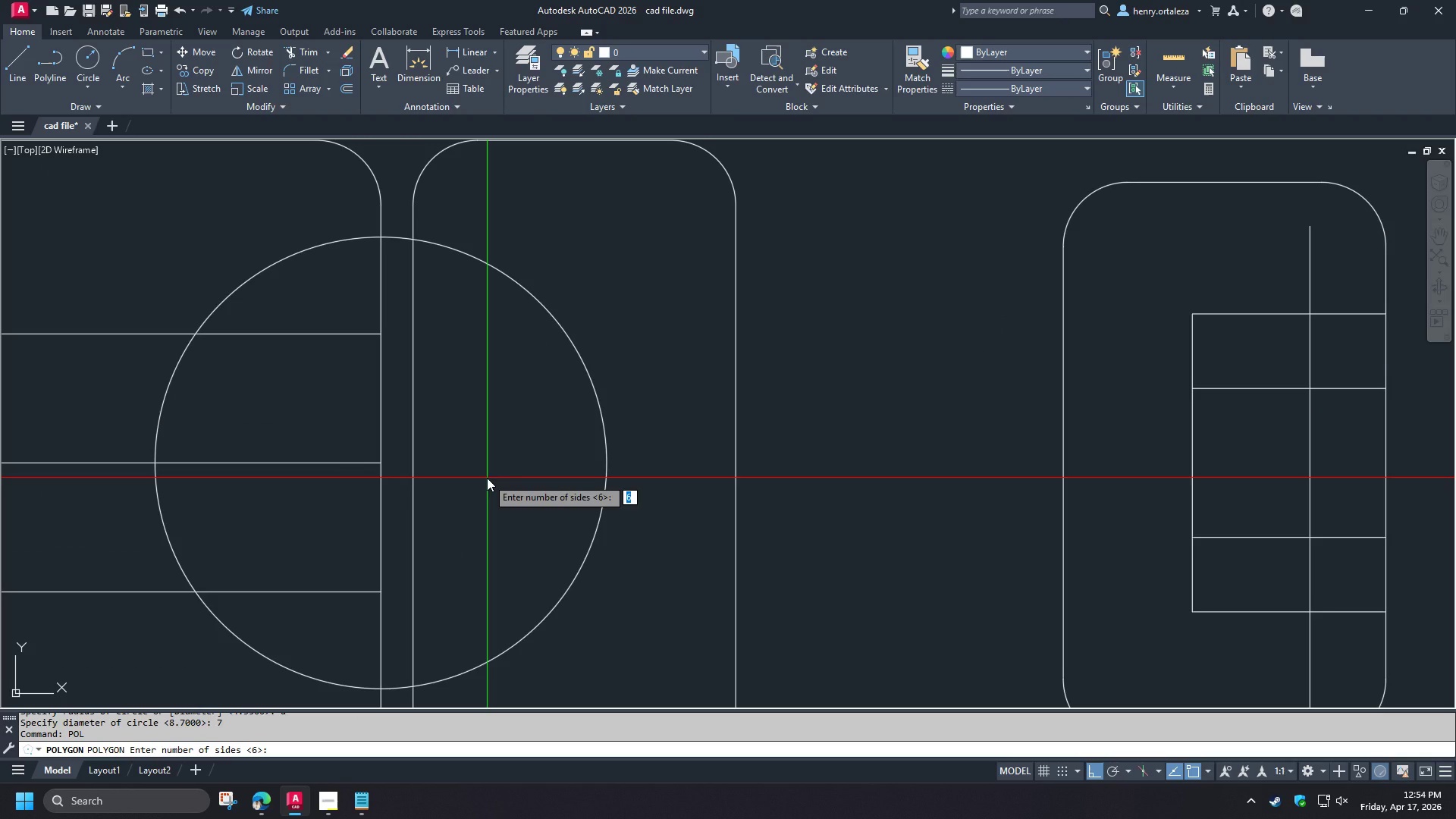 
key(6)
 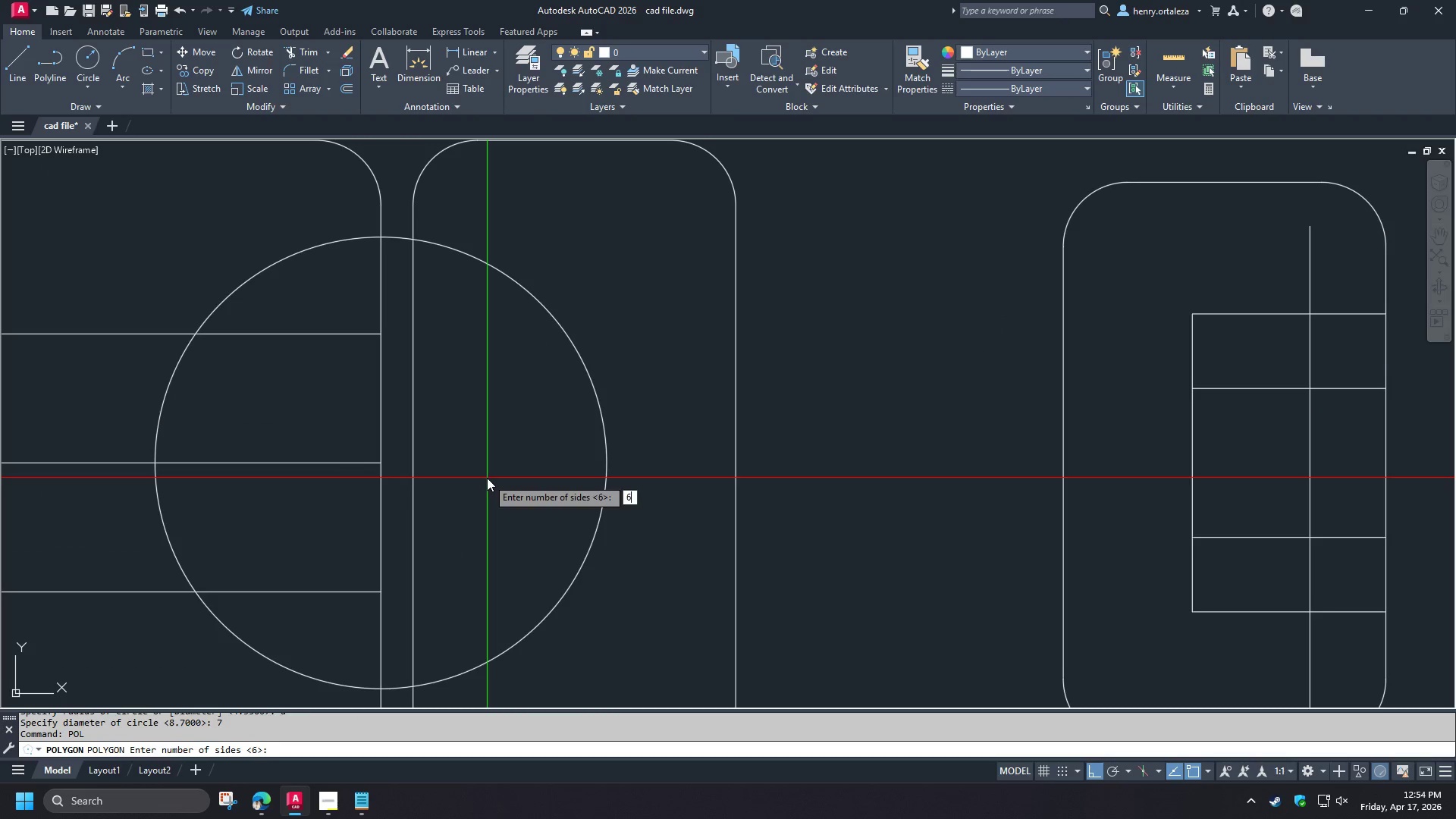 
key(Space)
 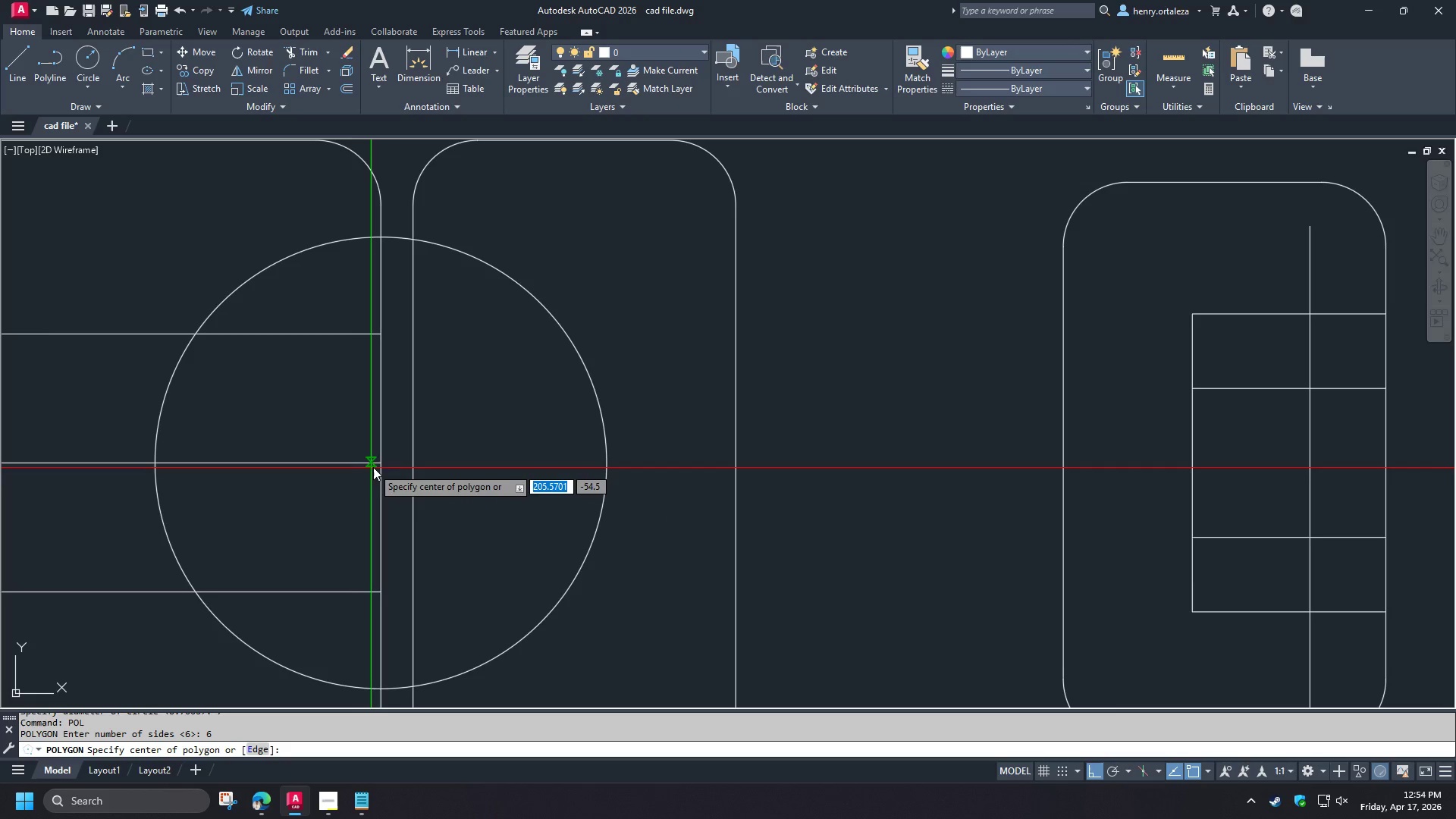 
left_click([376, 467])
 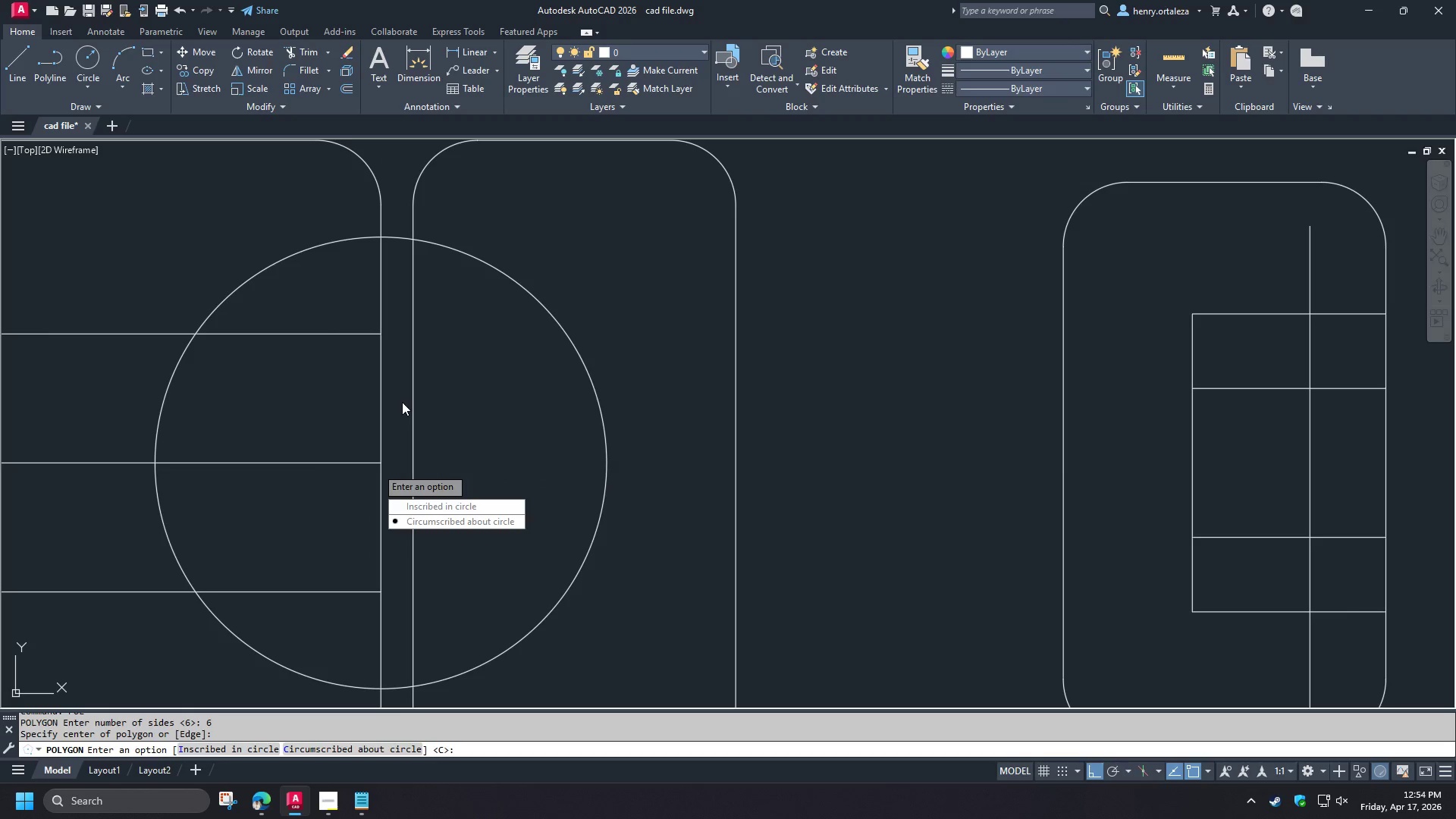 
key(Space)
 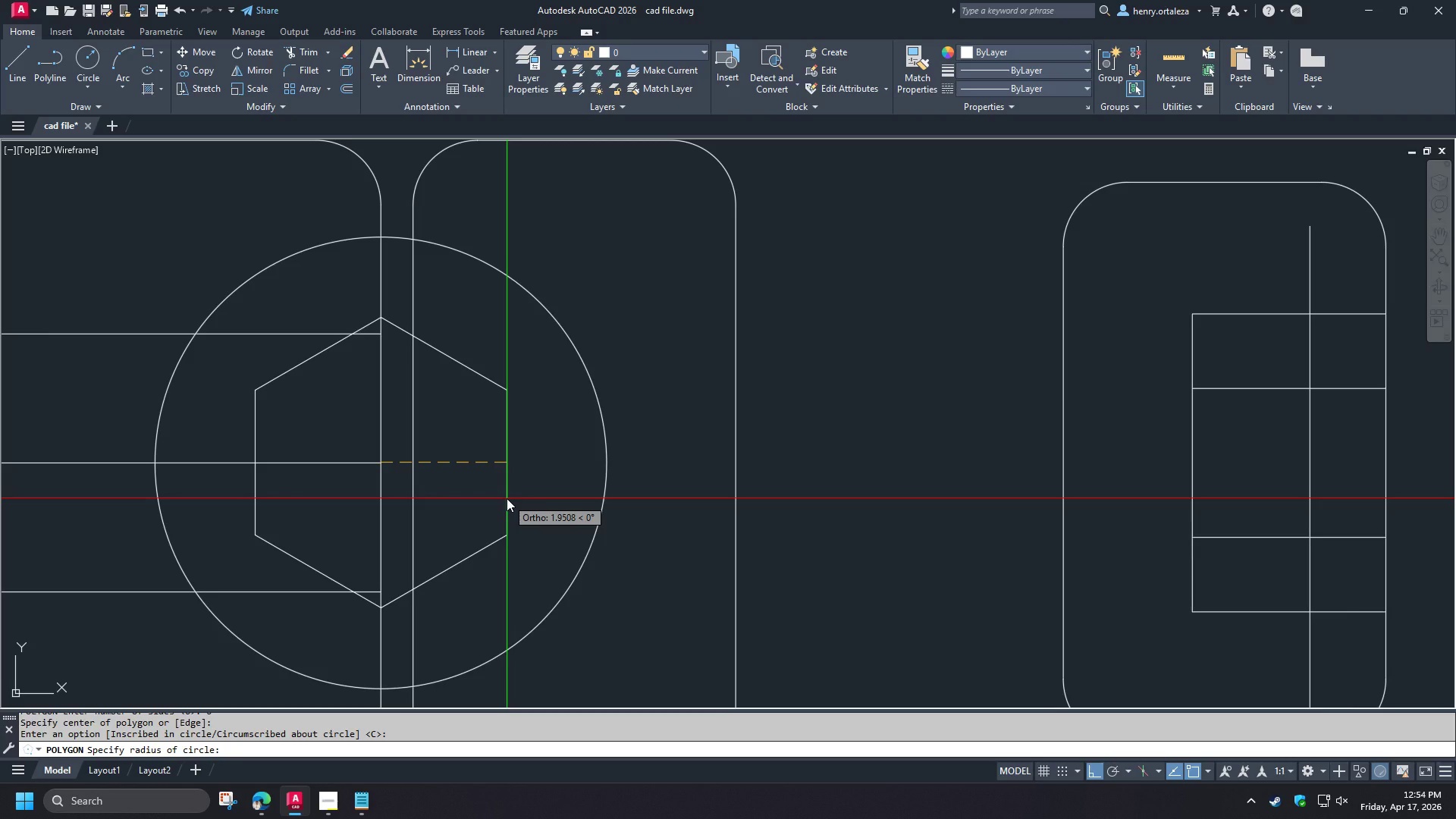 
key(Numpad1)
 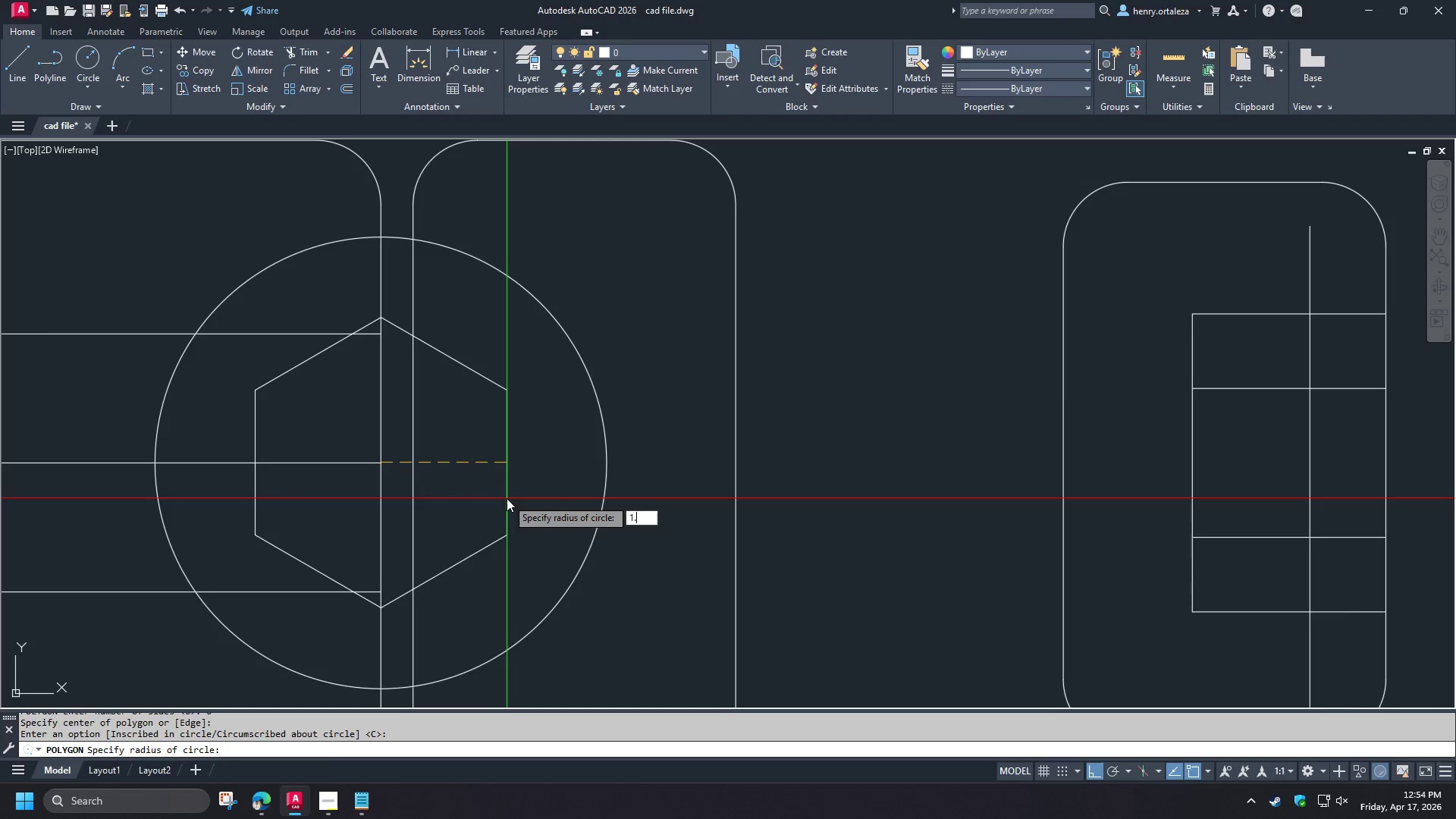 
key(NumpadDecimal)
 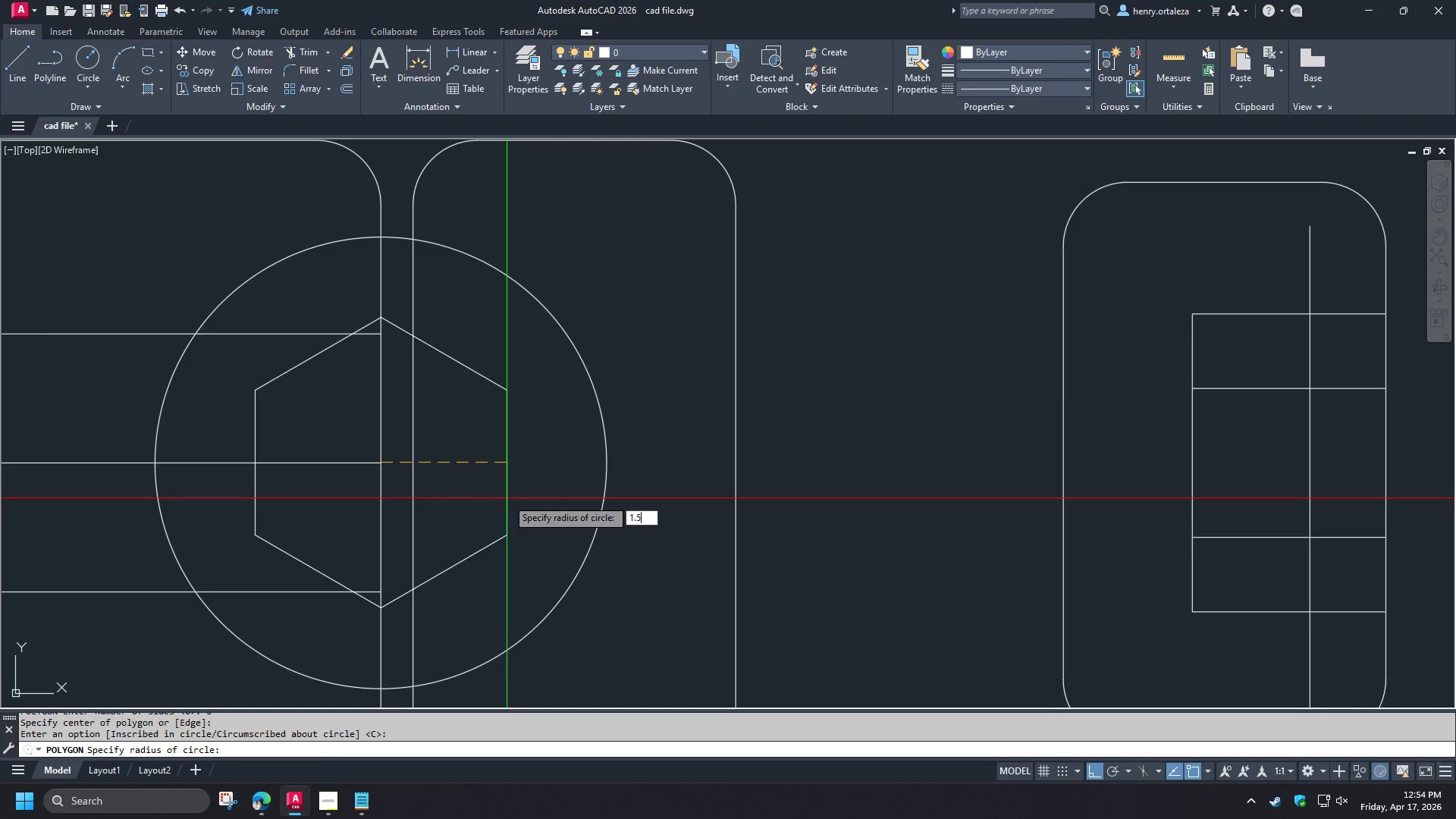 
key(Numpad5)
 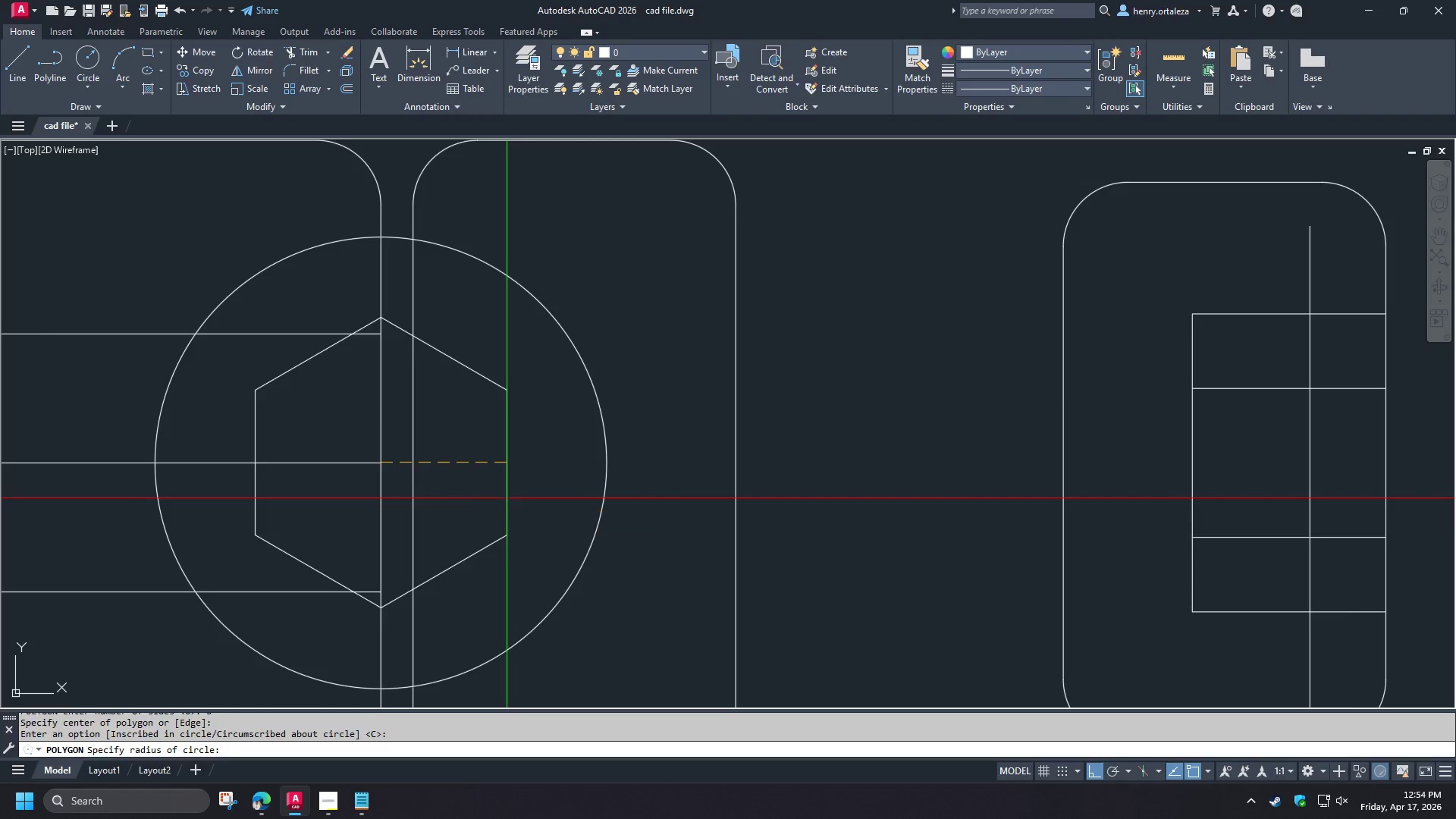 
key(NumpadEnter)
 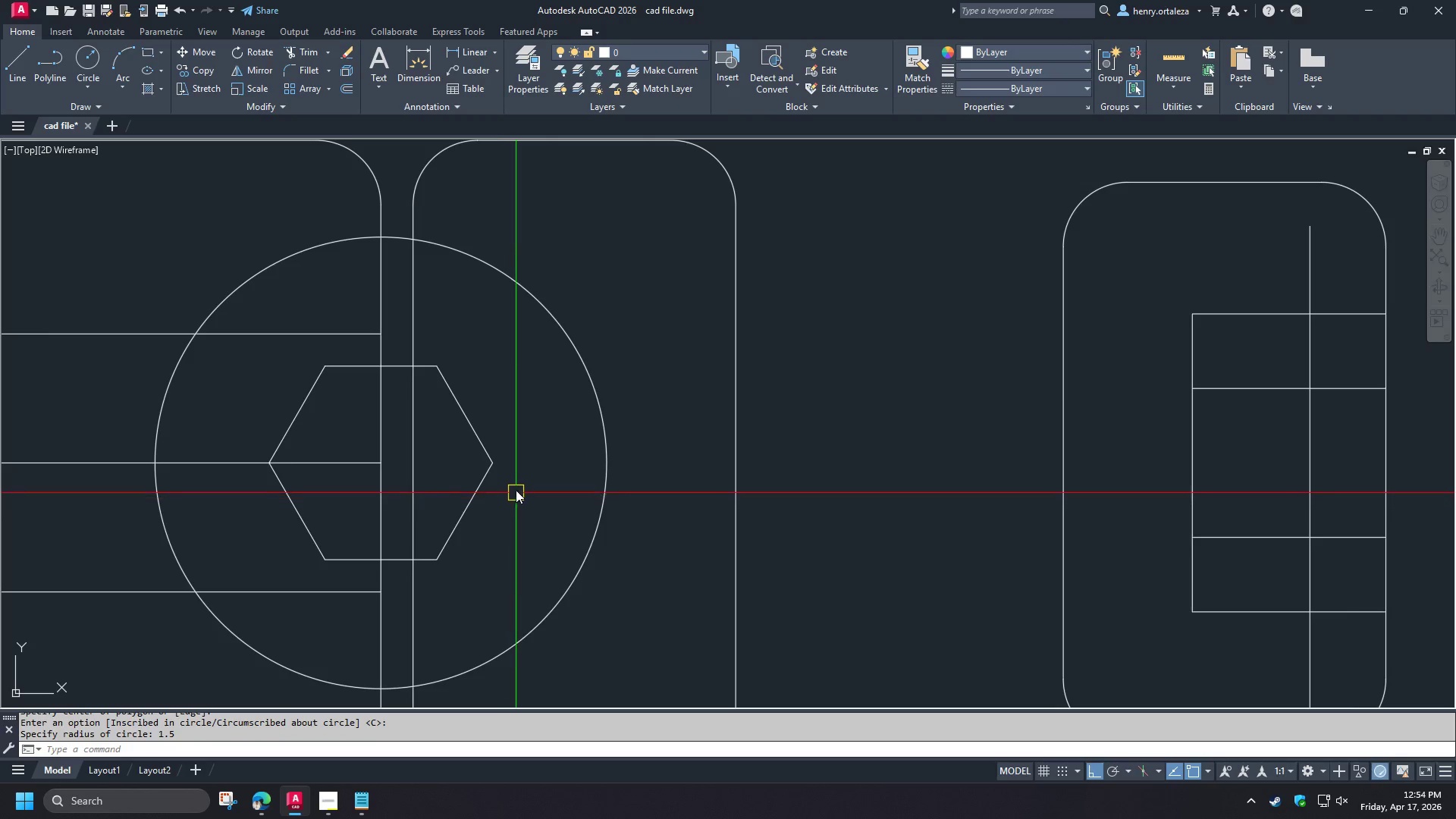 
scroll: coordinate [516, 490], scroll_direction: down, amount: 1.0
 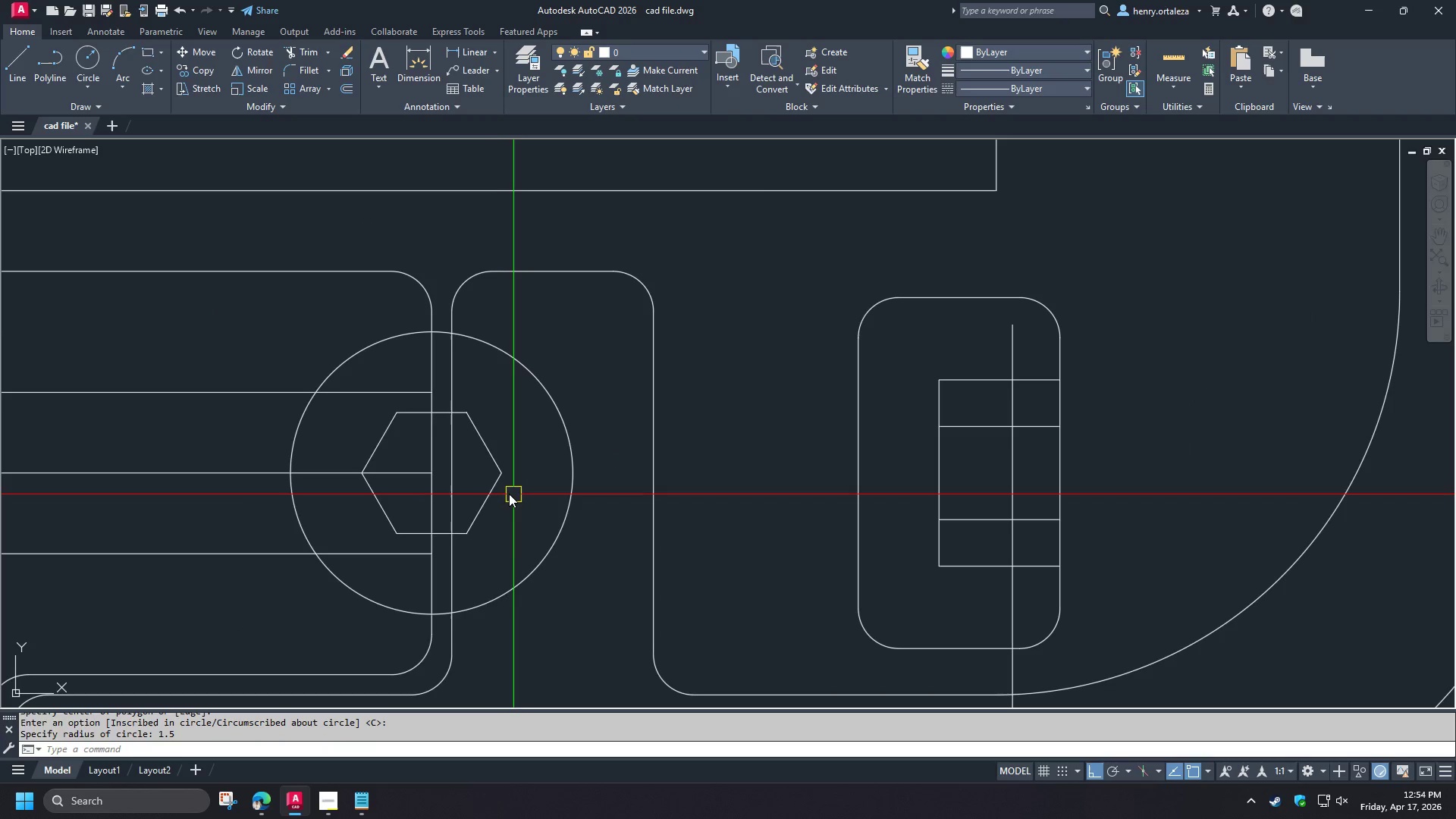 
key(D)
 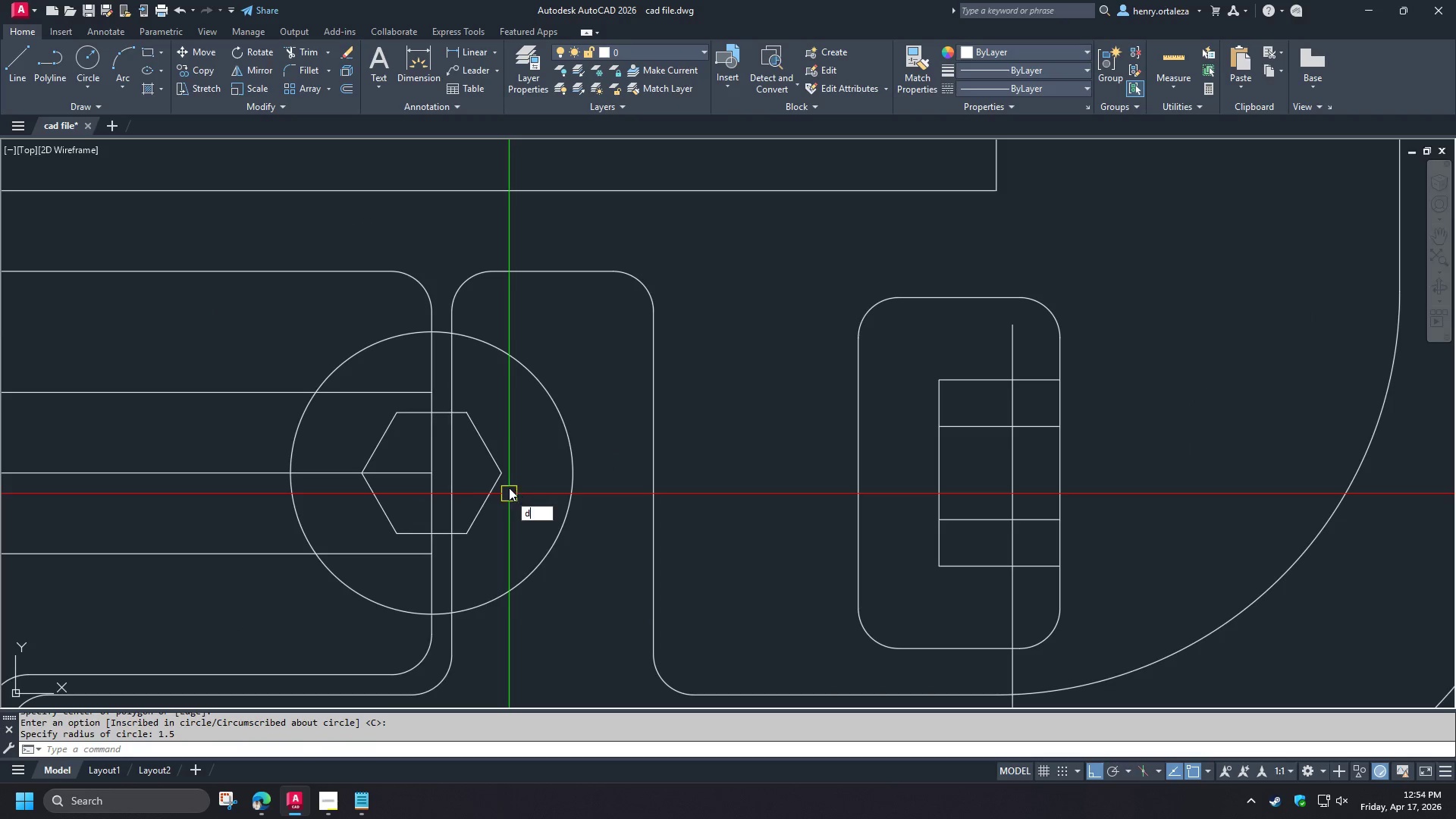 
key(I)
 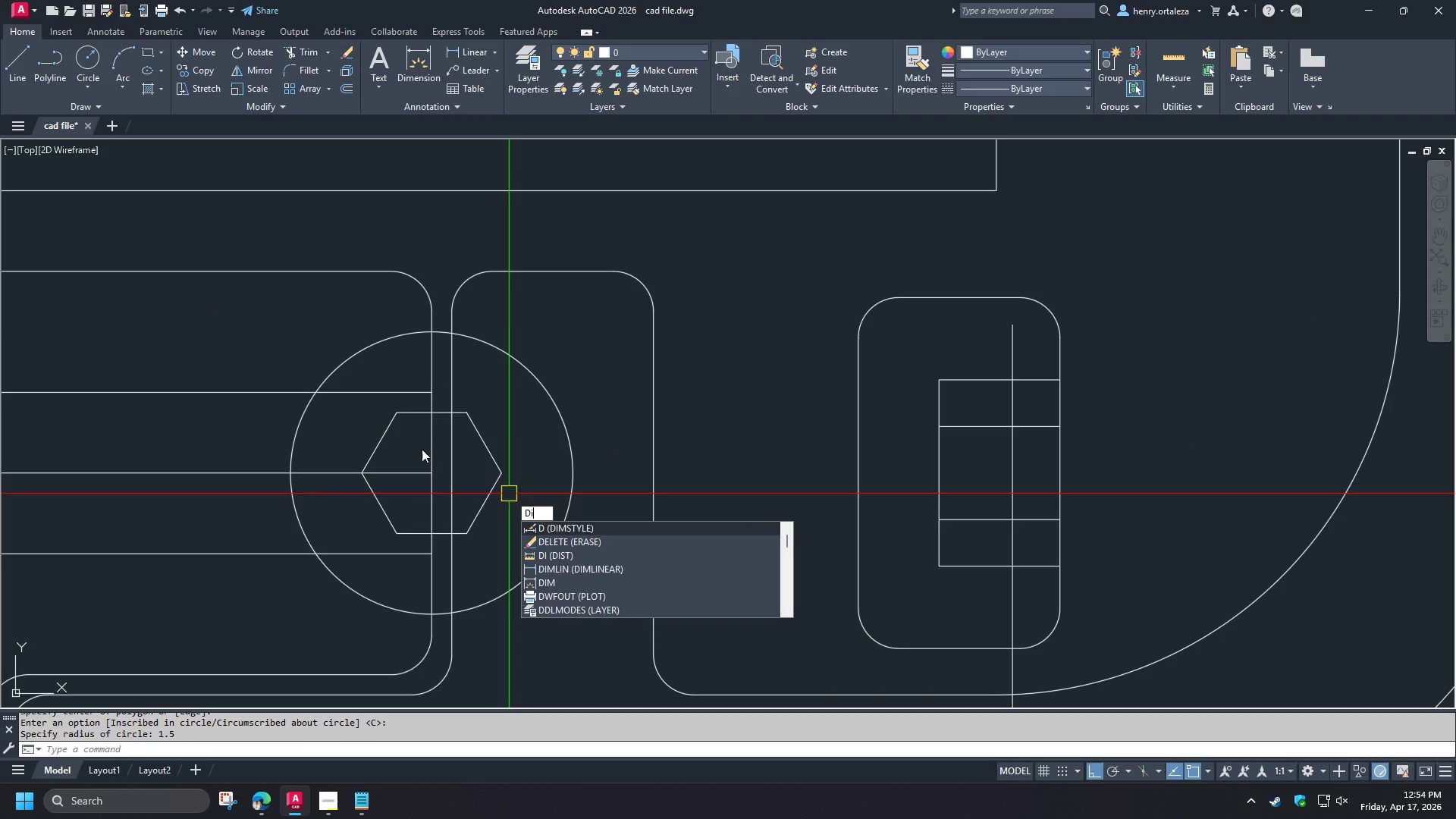 
key(Space)
 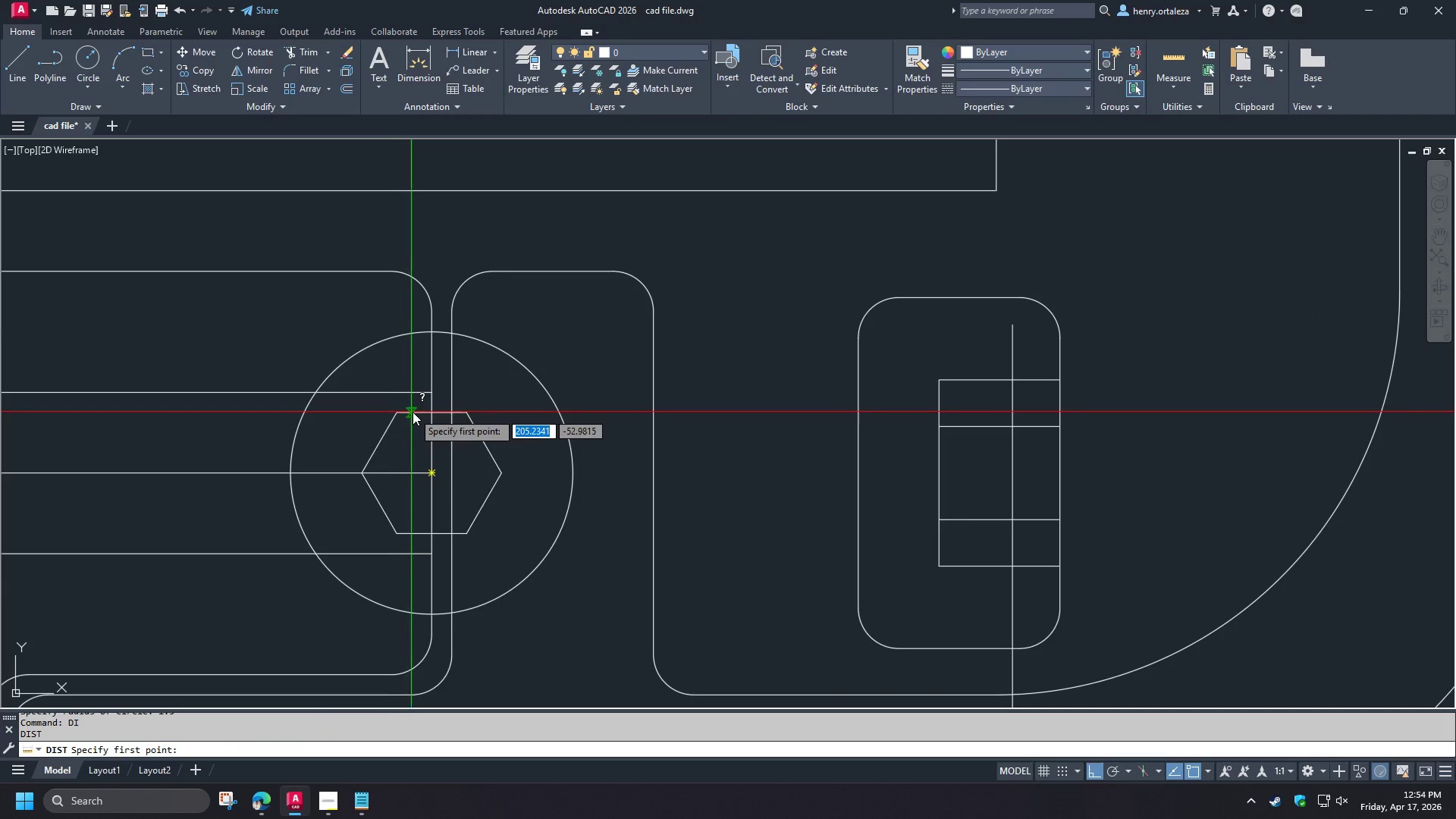 
left_click([413, 412])
 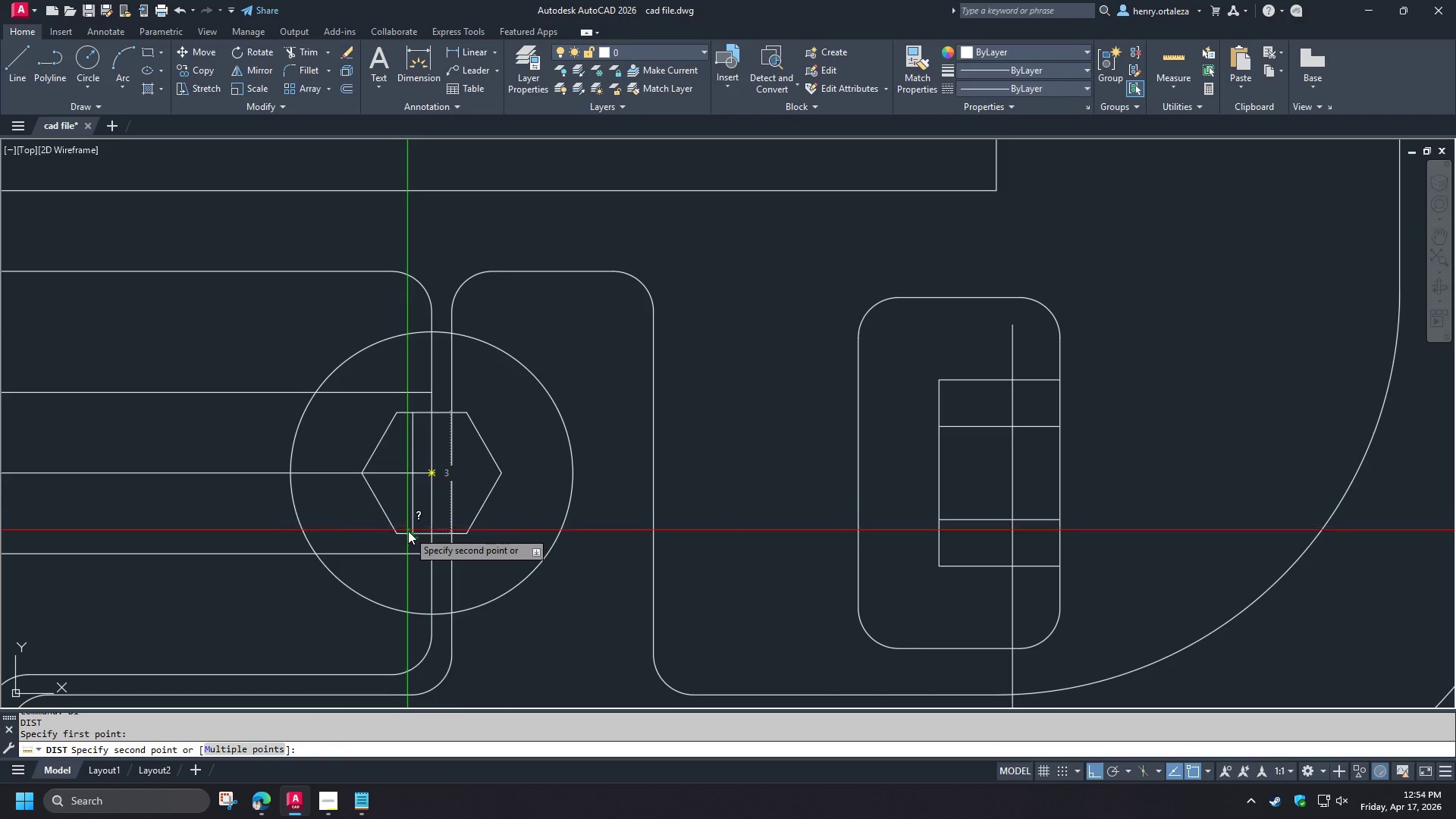 
key(Escape)
 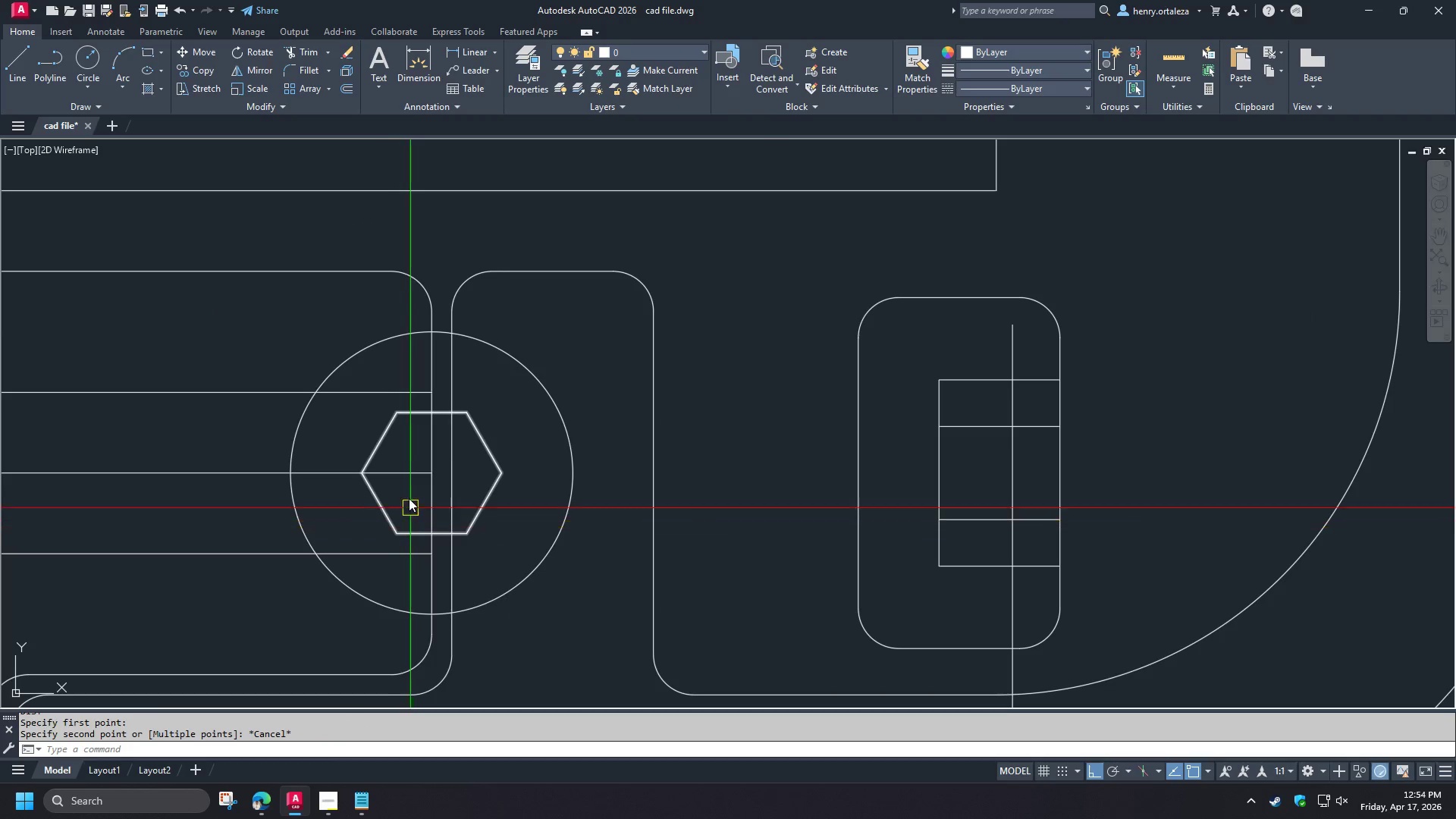 
scroll: coordinate [409, 497], scroll_direction: down, amount: 2.0
 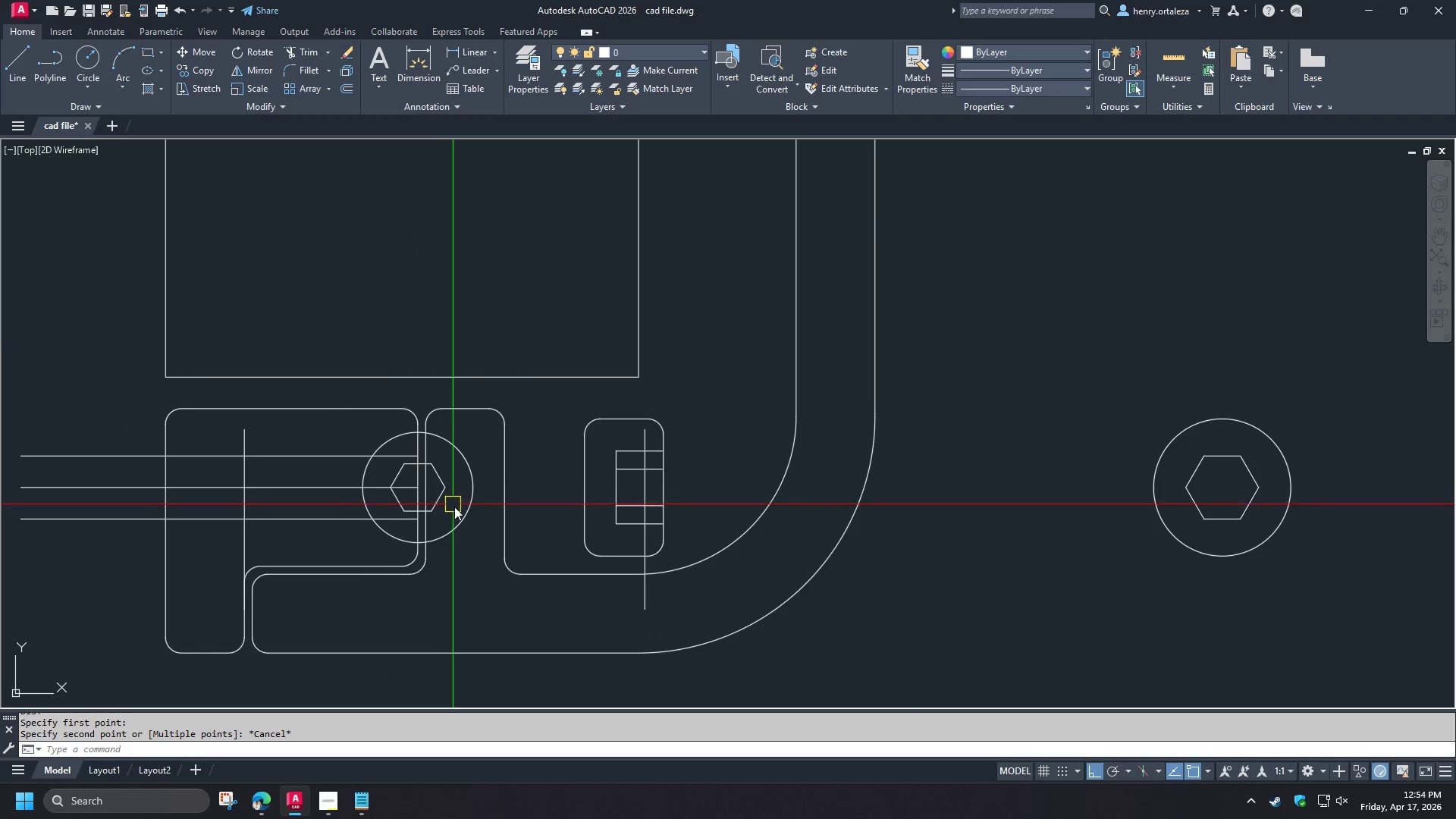 
scroll: coordinate [455, 507], scroll_direction: up, amount: 1.0
 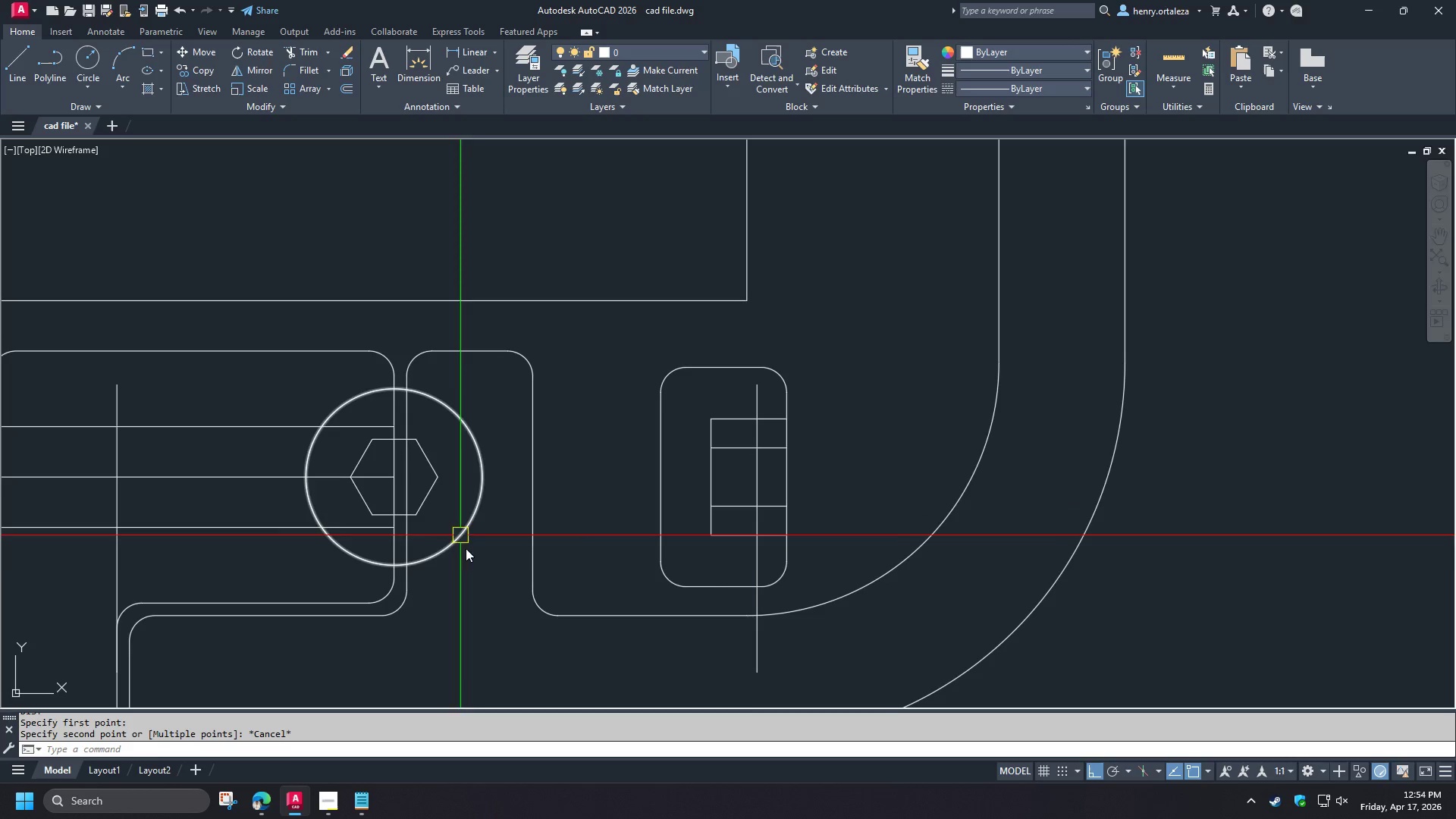 
left_click_drag(start_coordinate=[480, 570], to_coordinate=[479, 566])
 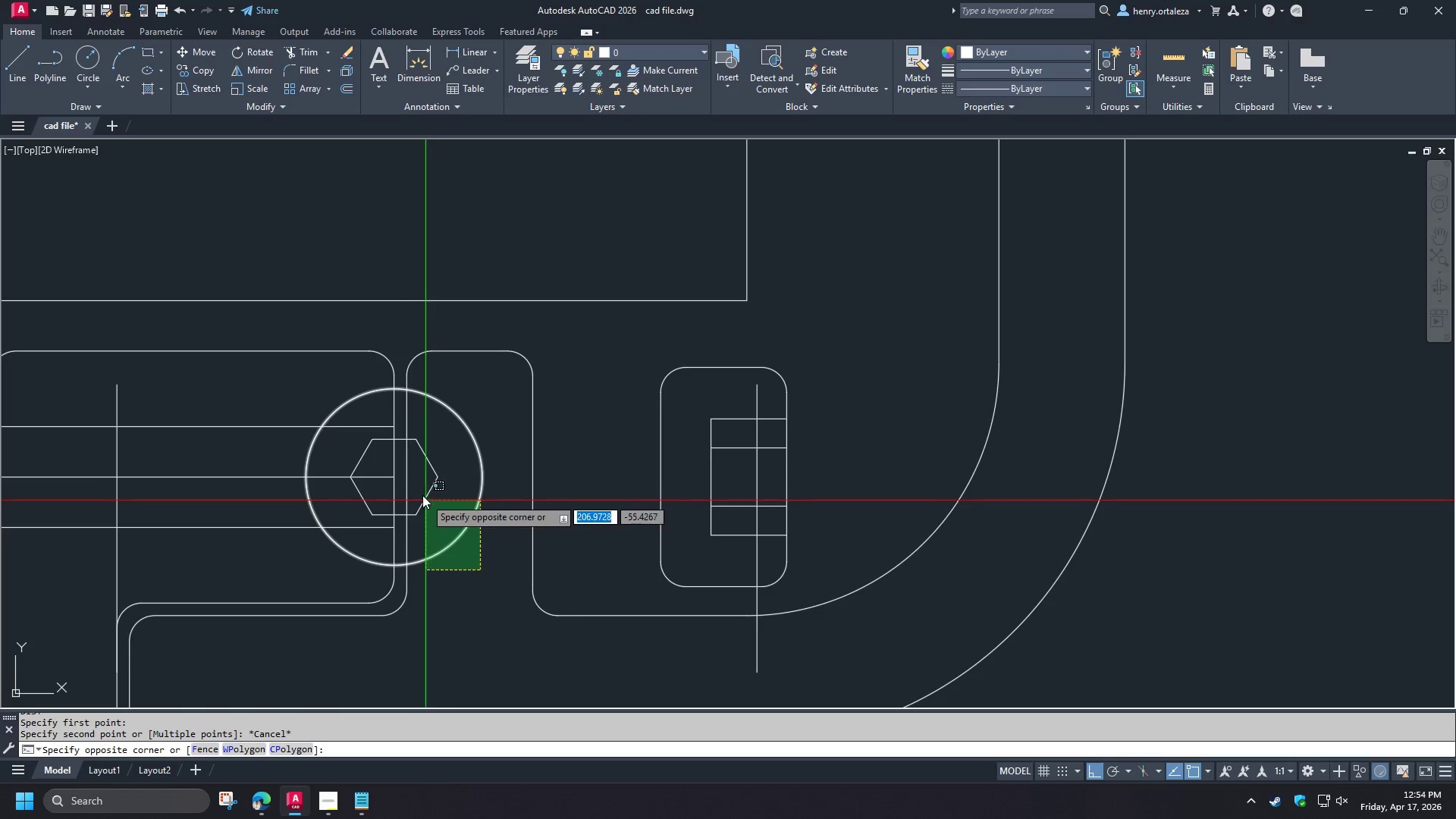 
left_click([421, 491])
 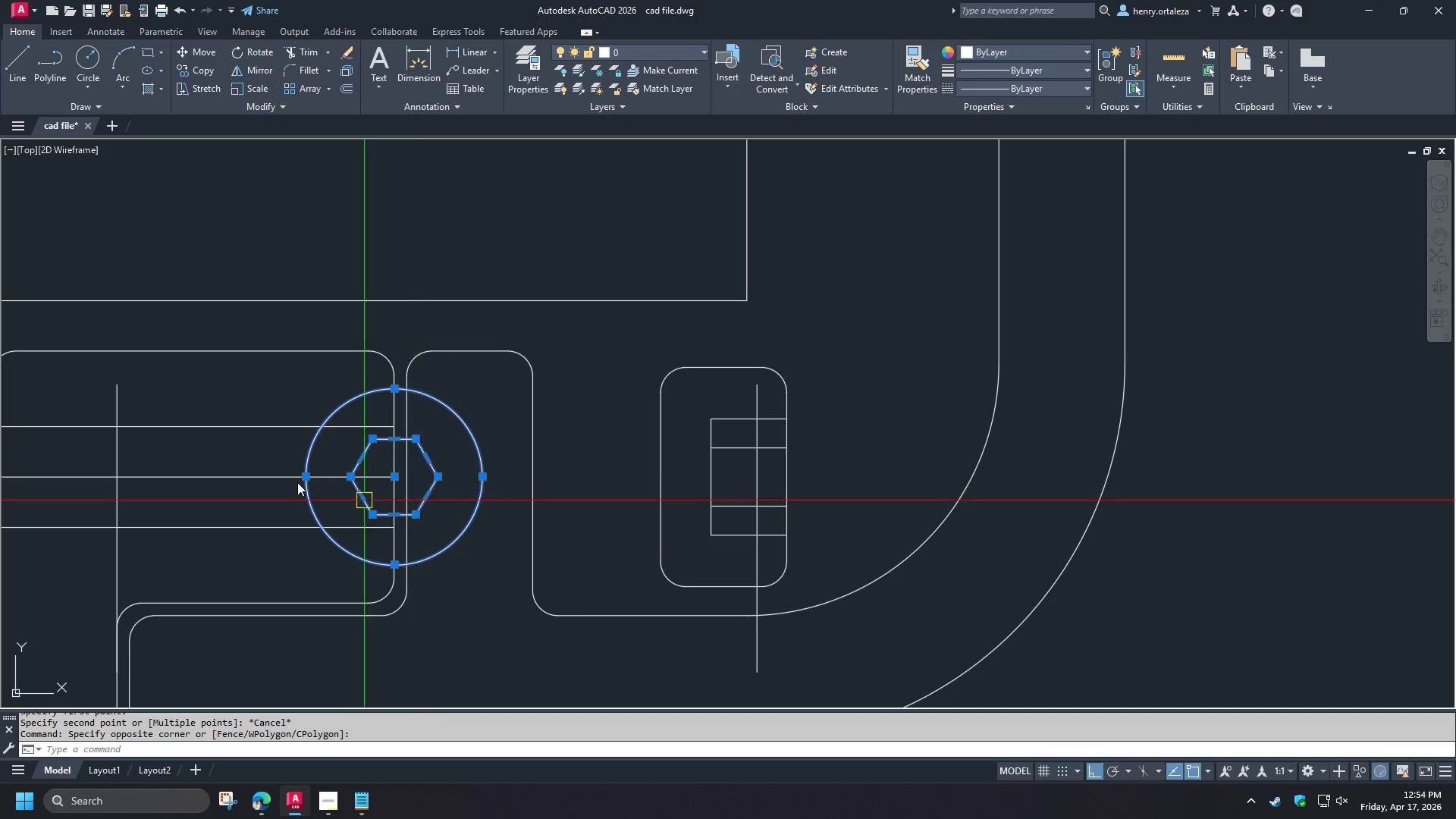 
scroll: coordinate [282, 476], scroll_direction: down, amount: 1.0
 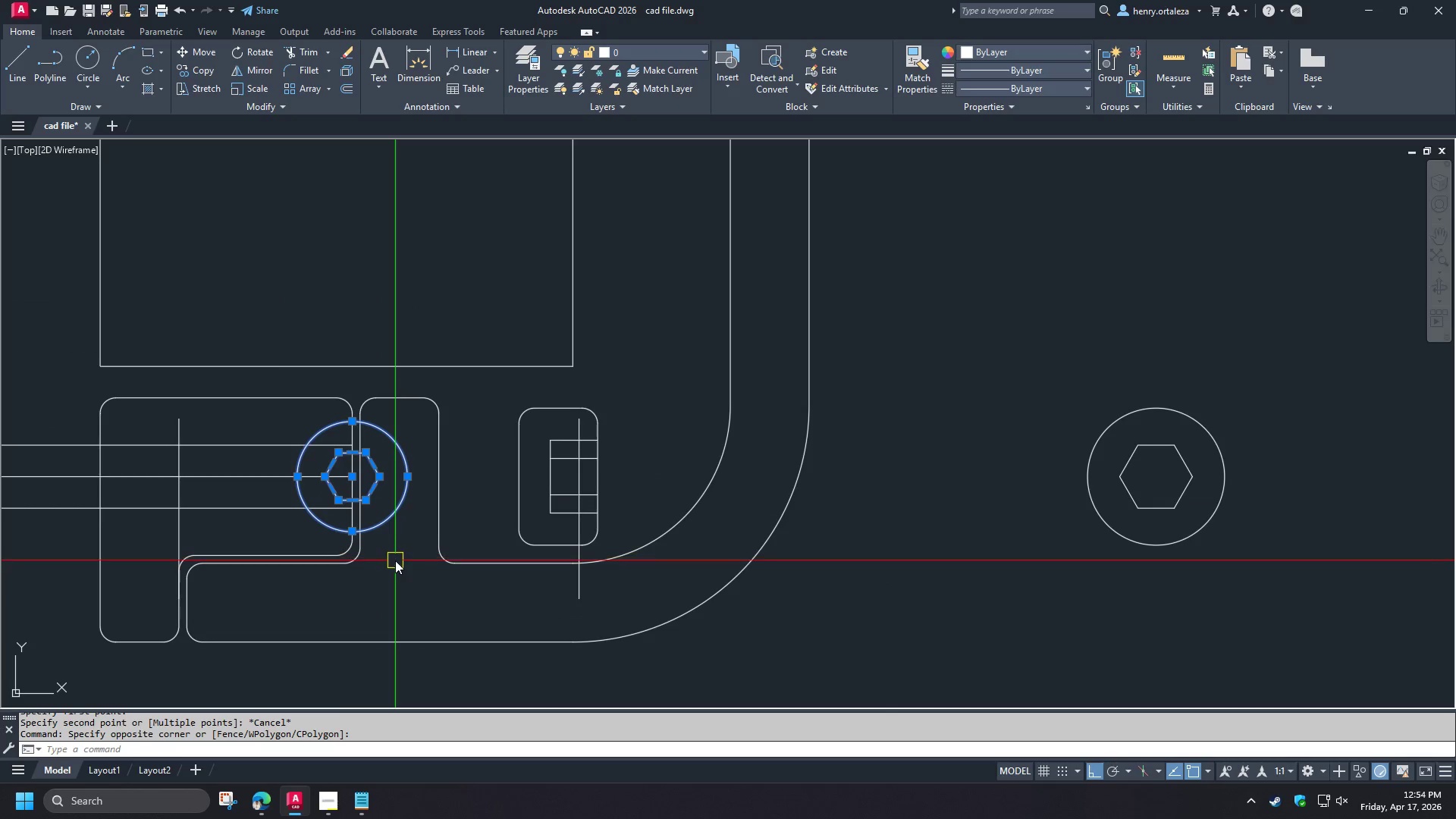 
type(mn)
key(Backspace)
type( )
 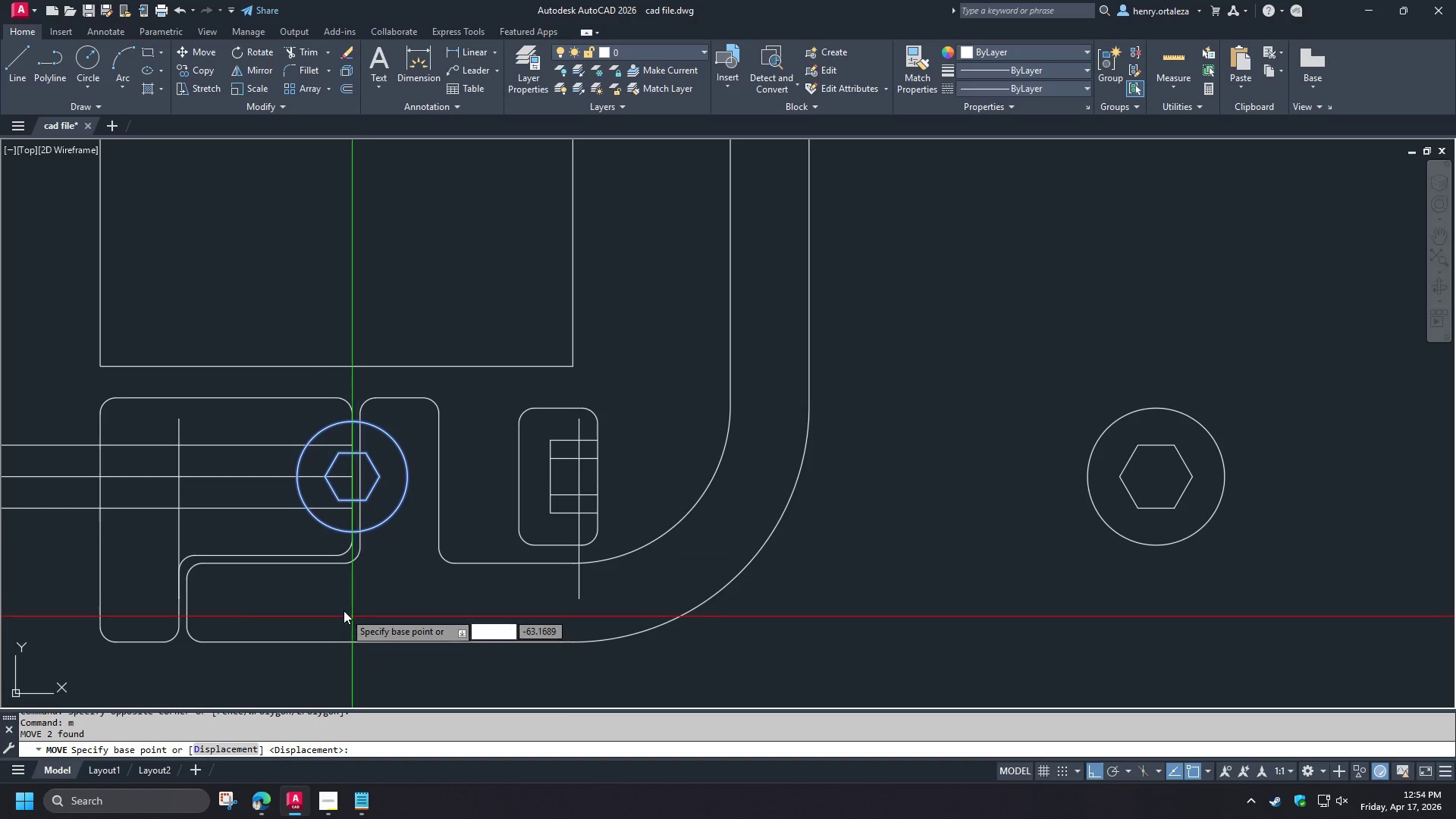 
left_click([344, 610])
 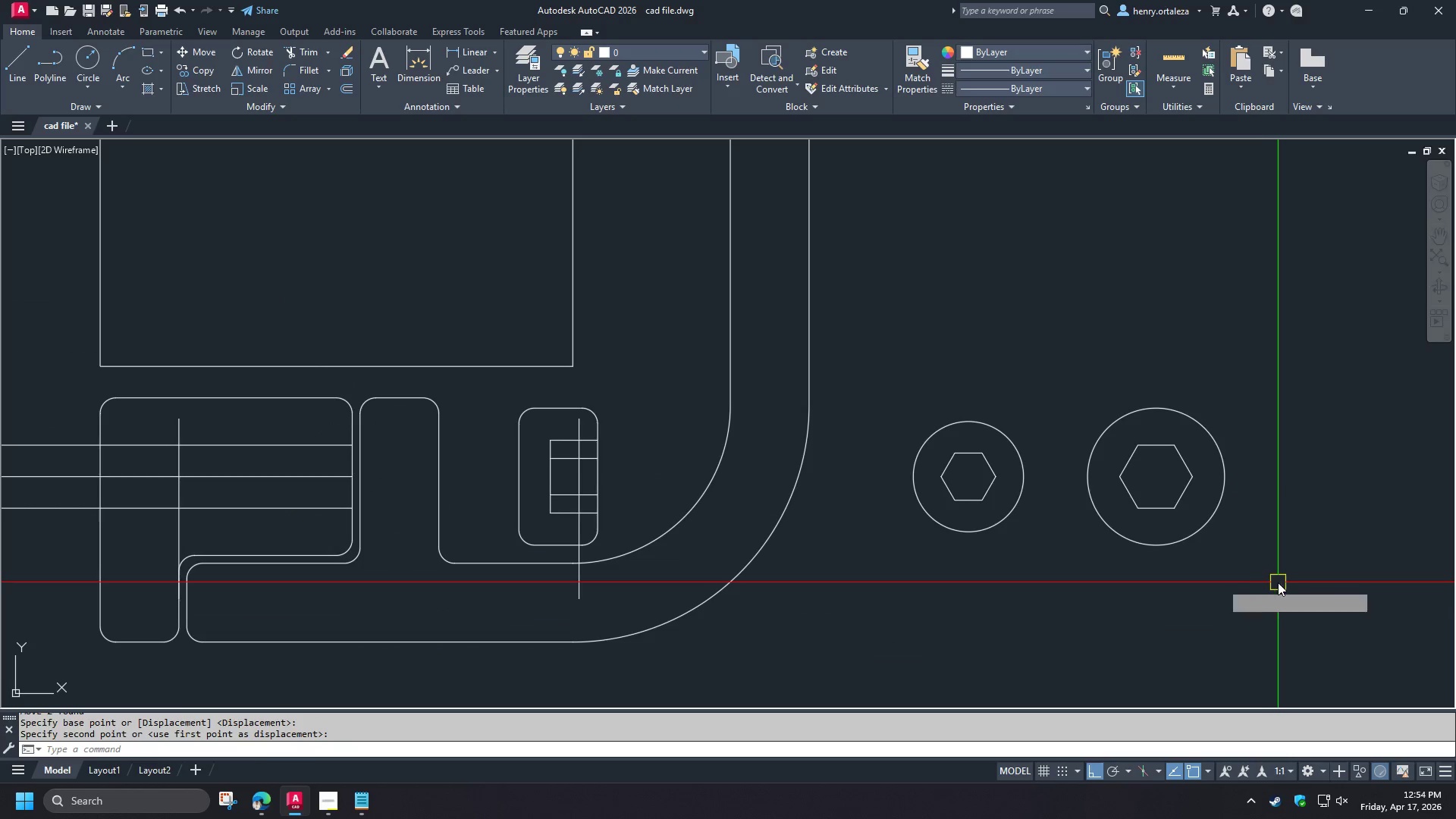 
key(E)
 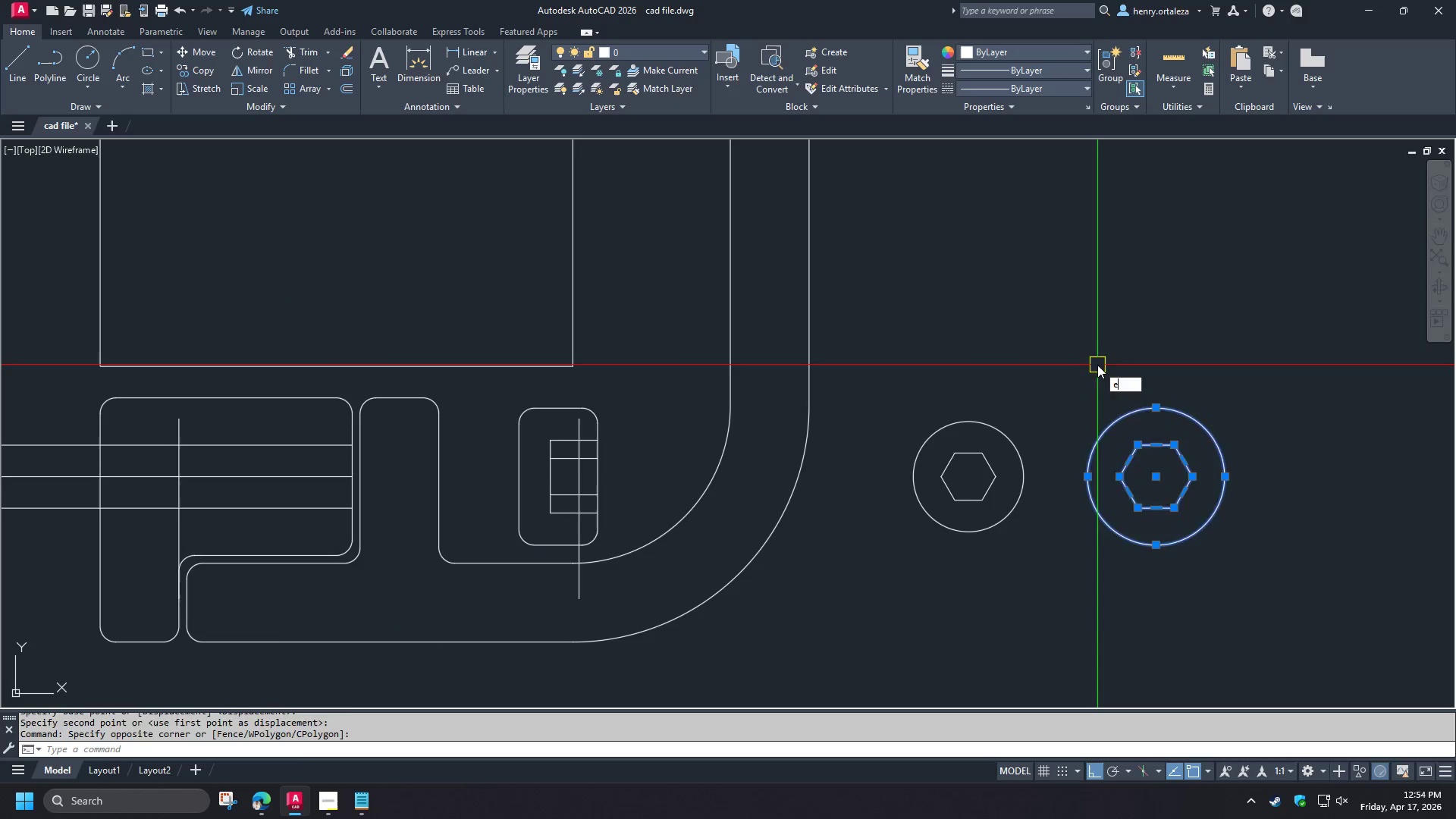 
key(Space)
 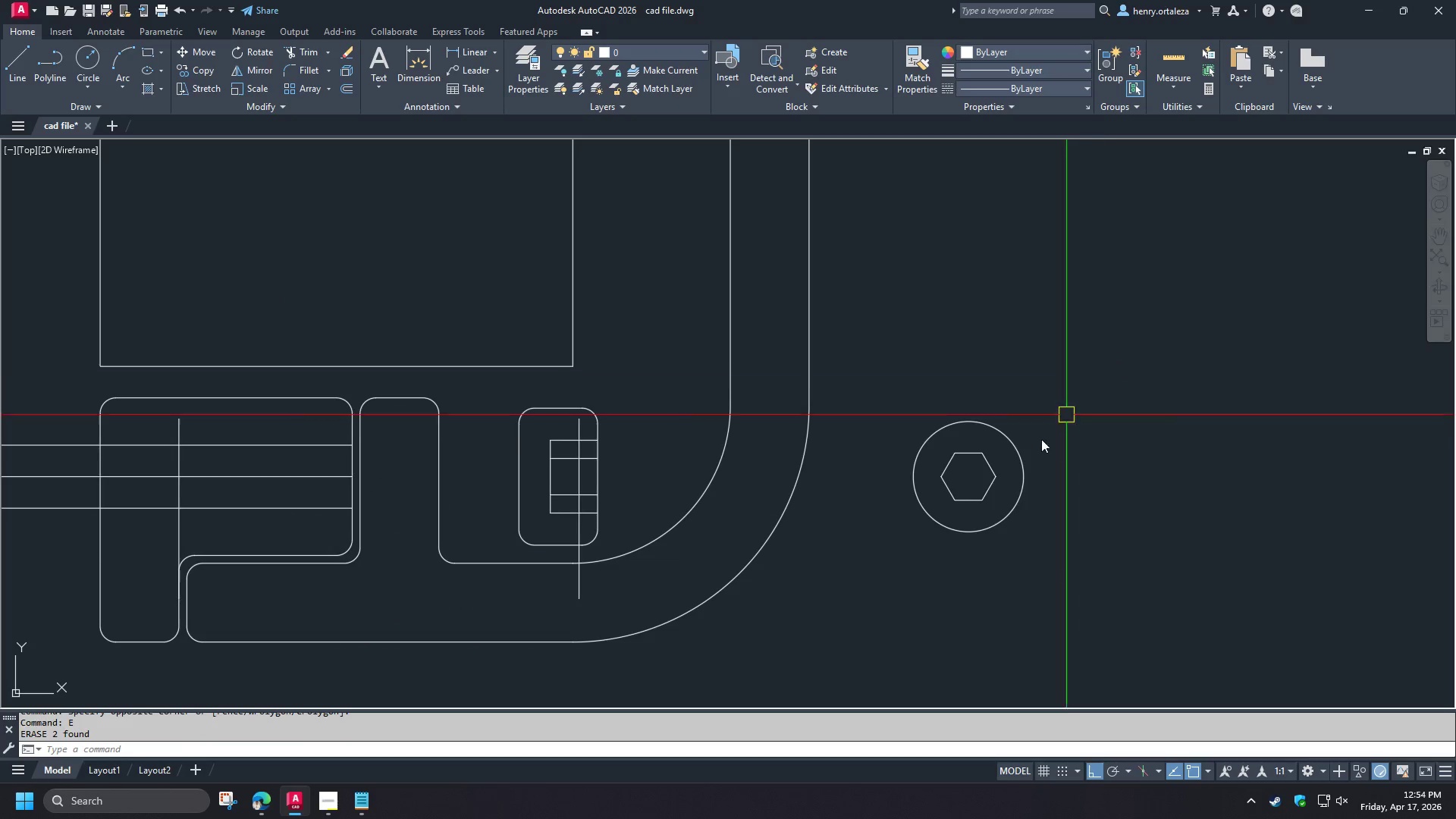 
scroll: coordinate [1015, 441], scroll_direction: up, amount: 1.0
 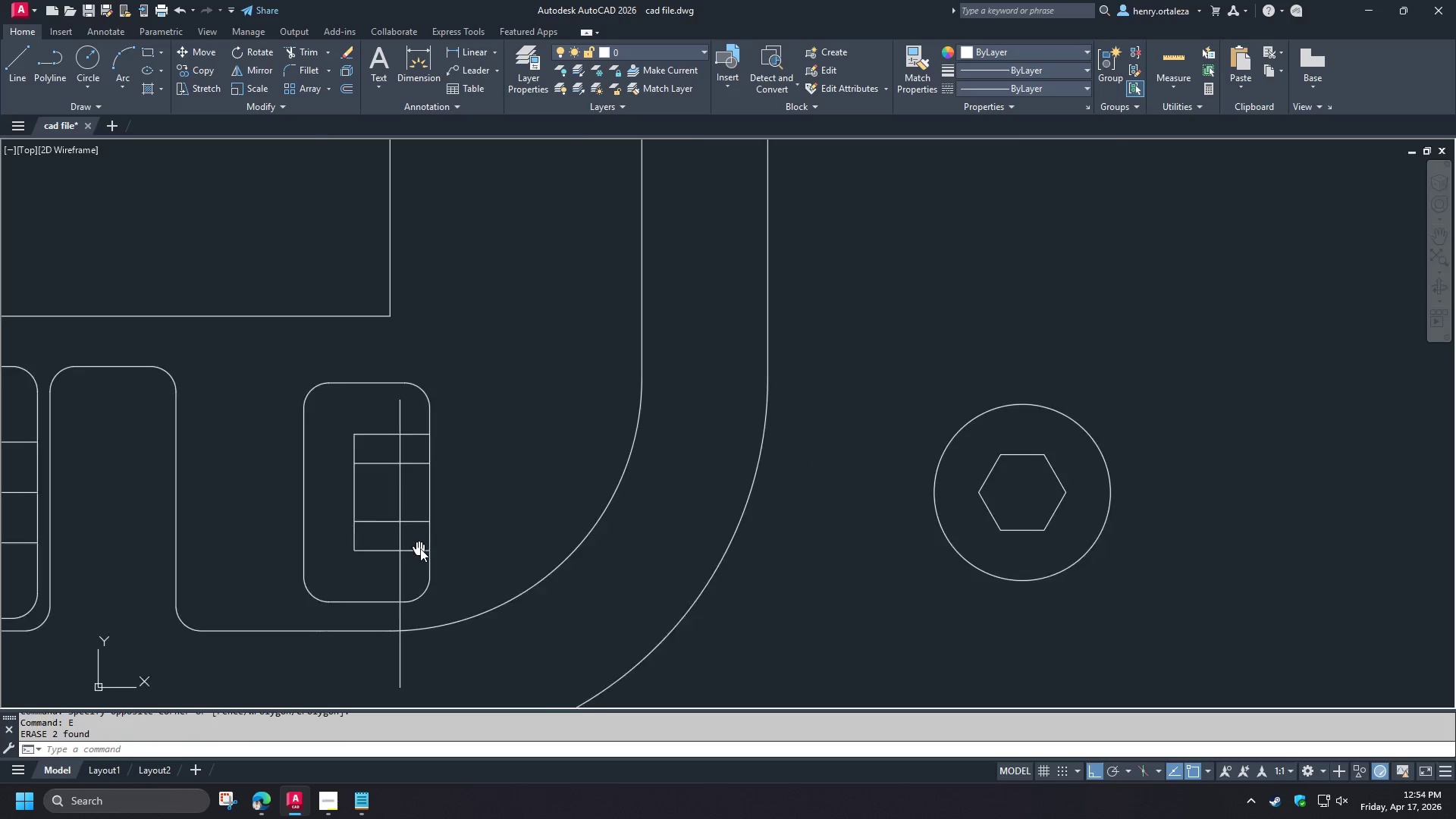 
key(S)
 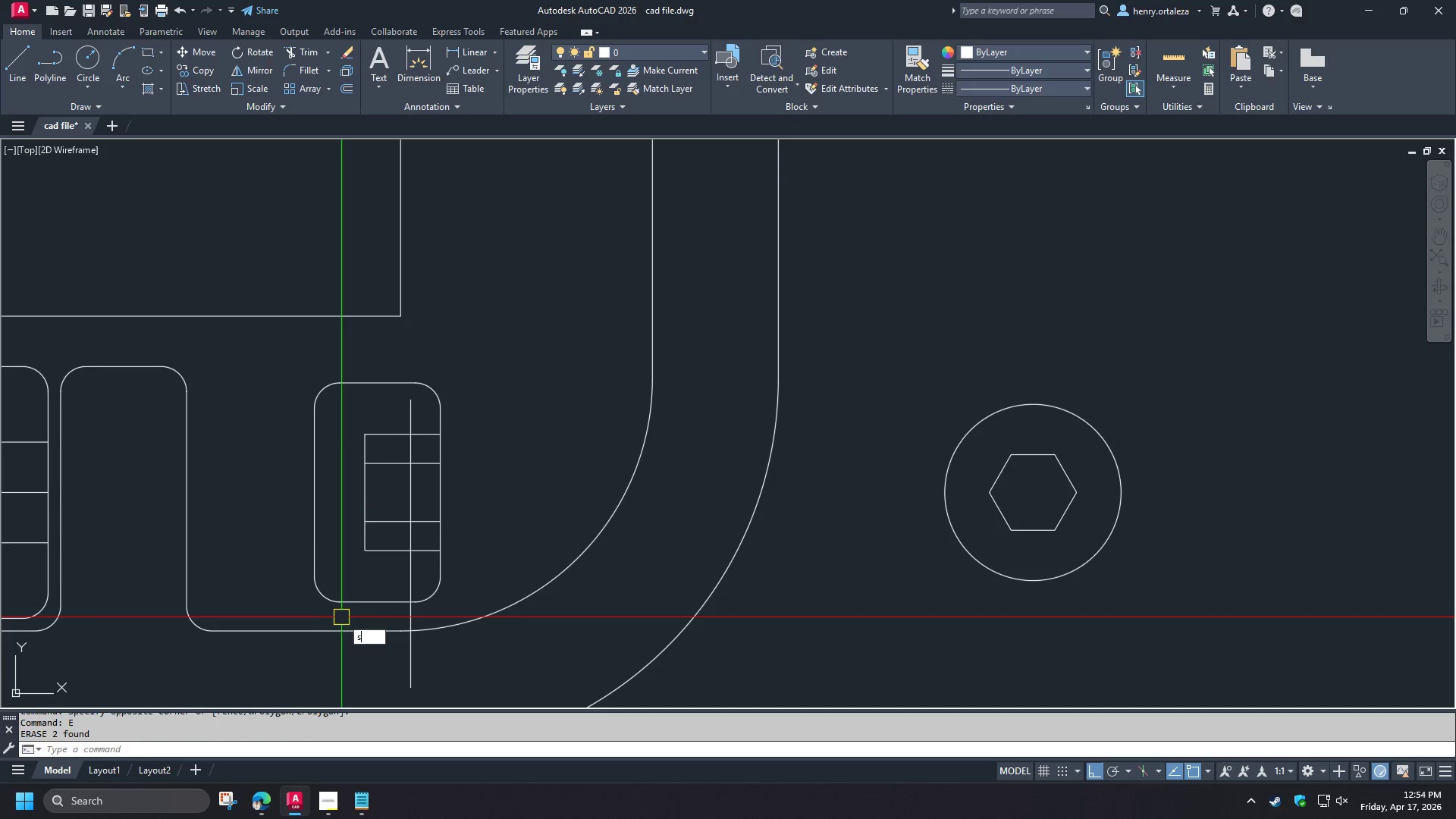 
key(Space)
 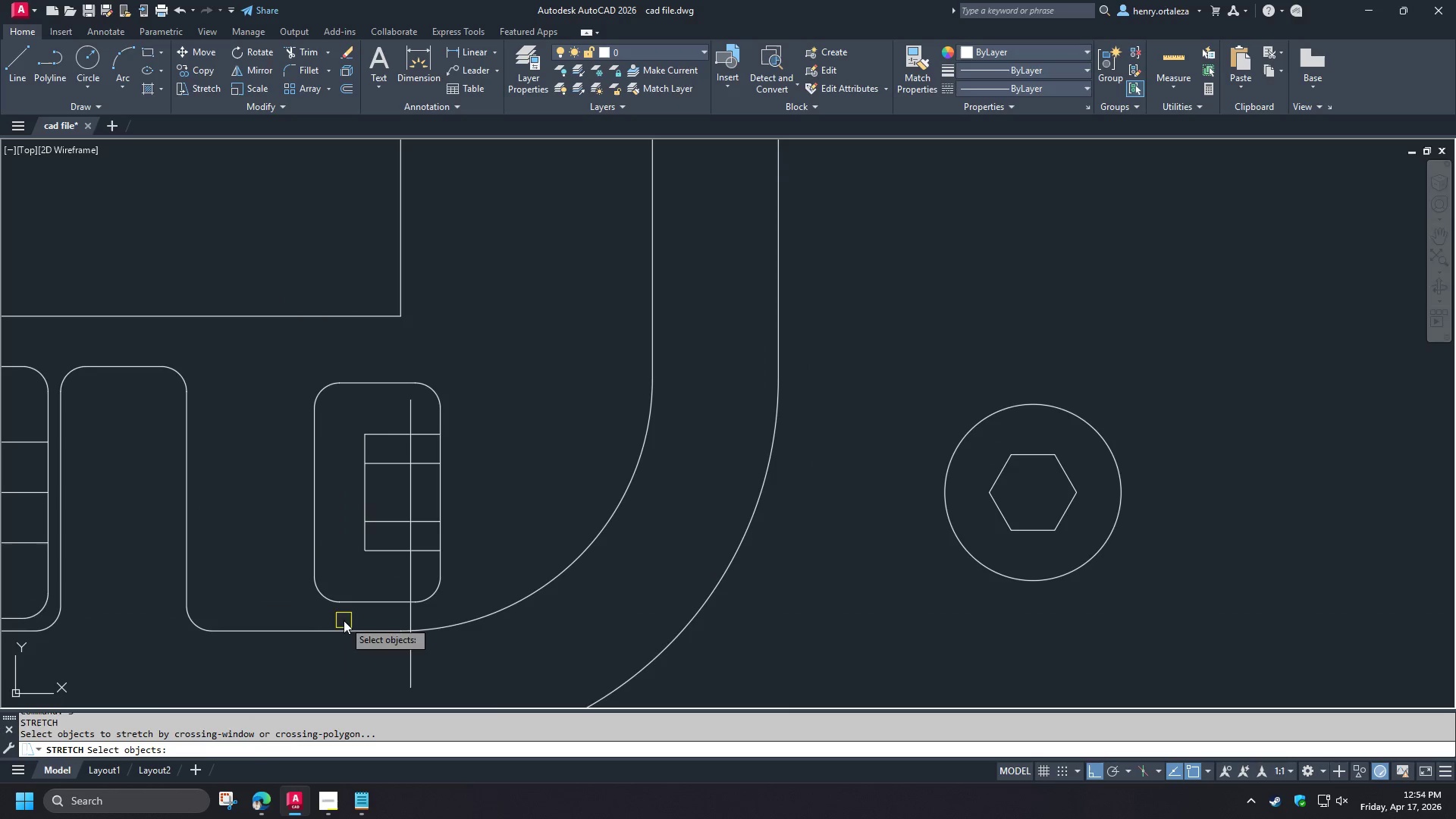 
left_click([344, 620])
 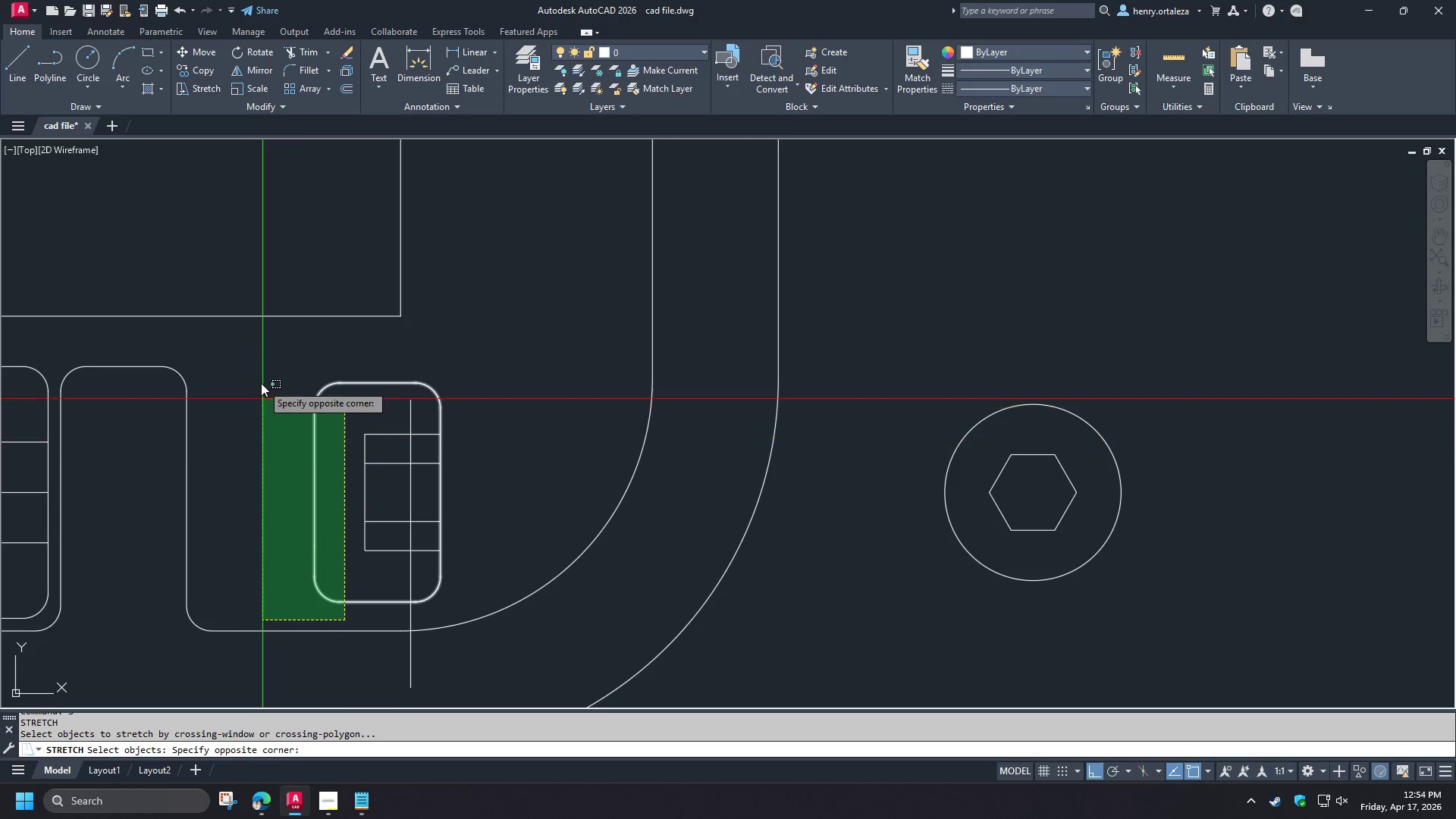 
left_click([257, 353])
 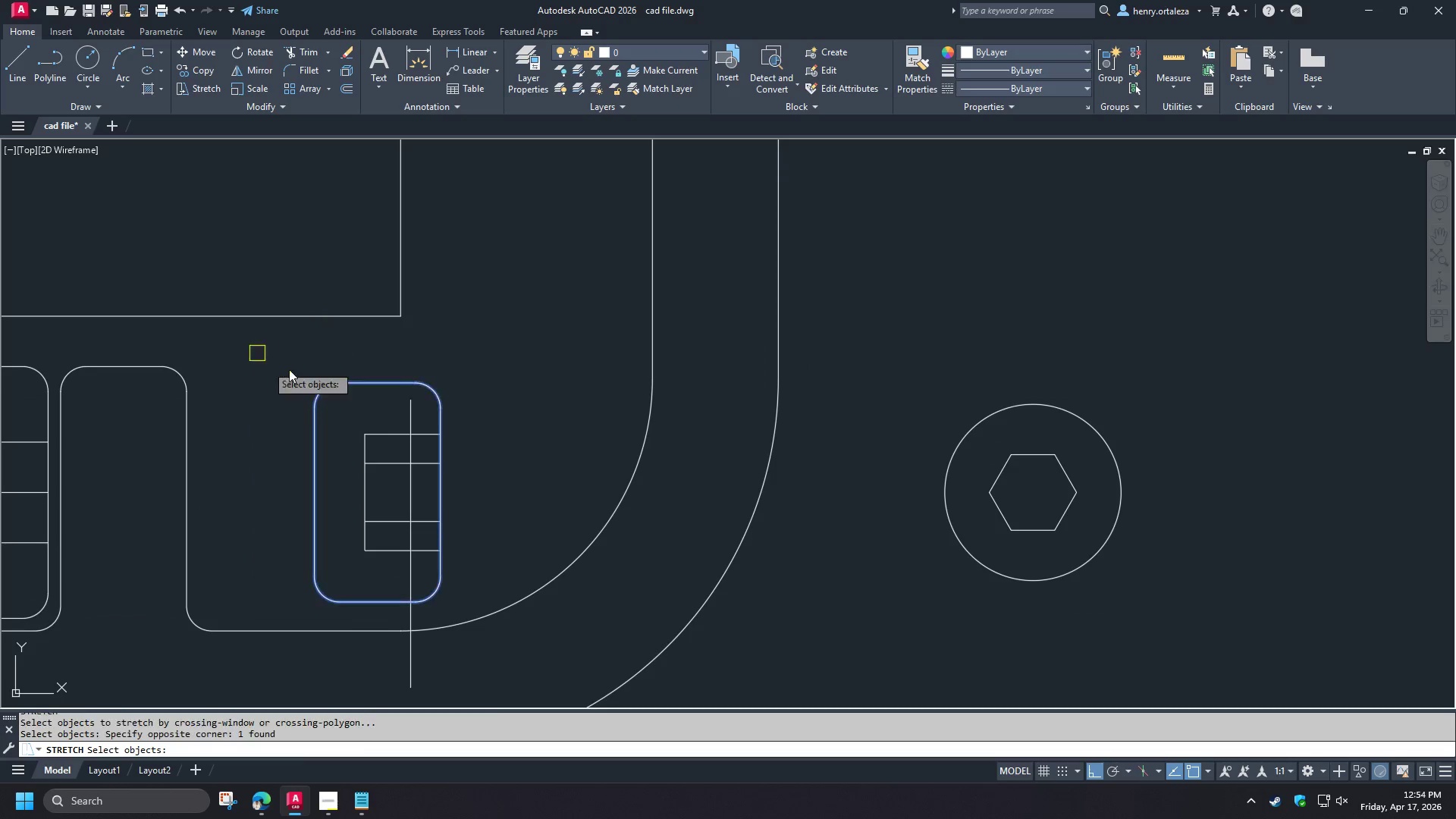 
key(Space)
 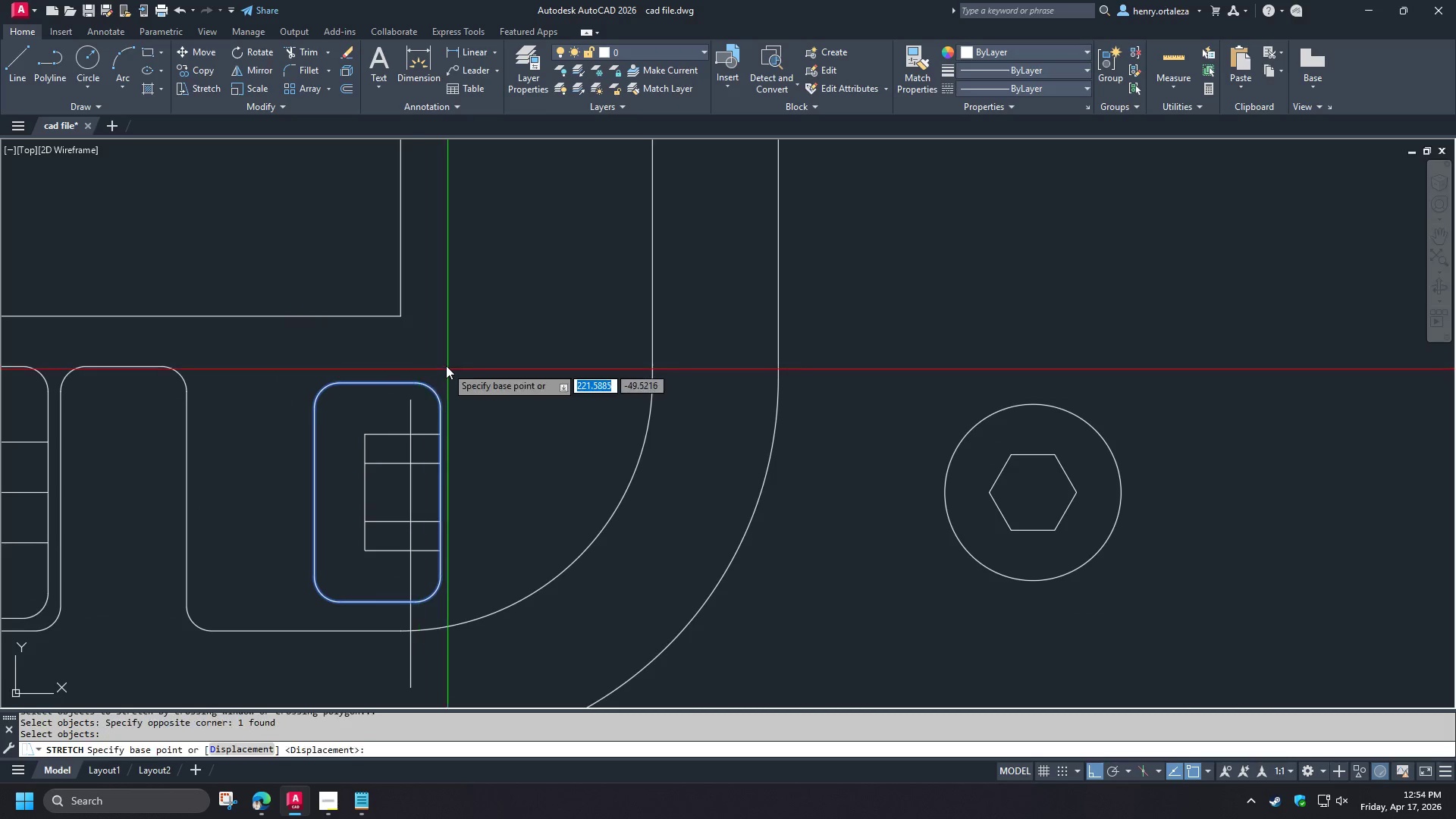 
left_click_drag(start_coordinate=[446, 366], to_coordinate=[453, 371])
 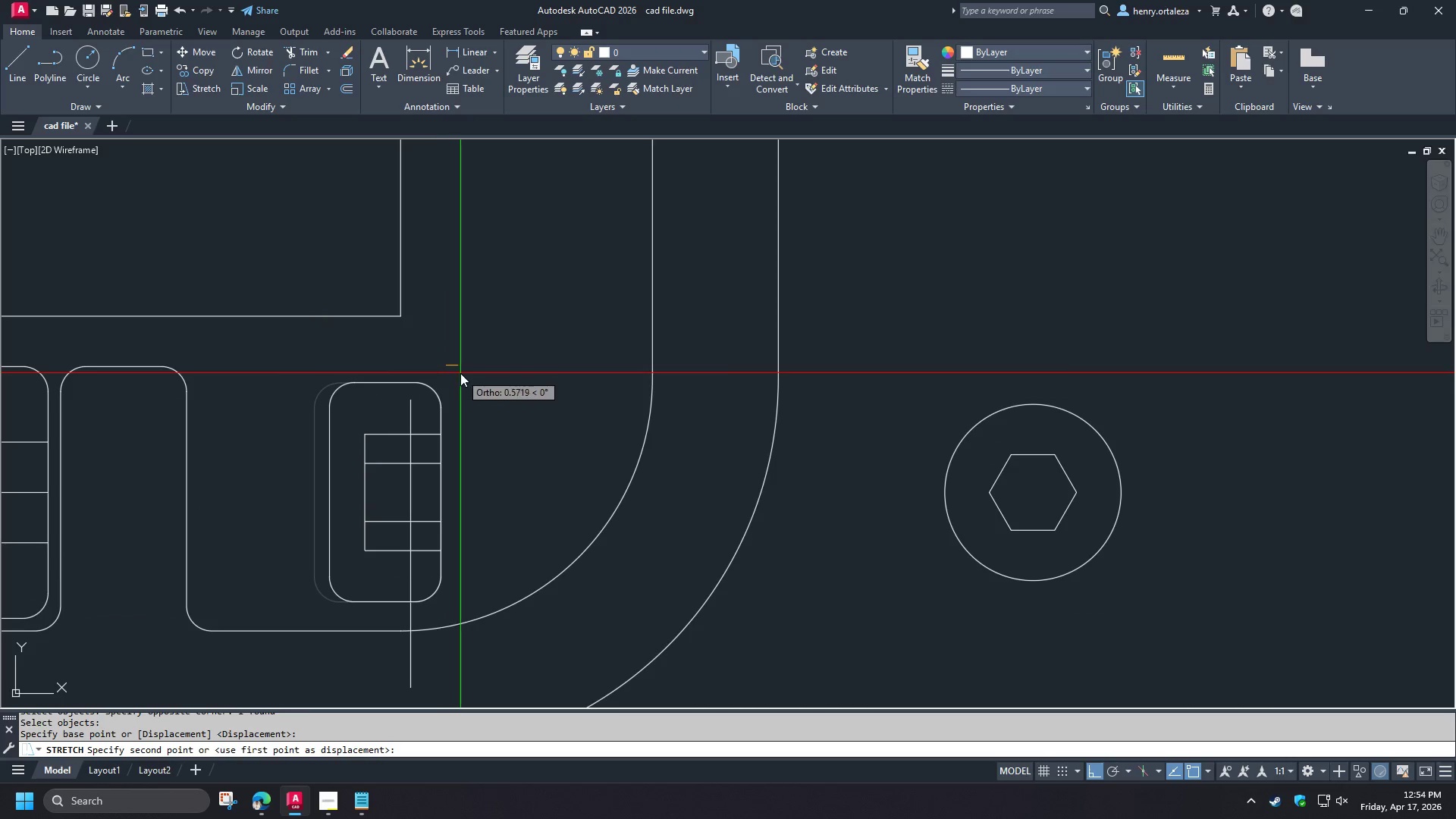 
key(1)
 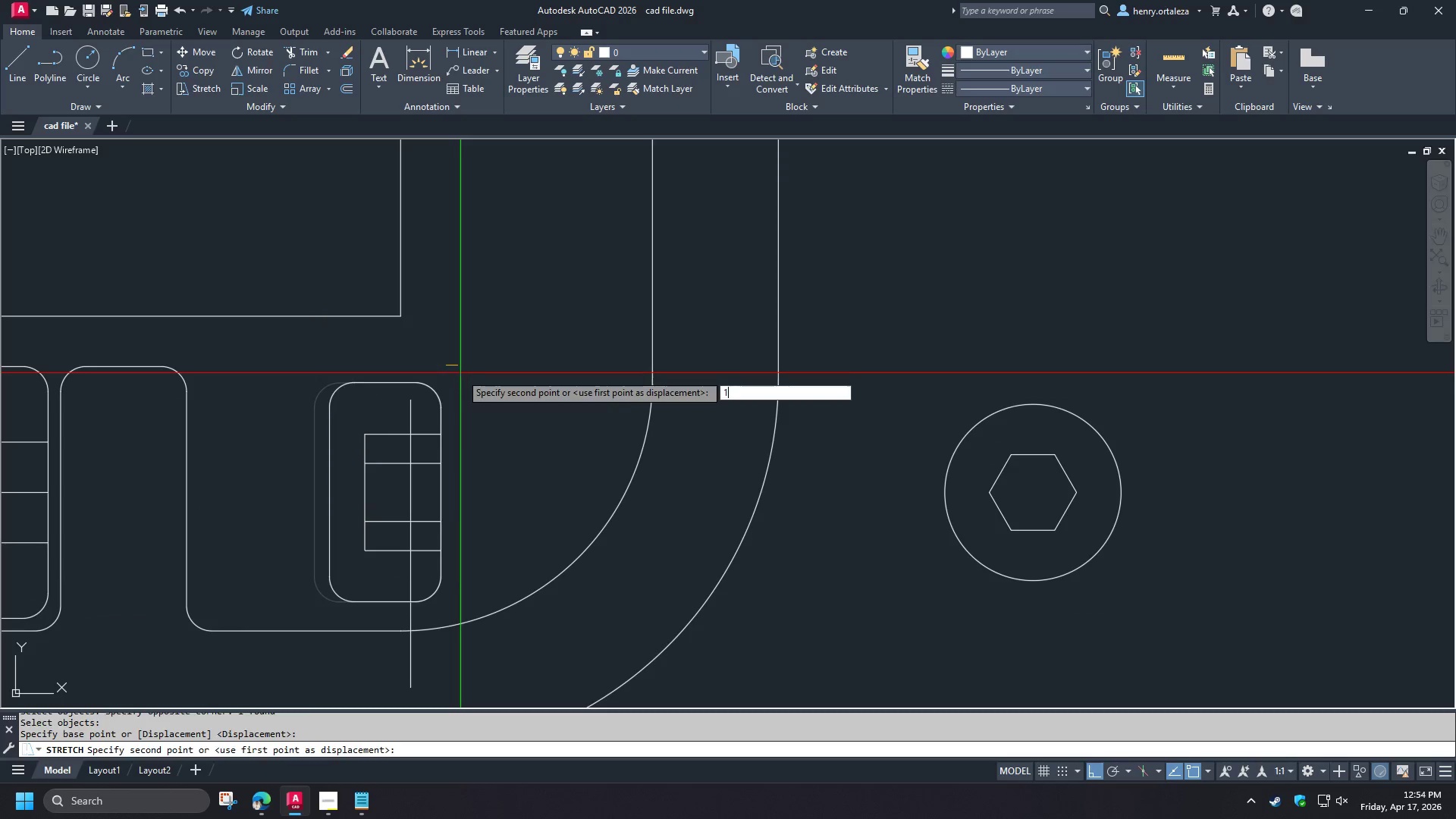 
key(Space)
 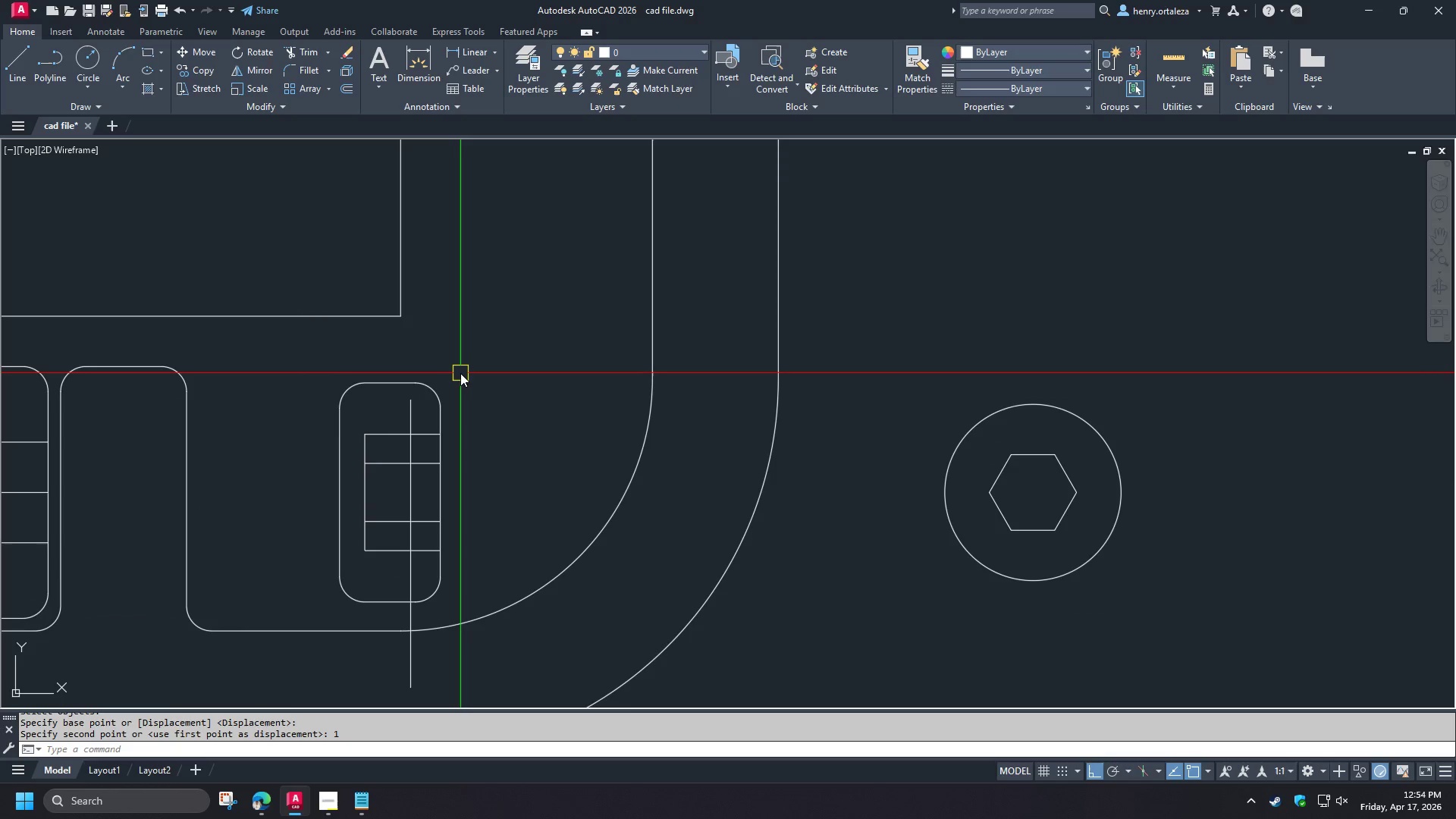 
key(D)
 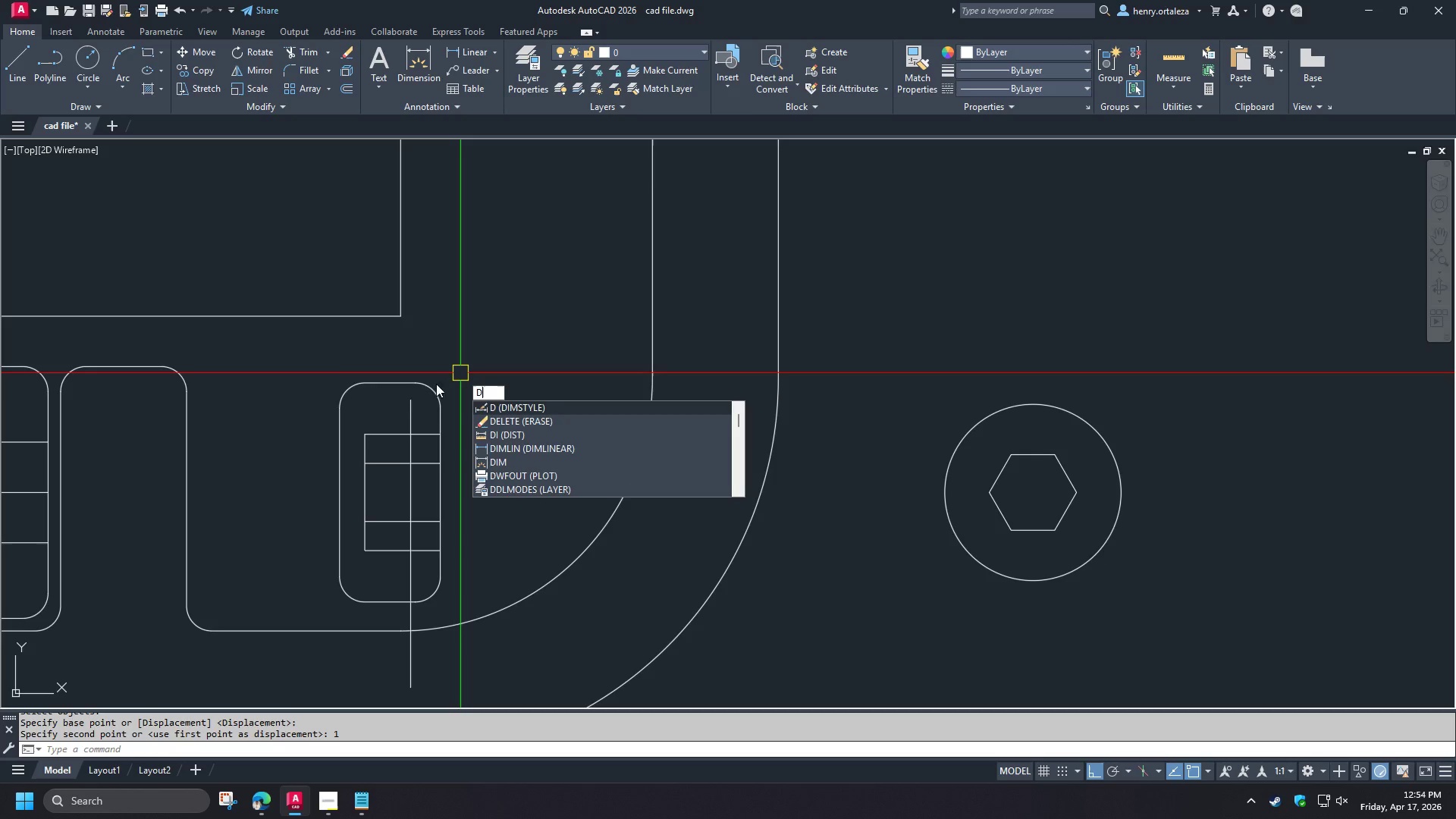 
key(I)
 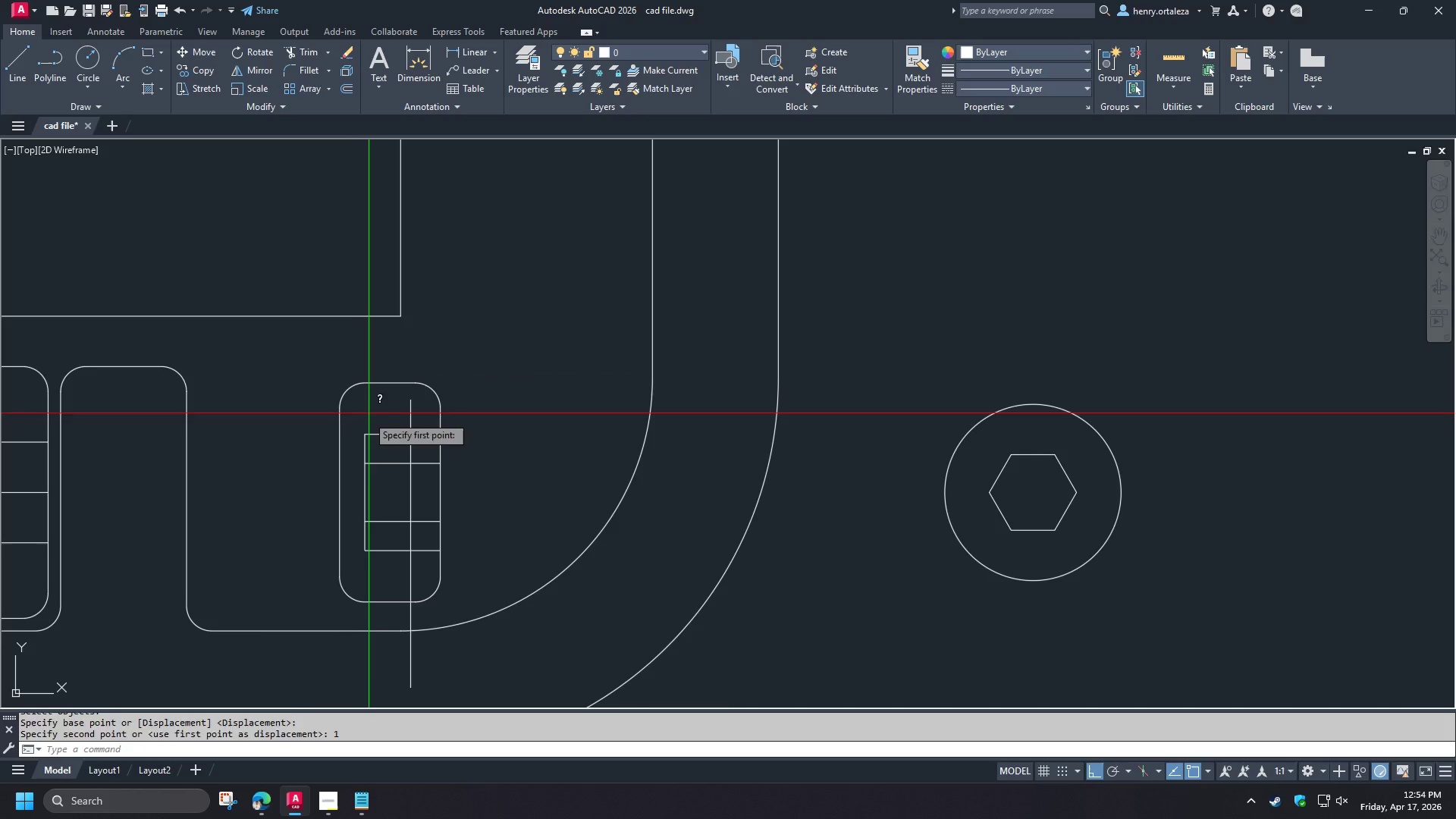 
key(Space)
 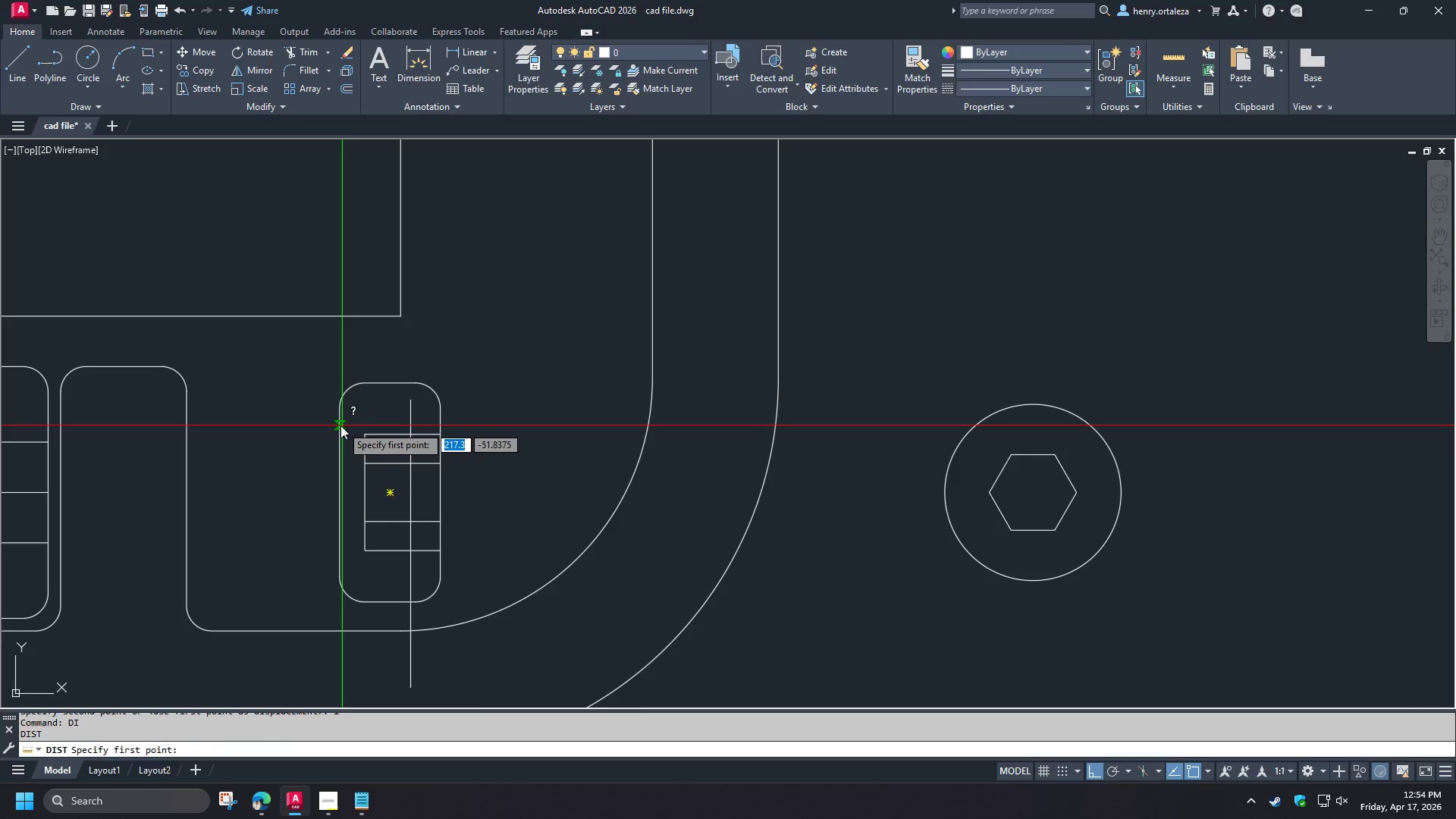 
left_click([340, 425])
 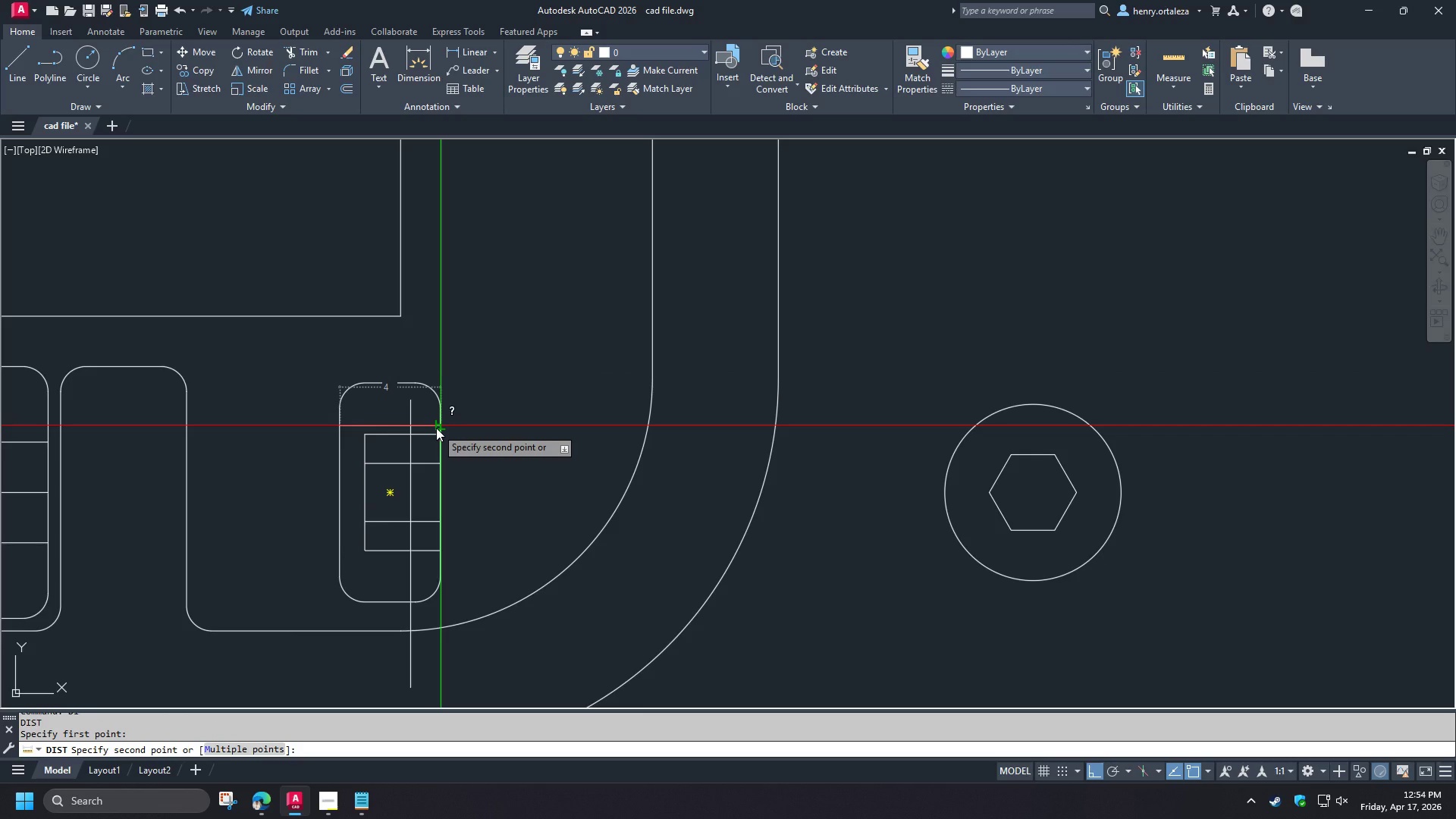 
key(Escape)
 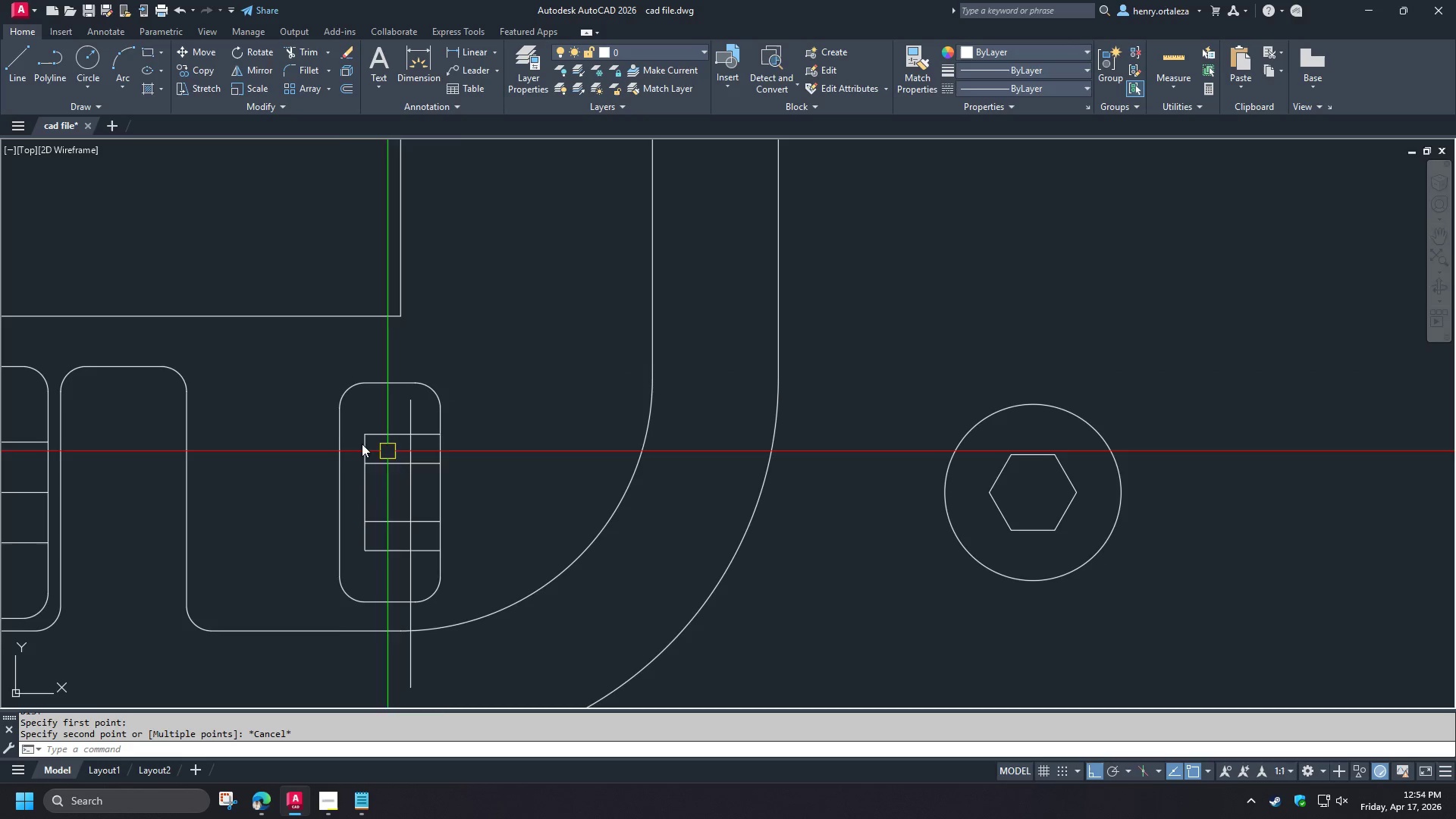 
left_click([300, 423])
 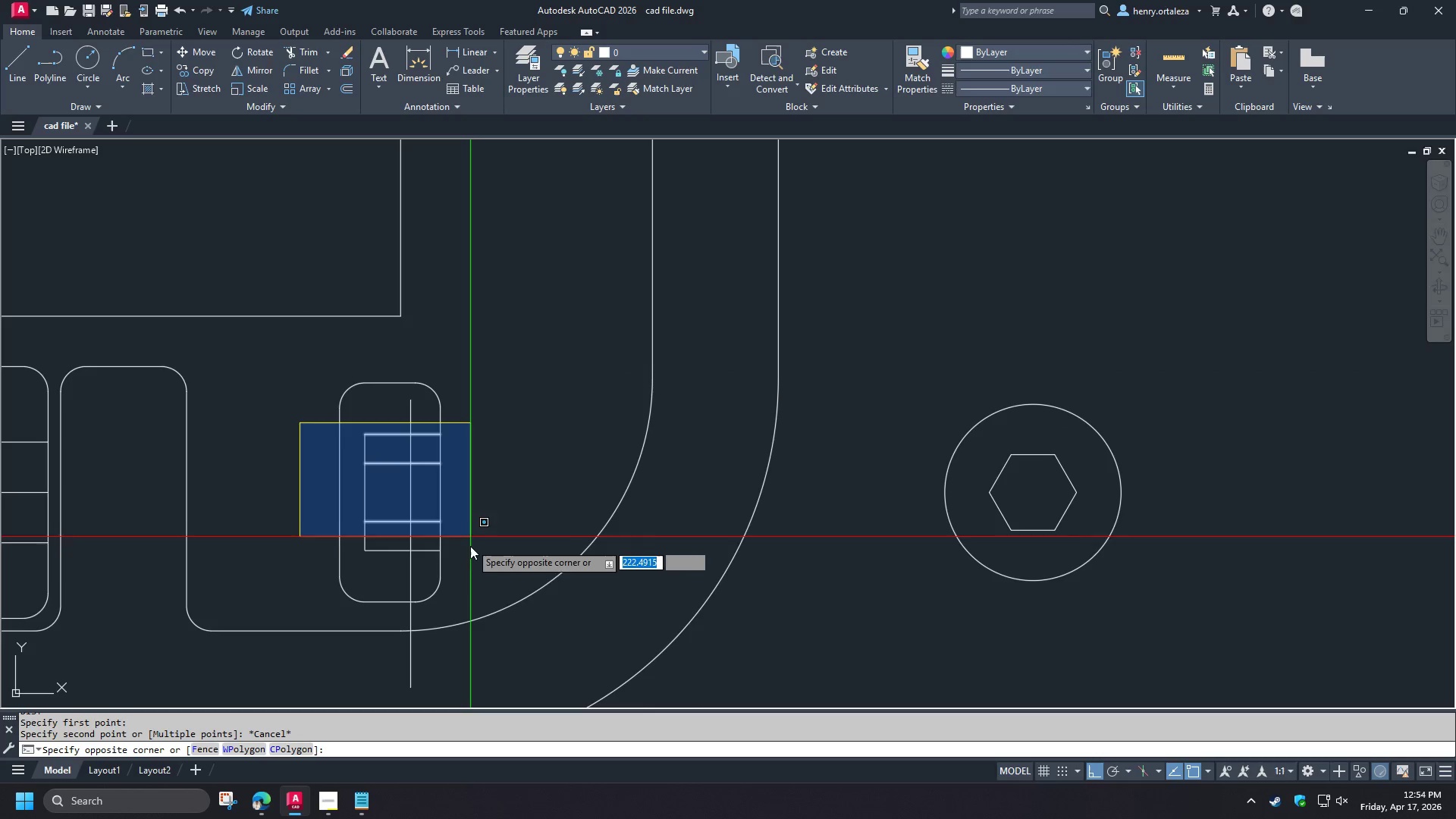 
left_click([478, 565])
 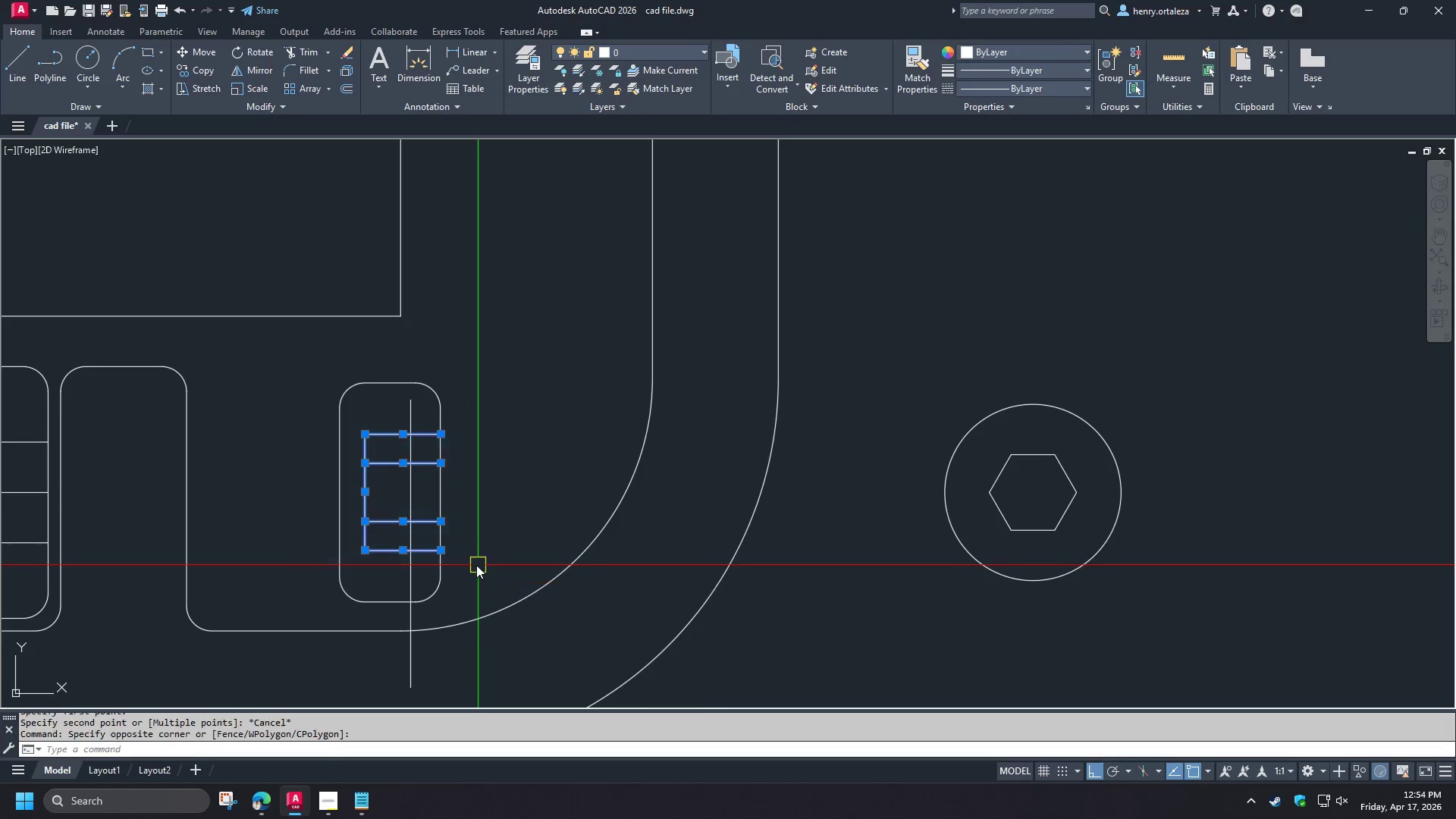 
key(E)
 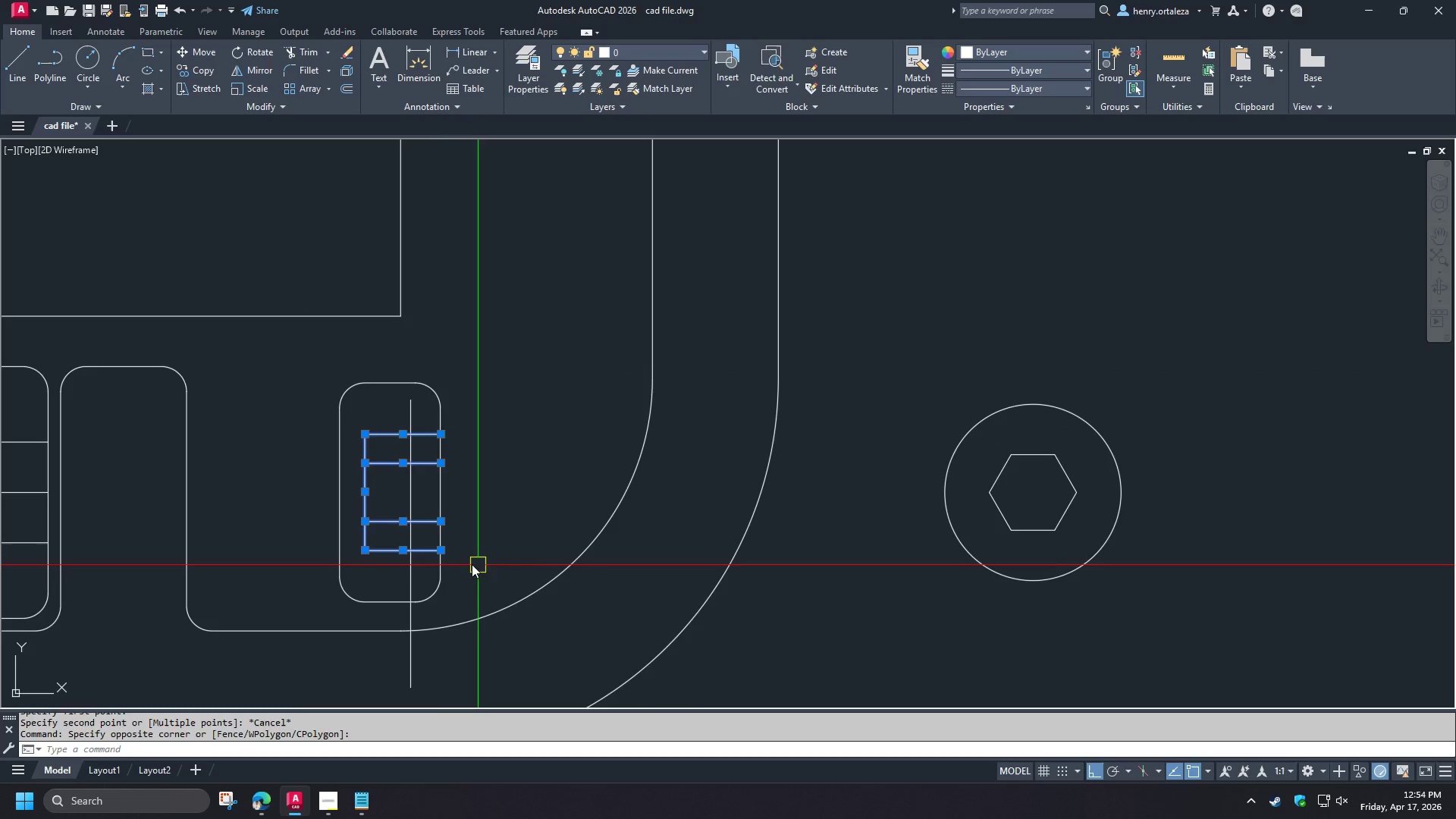 
key(Space)
 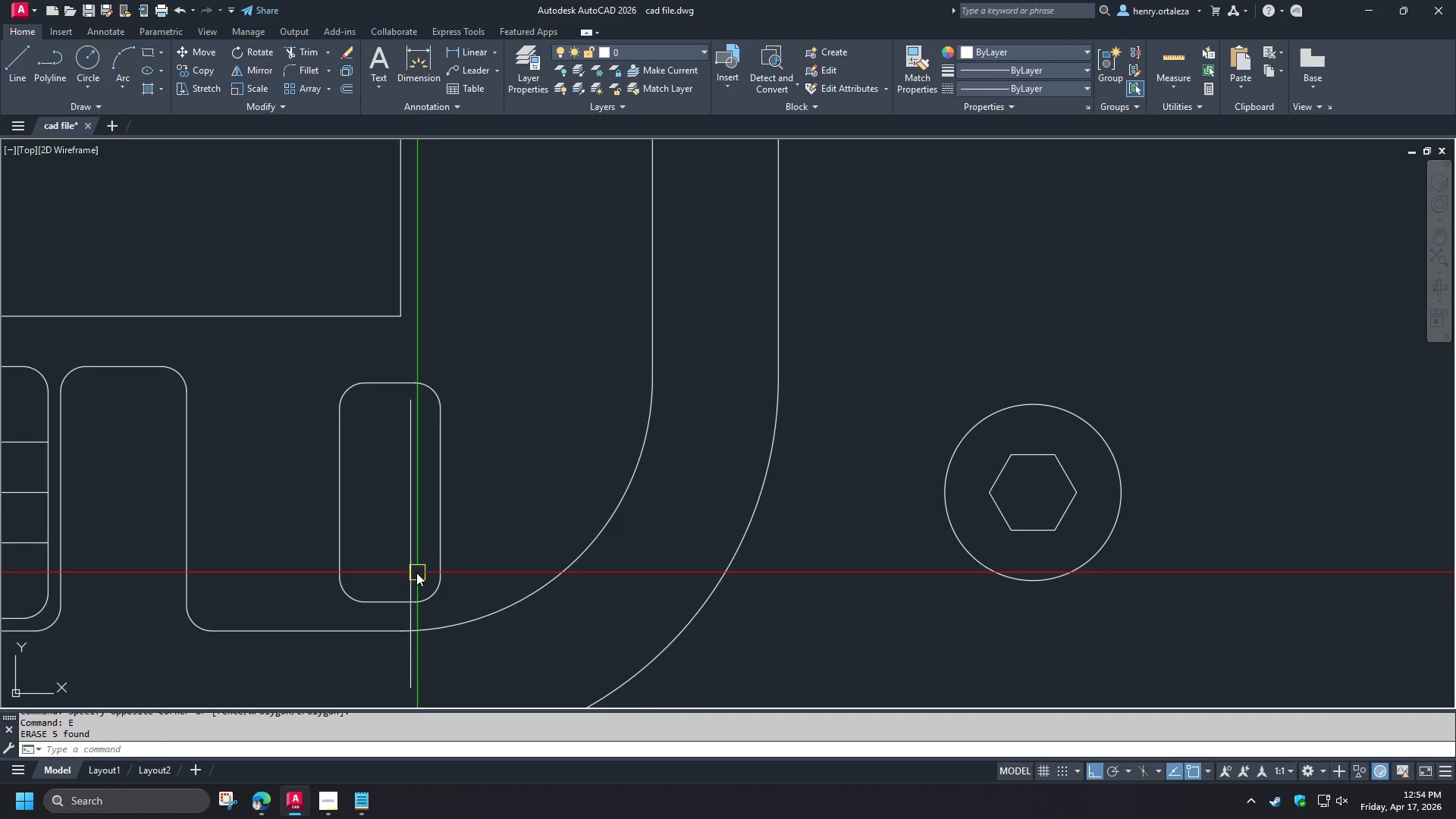 
left_click([415, 573])
 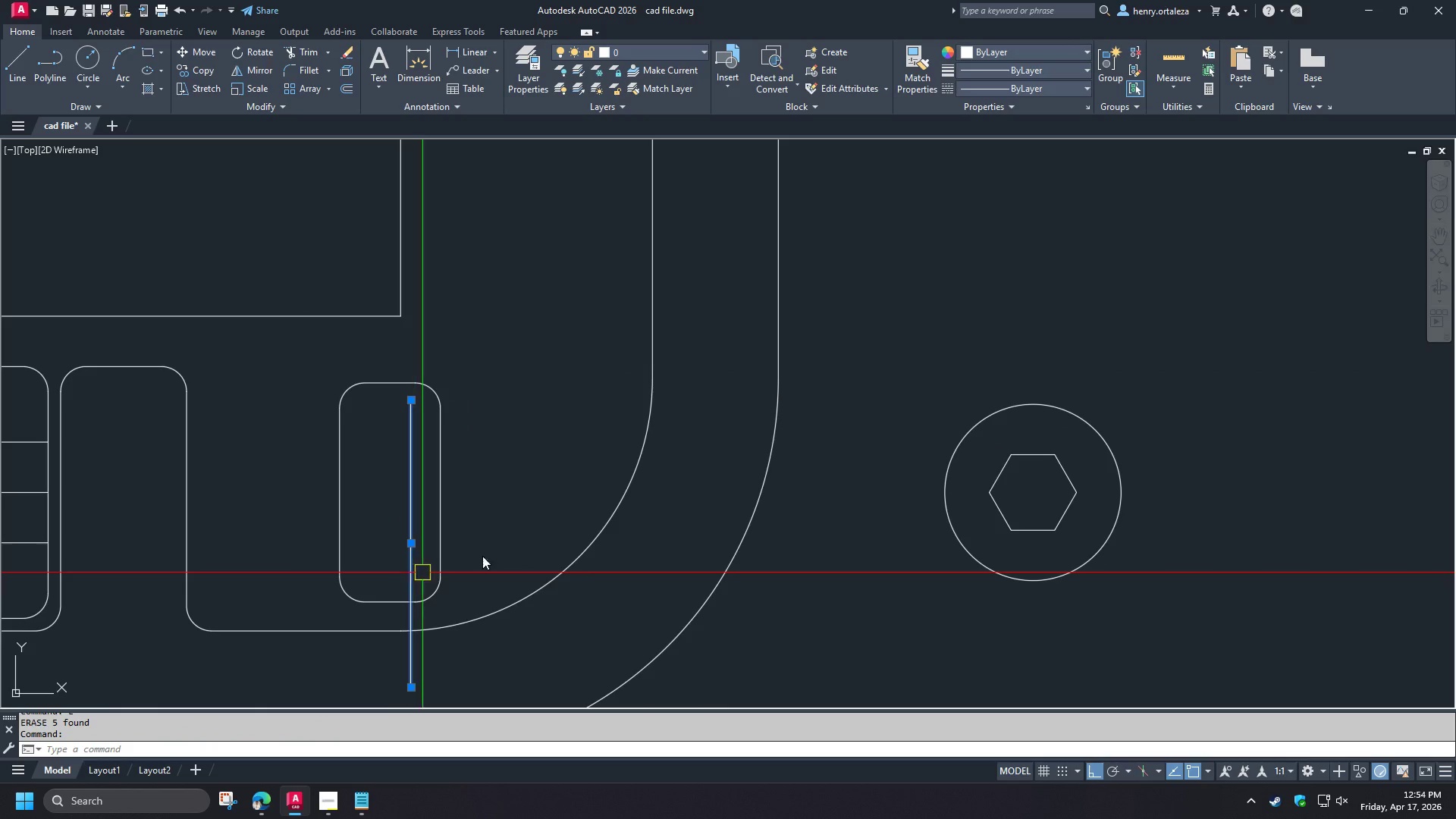 
key(E)
 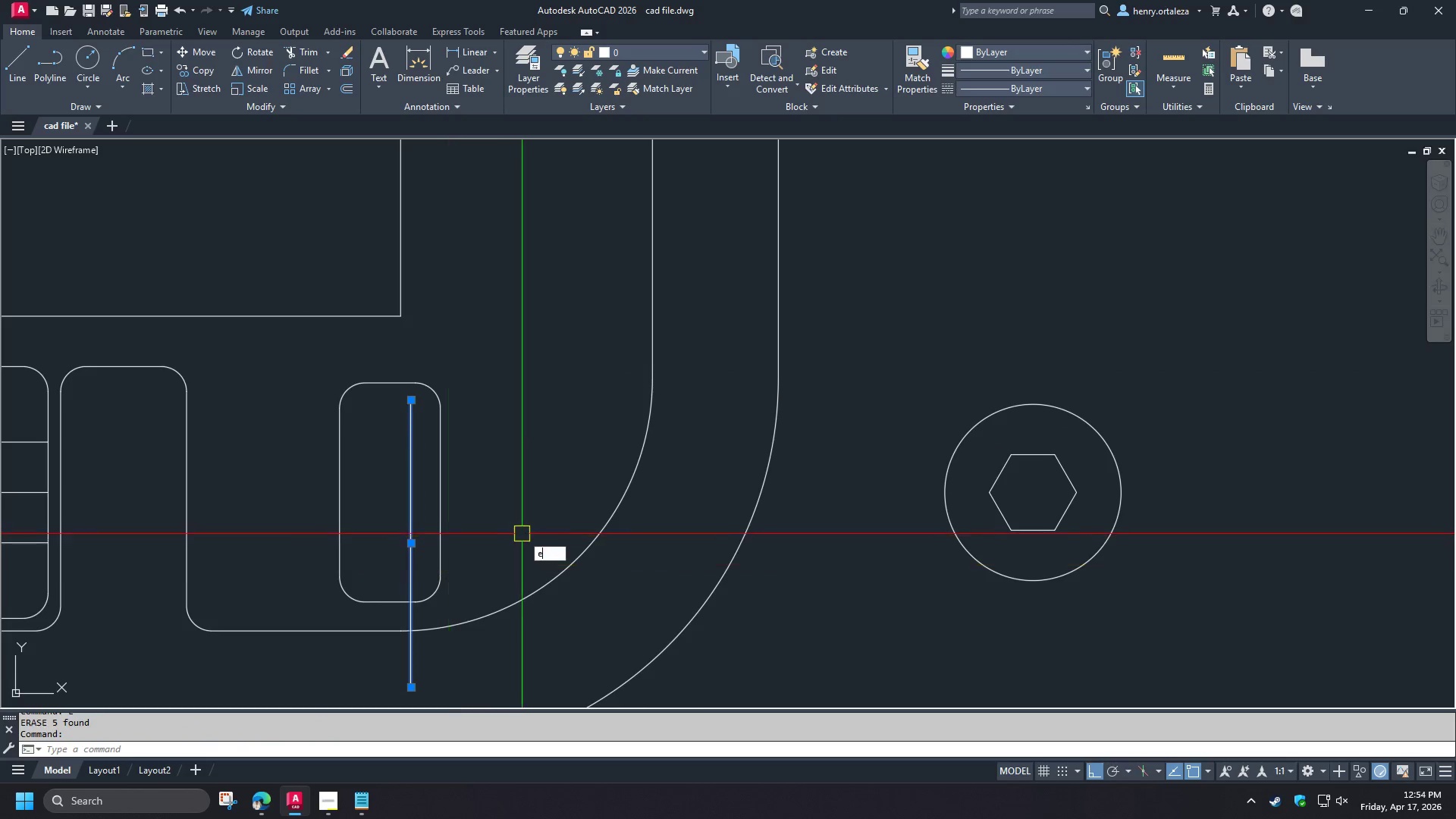 
key(Space)
 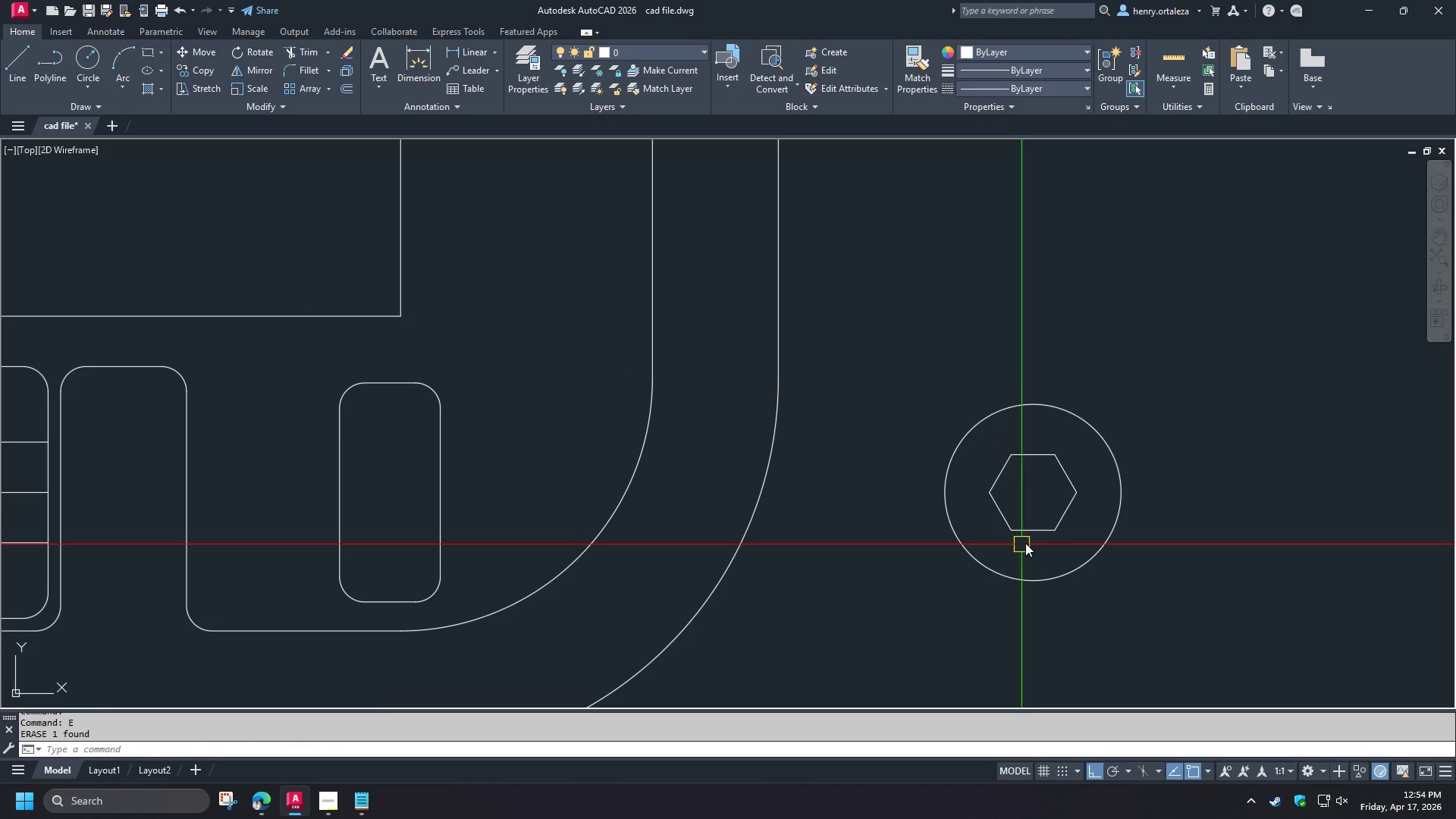 
left_click([1030, 533])
 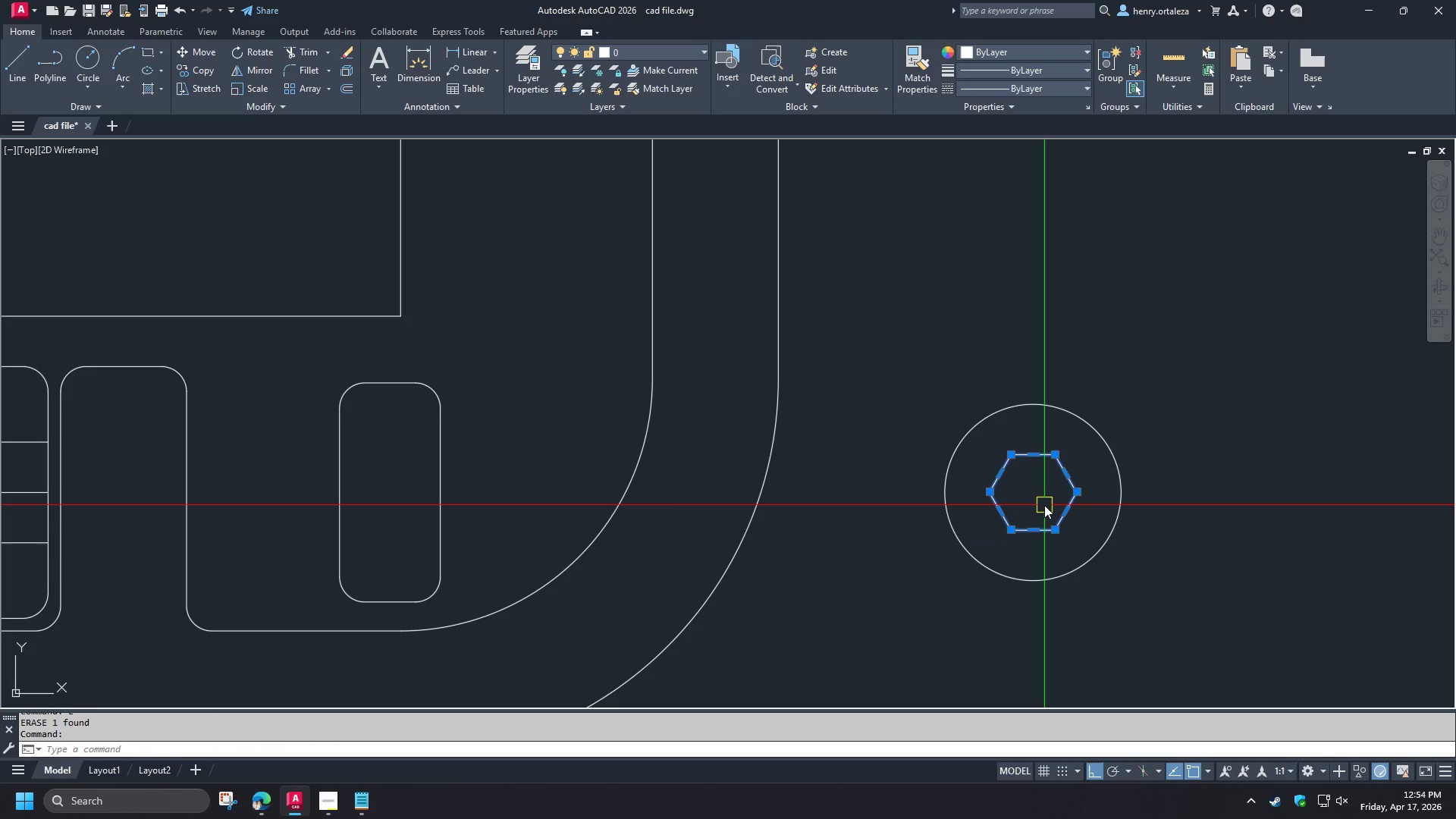 
type(co )
 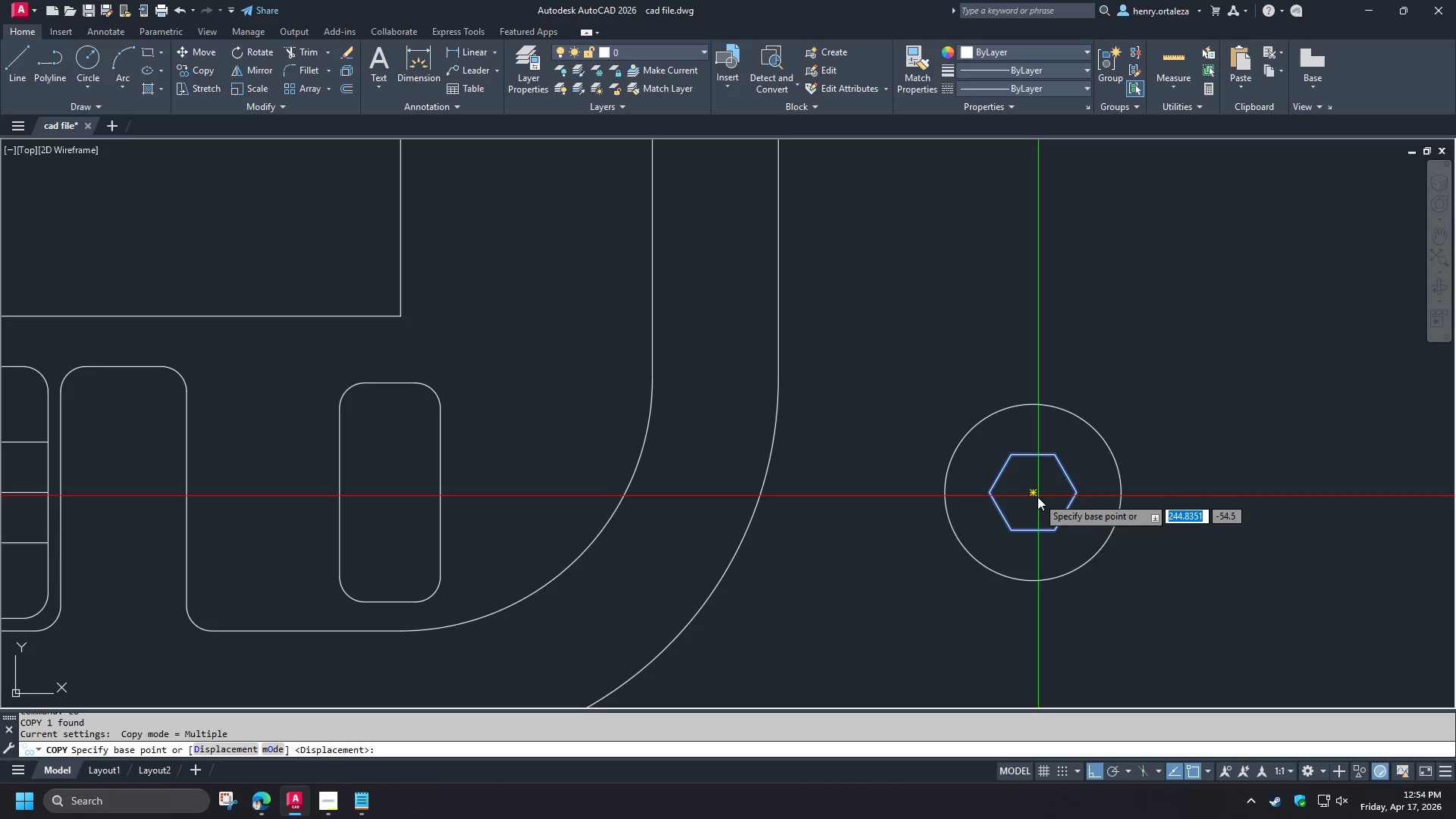 
left_click([1037, 497])
 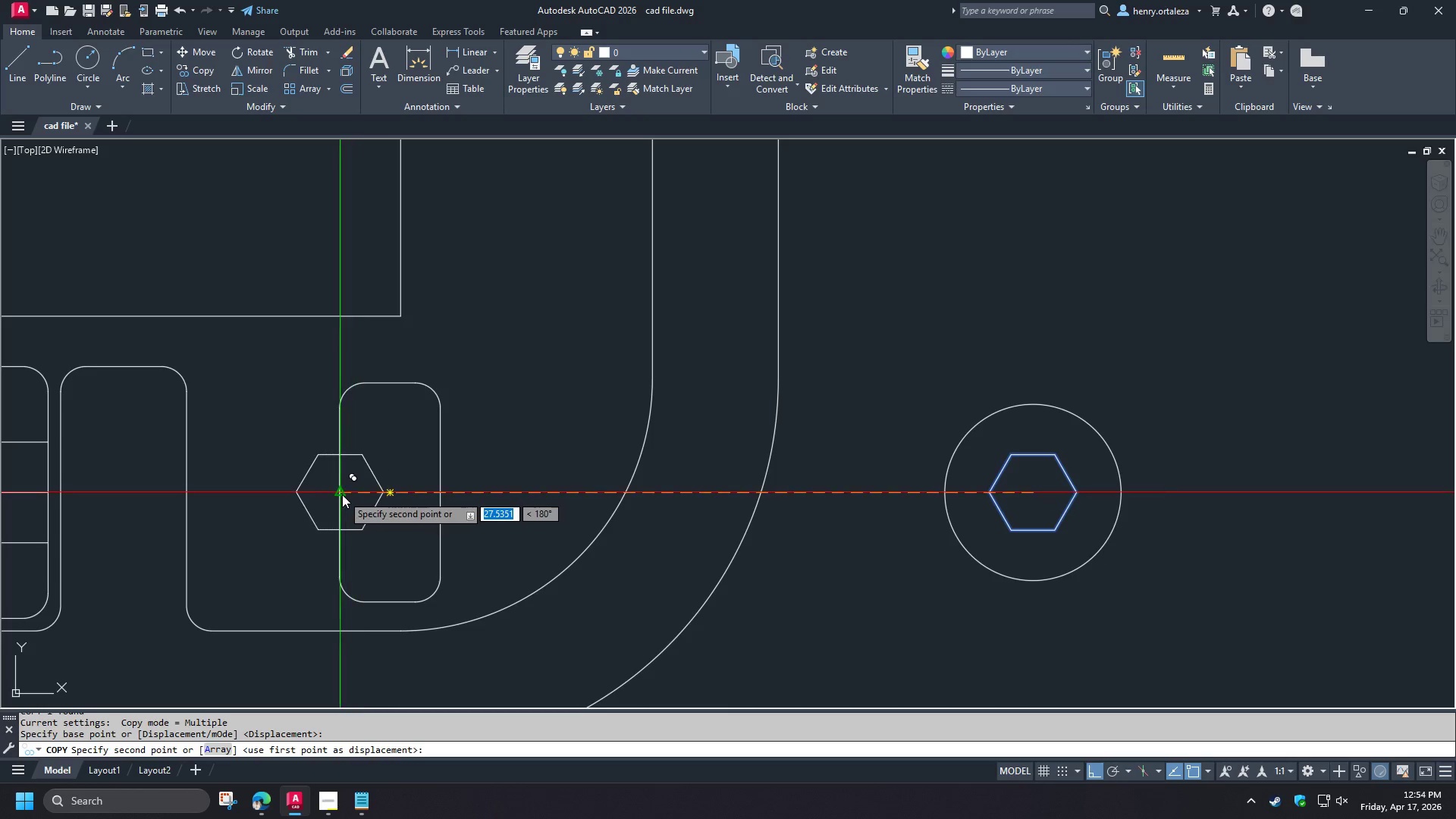 
left_click([340, 495])
 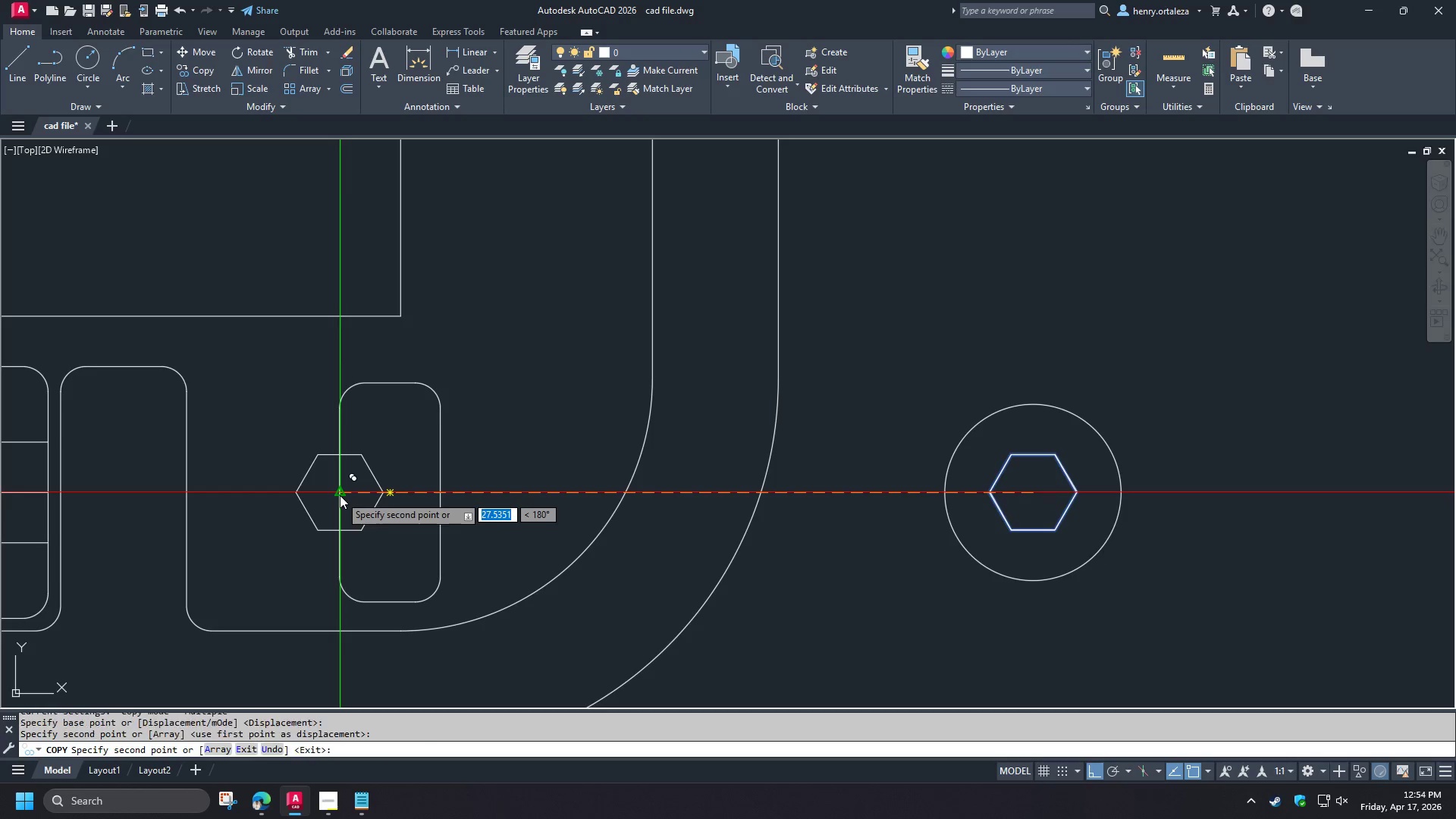 
key(Space)
 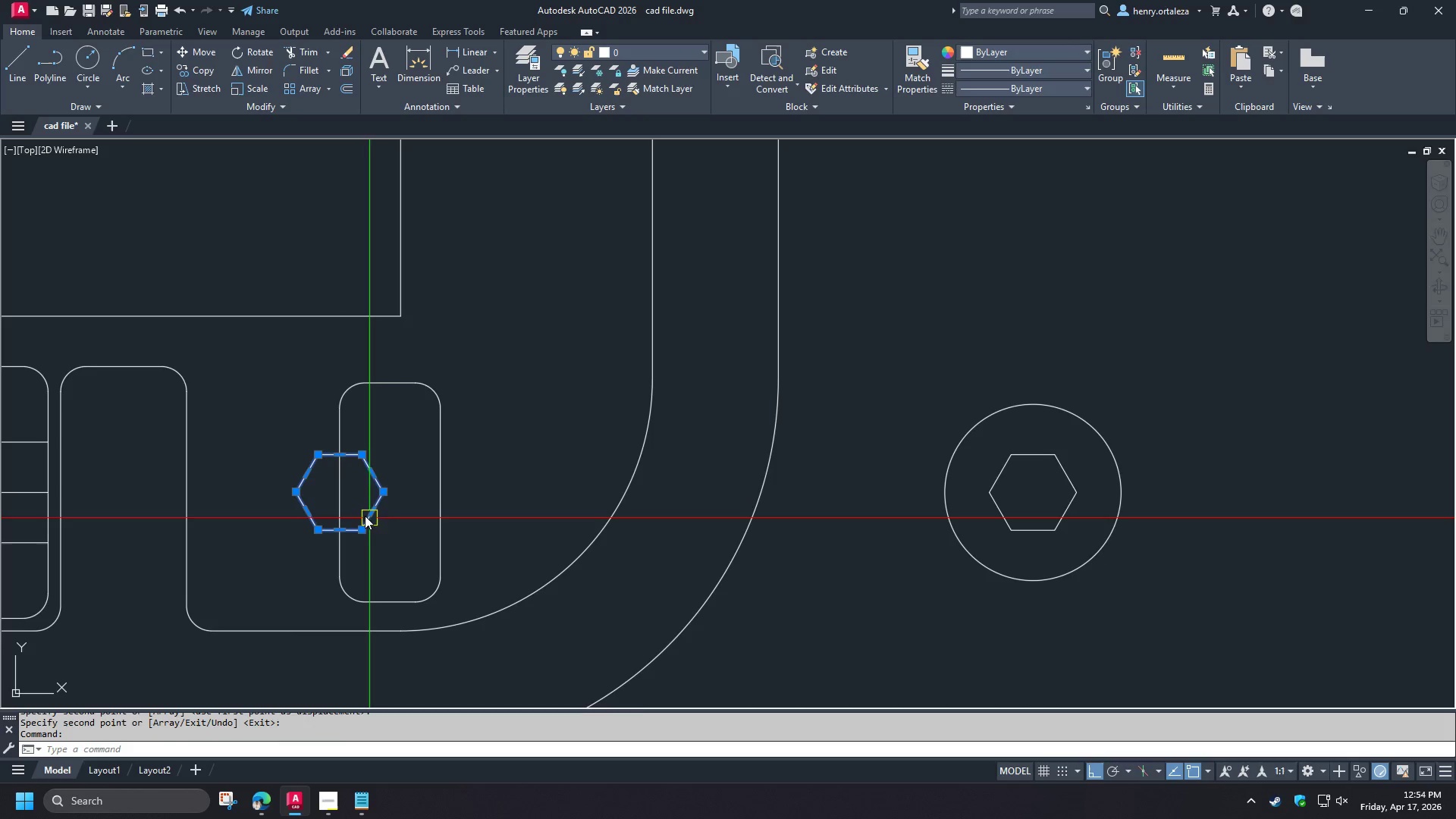 
key(R)
 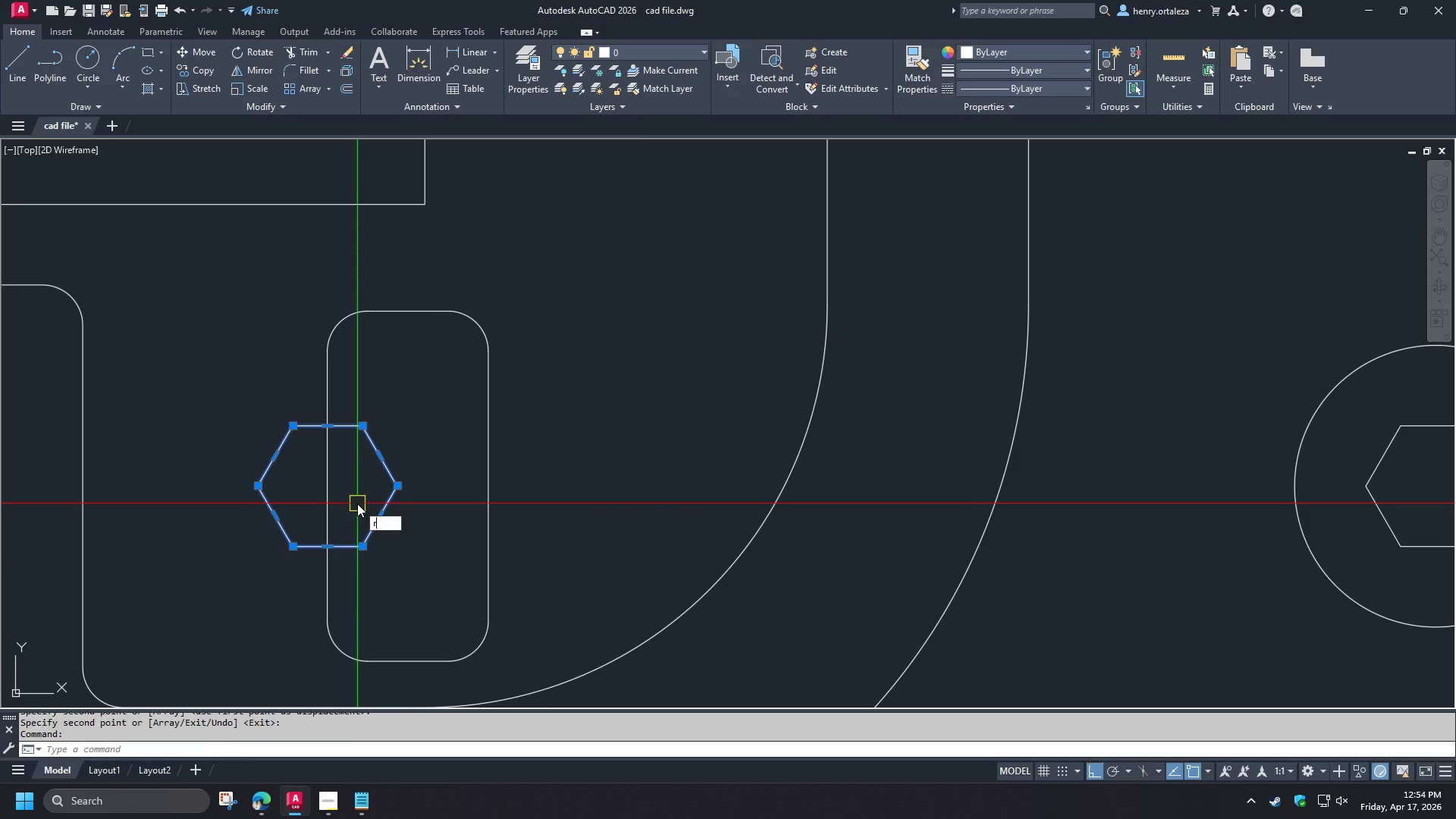 
scroll: coordinate [357, 504], scroll_direction: up, amount: 1.0
 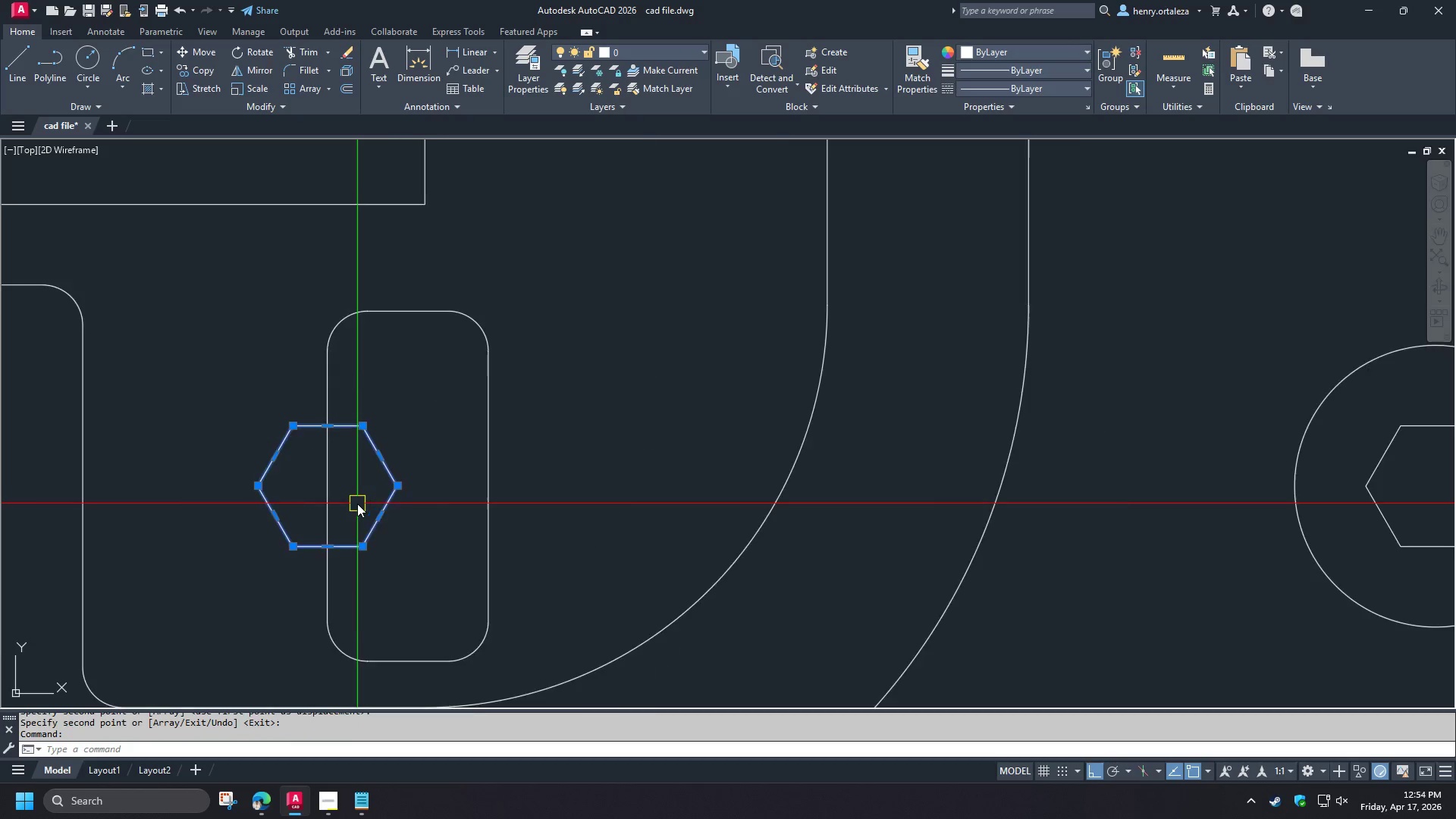 
key(O)
 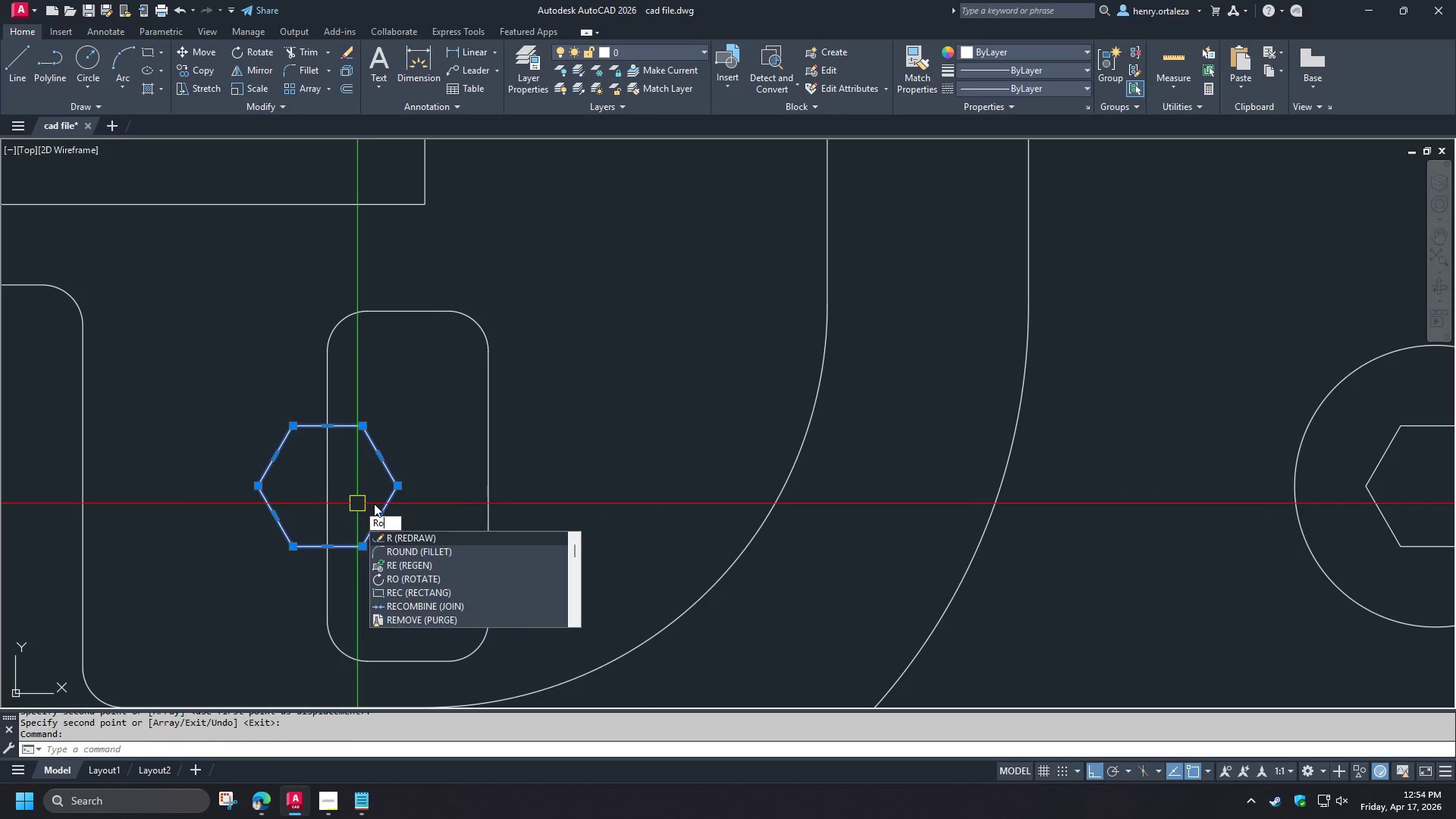 
key(Space)
 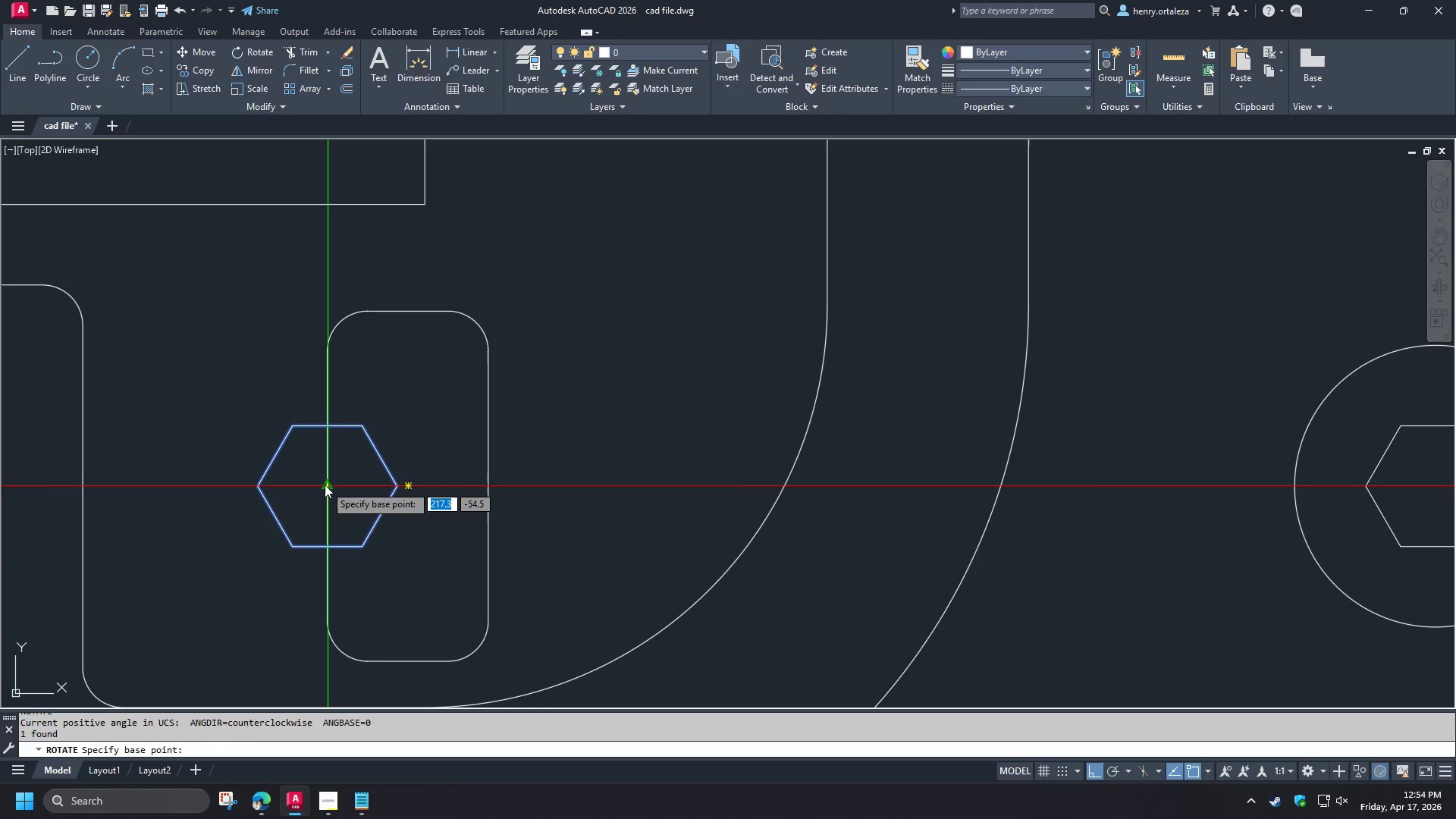 
left_click_drag(start_coordinate=[325, 485], to_coordinate=[326, 490])
 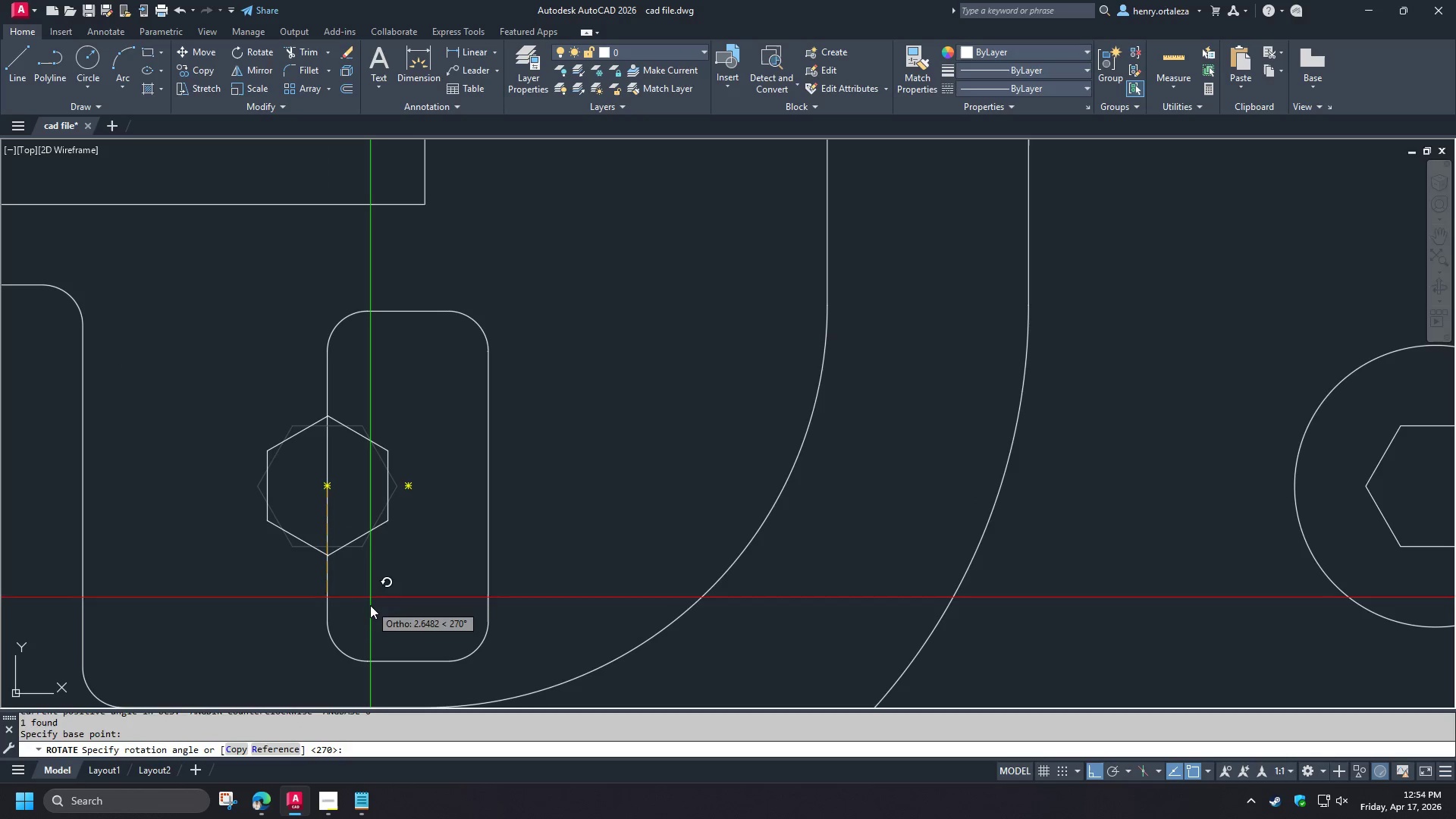 
double_click([370, 605])
 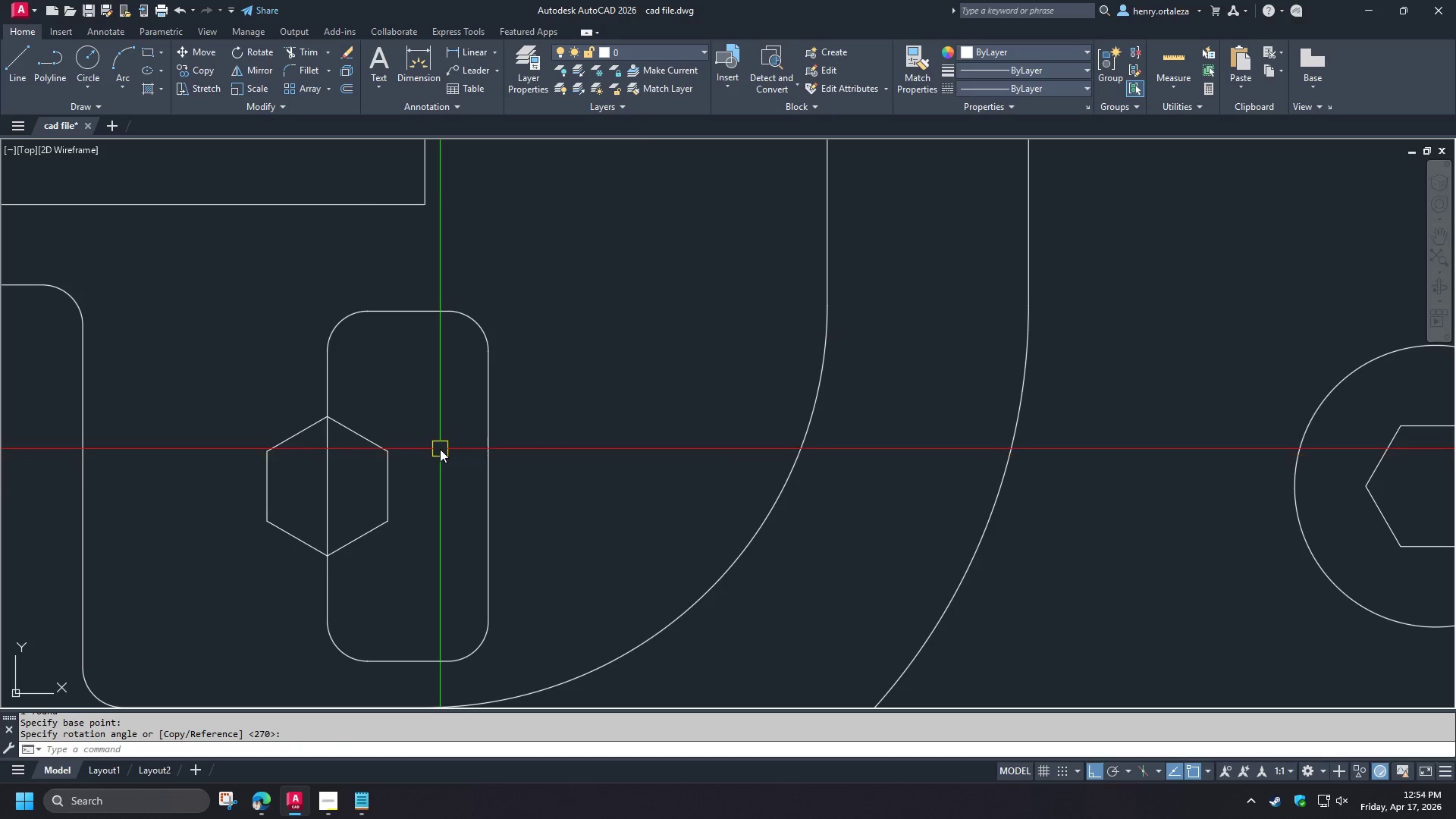 
key(L)
 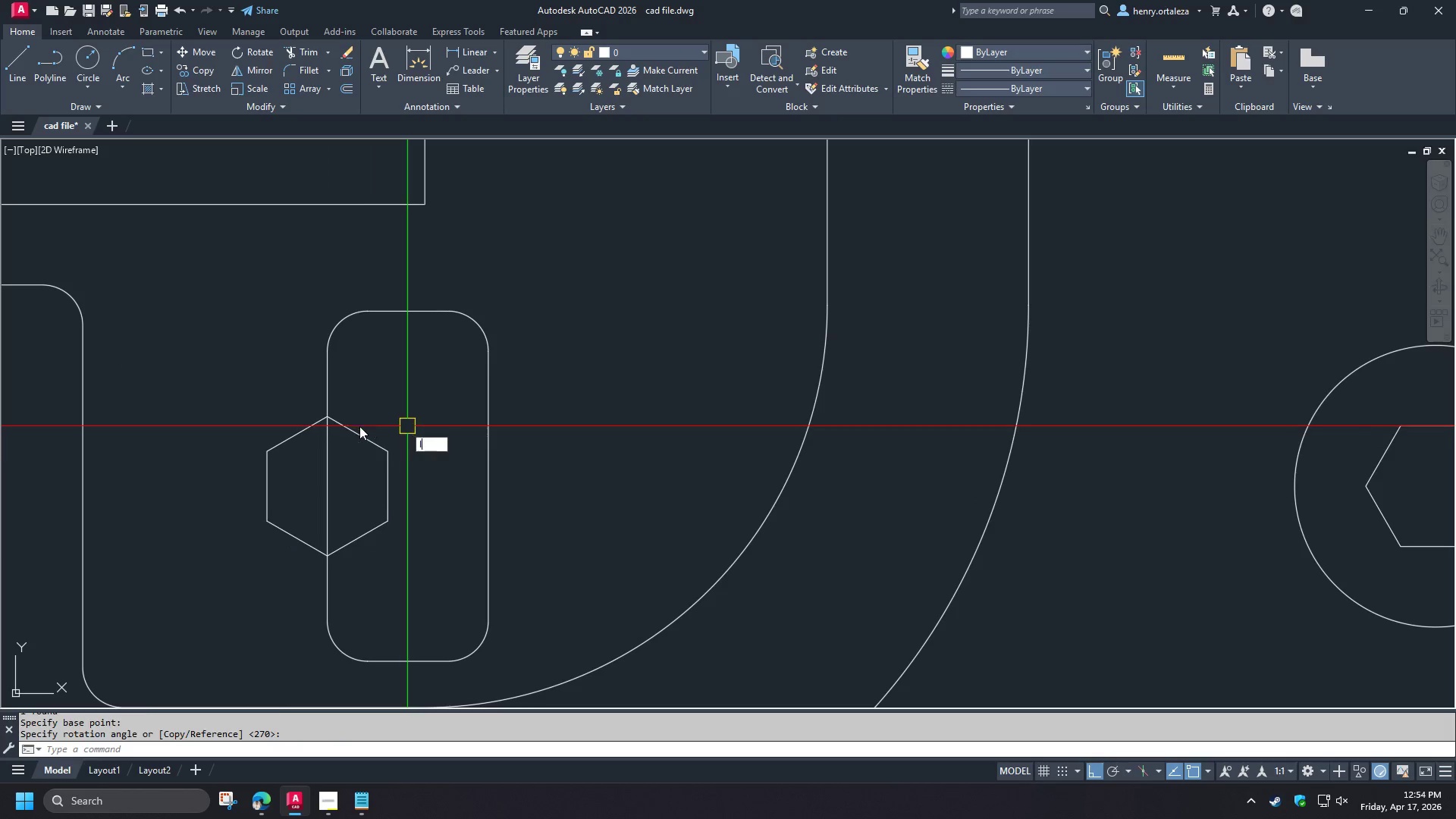 
key(Space)
 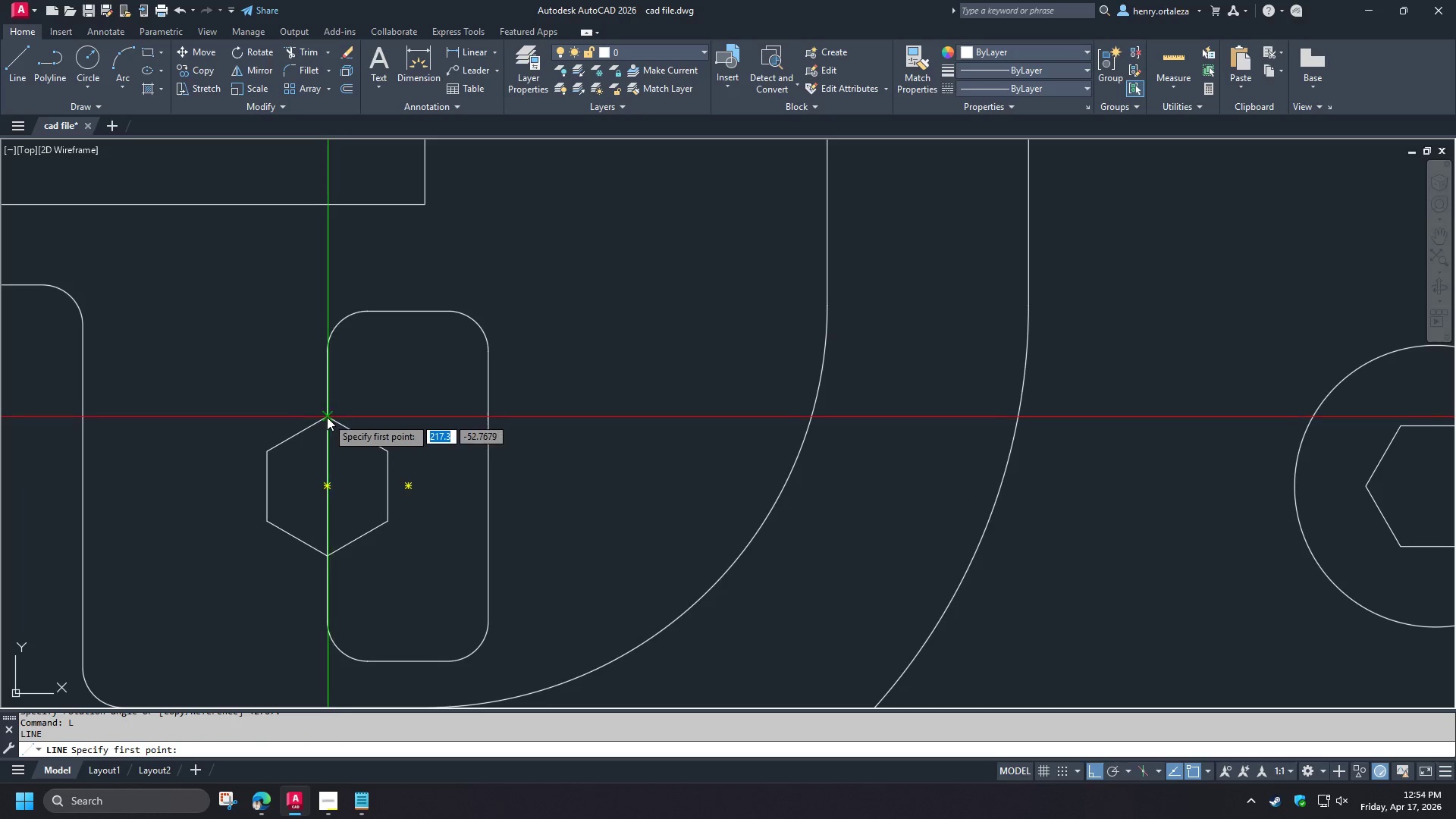 
left_click([327, 417])
 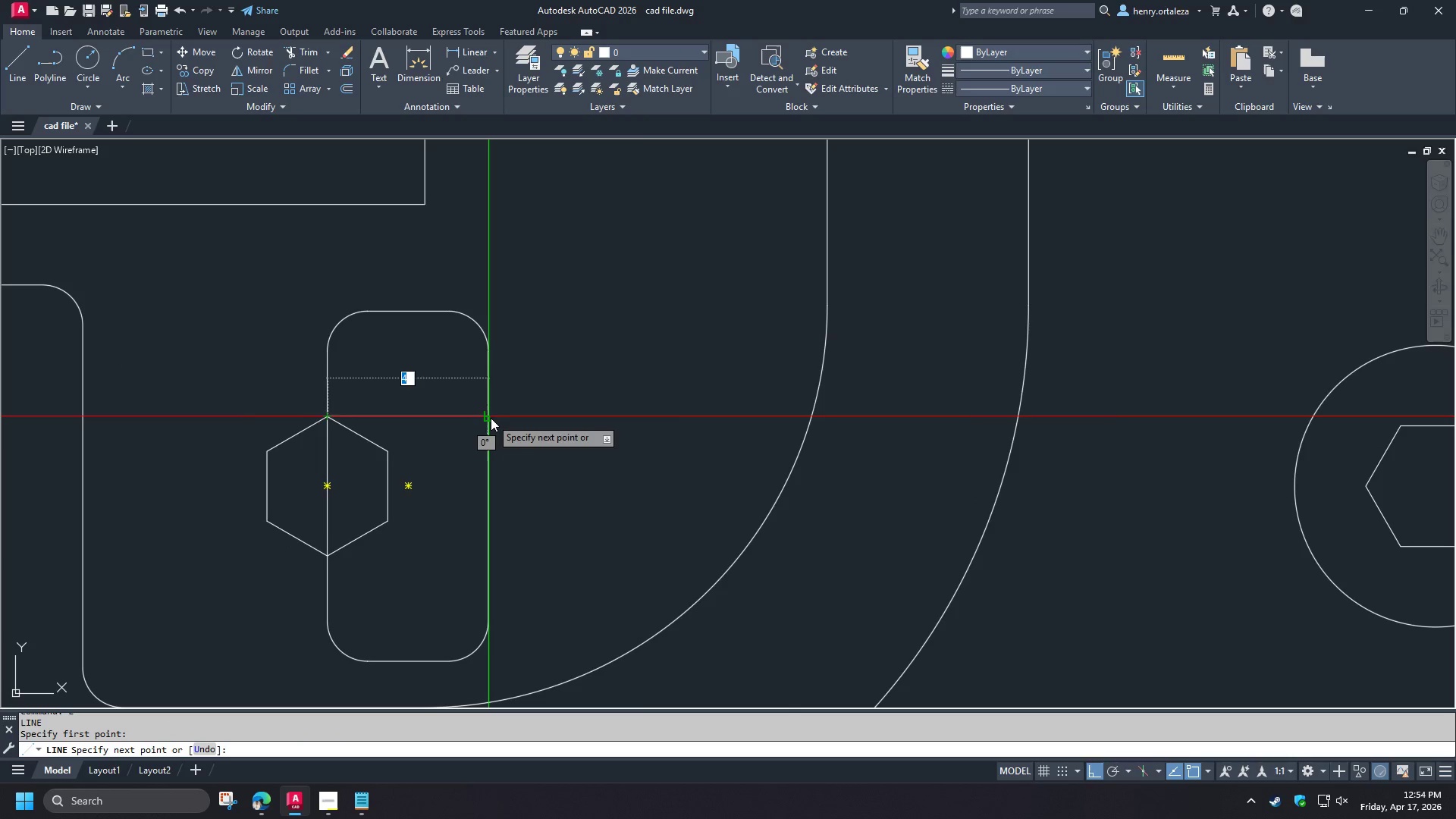 
left_click([490, 418])
 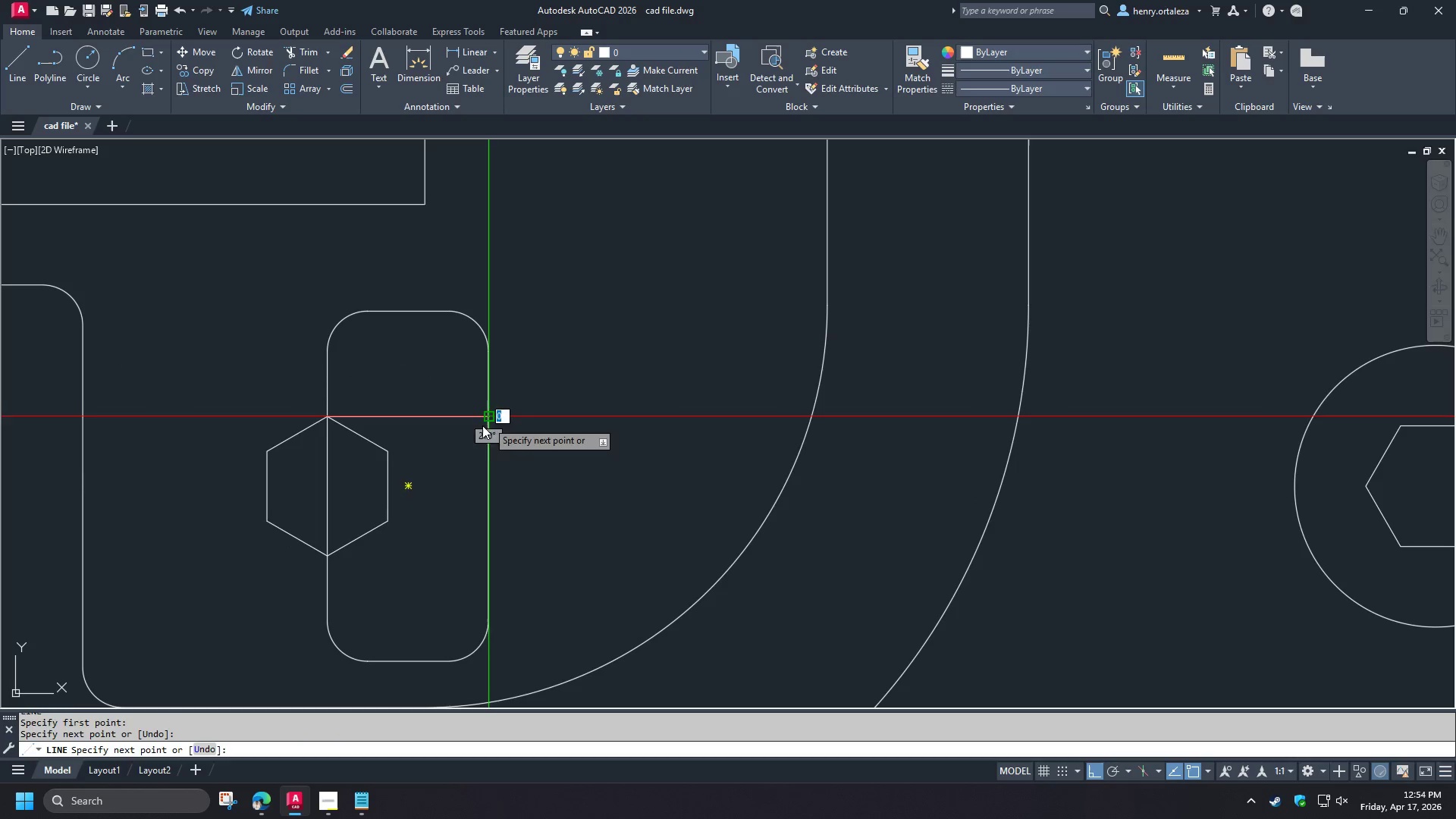 
key(Space)
 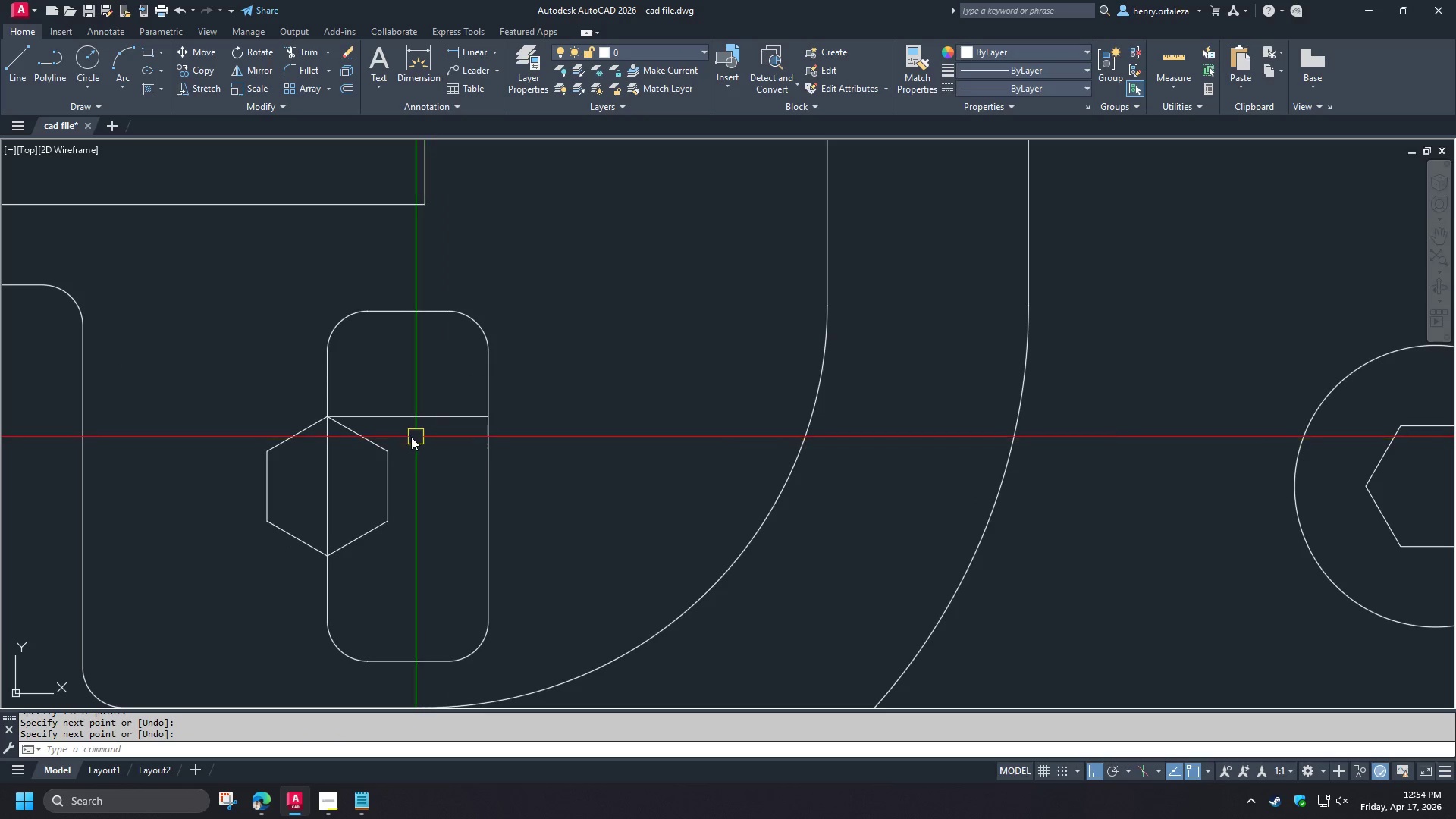 
key(Space)
 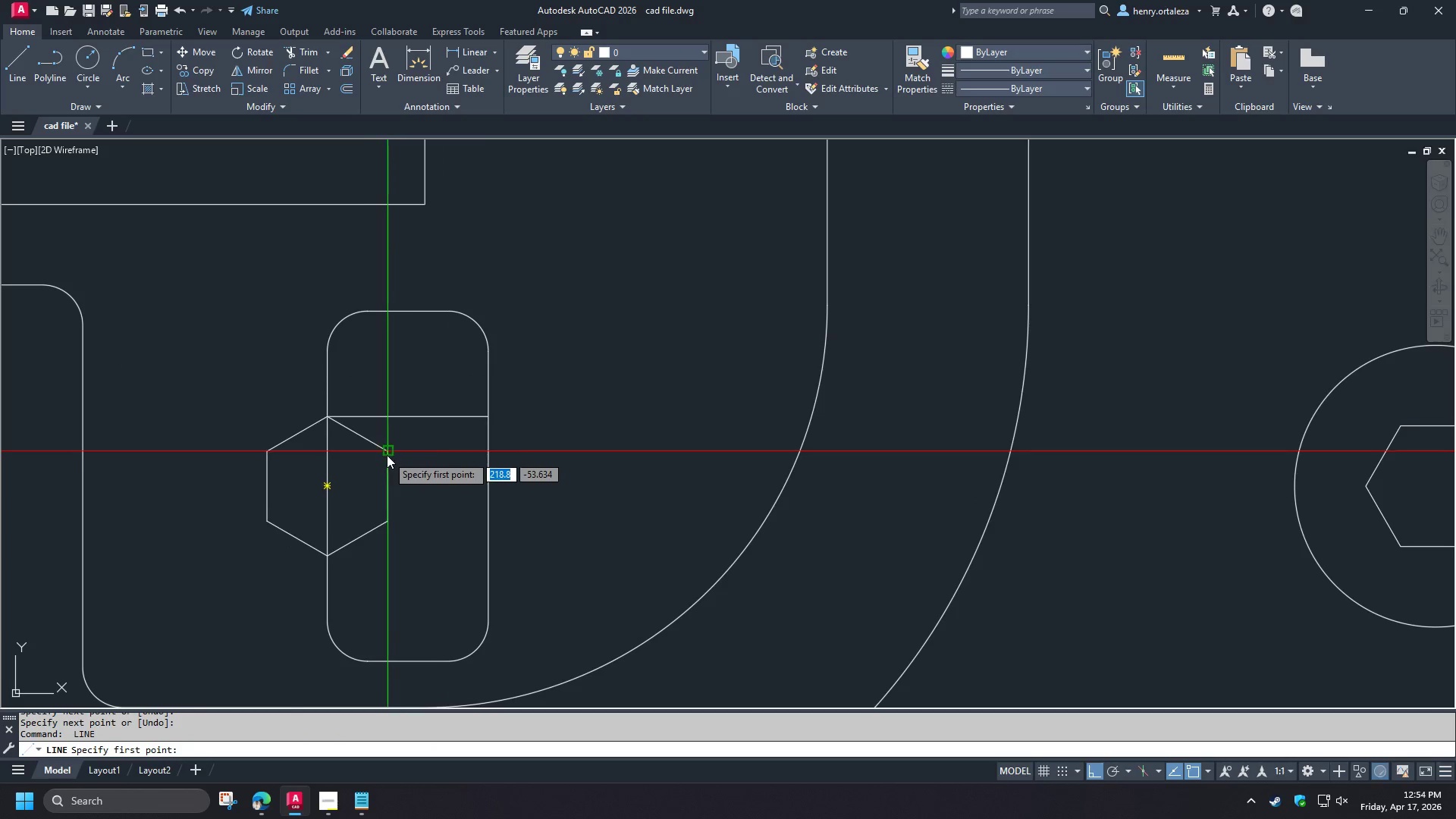 
left_click_drag(start_coordinate=[387, 455], to_coordinate=[394, 458])
 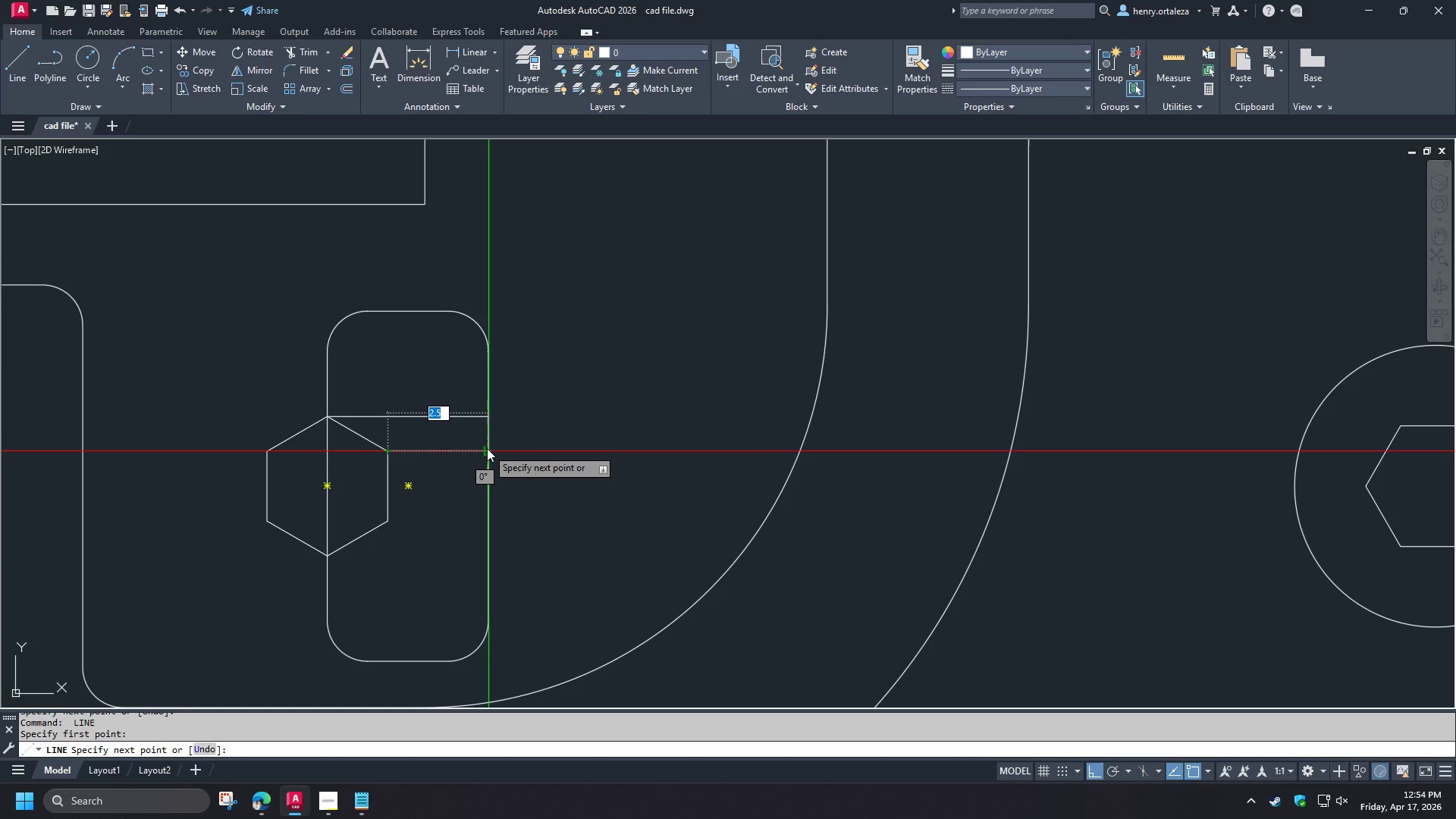 
left_click([487, 448])
 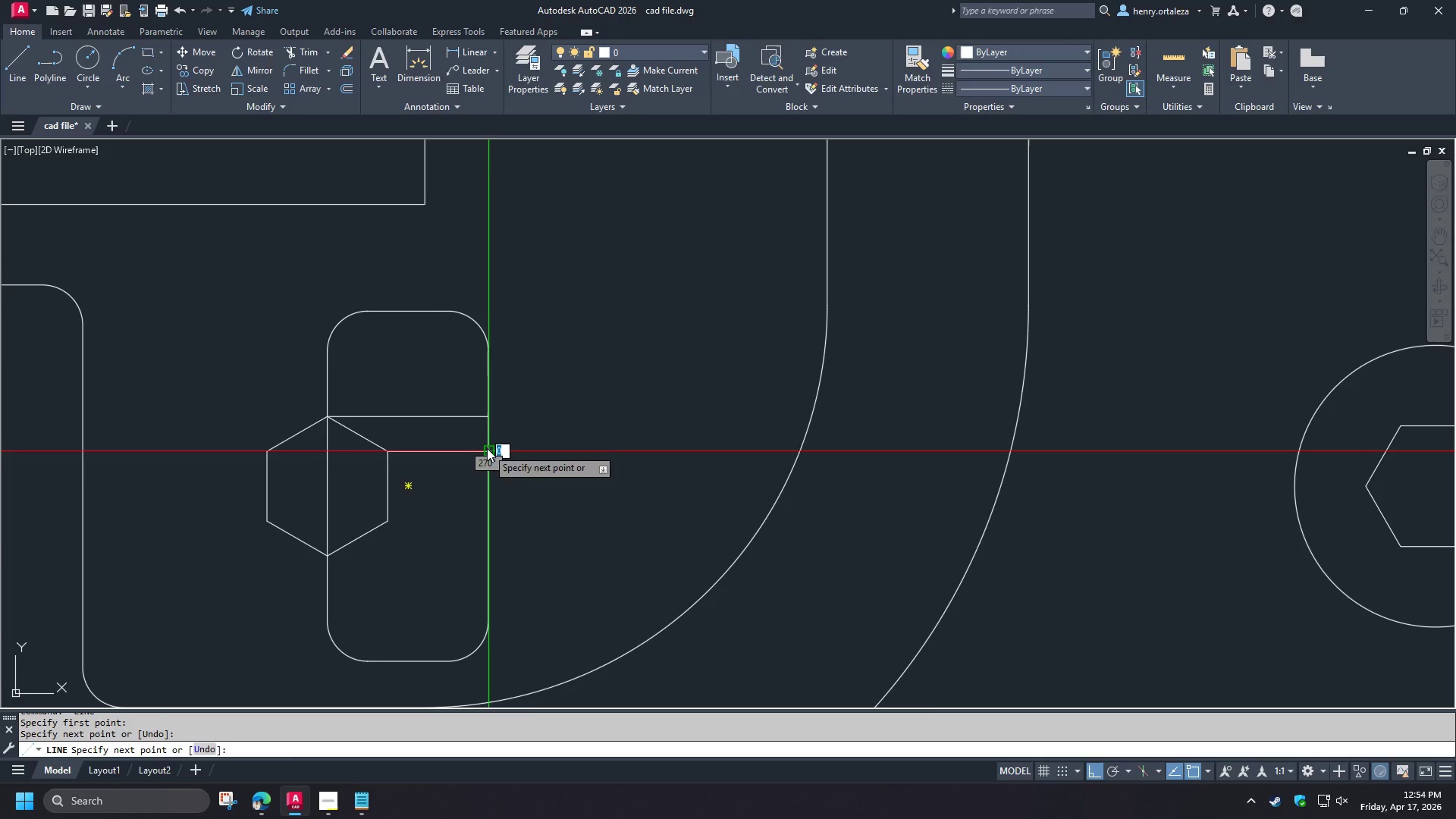 
key(Space)
 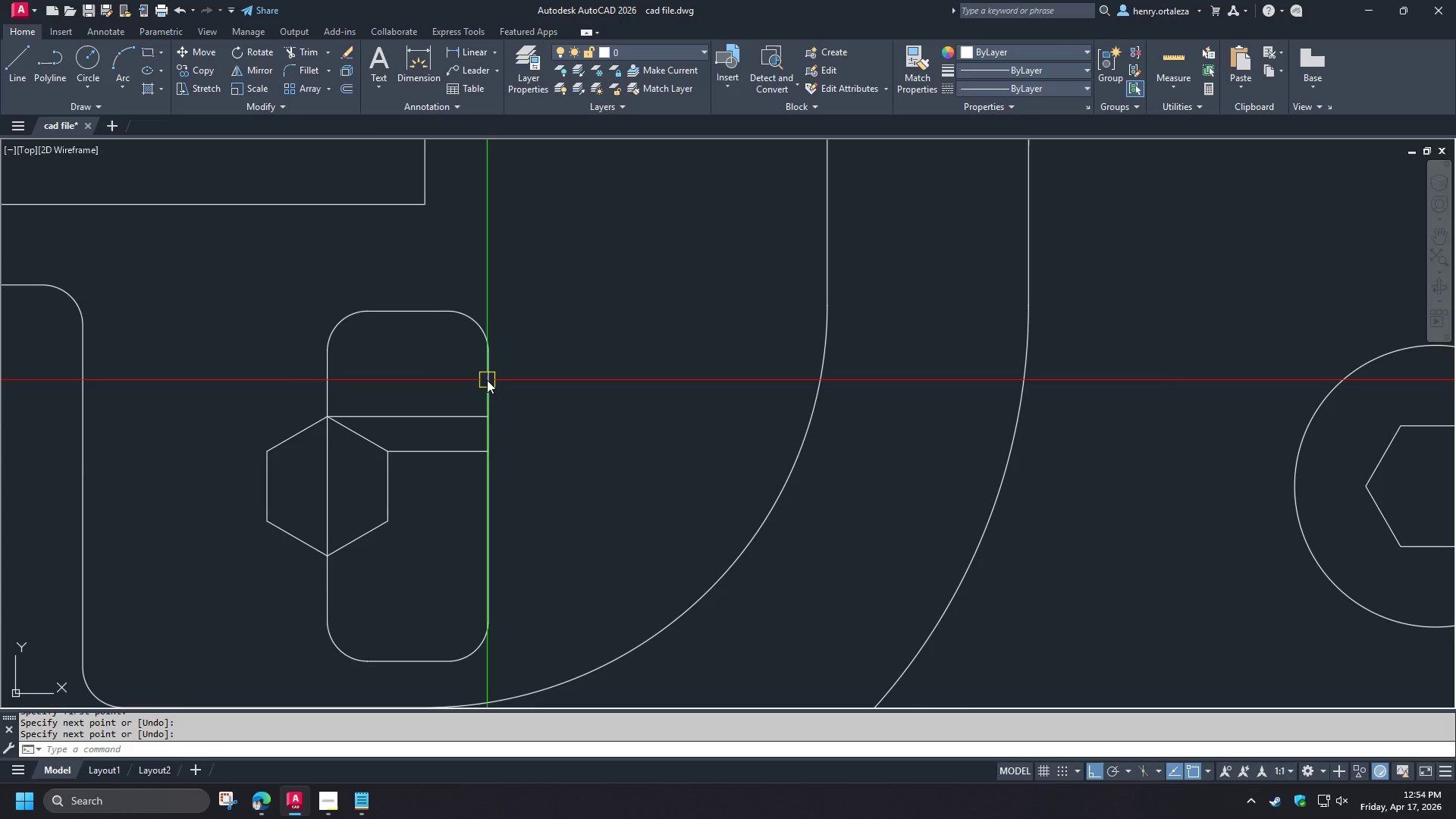 
key(Space)
 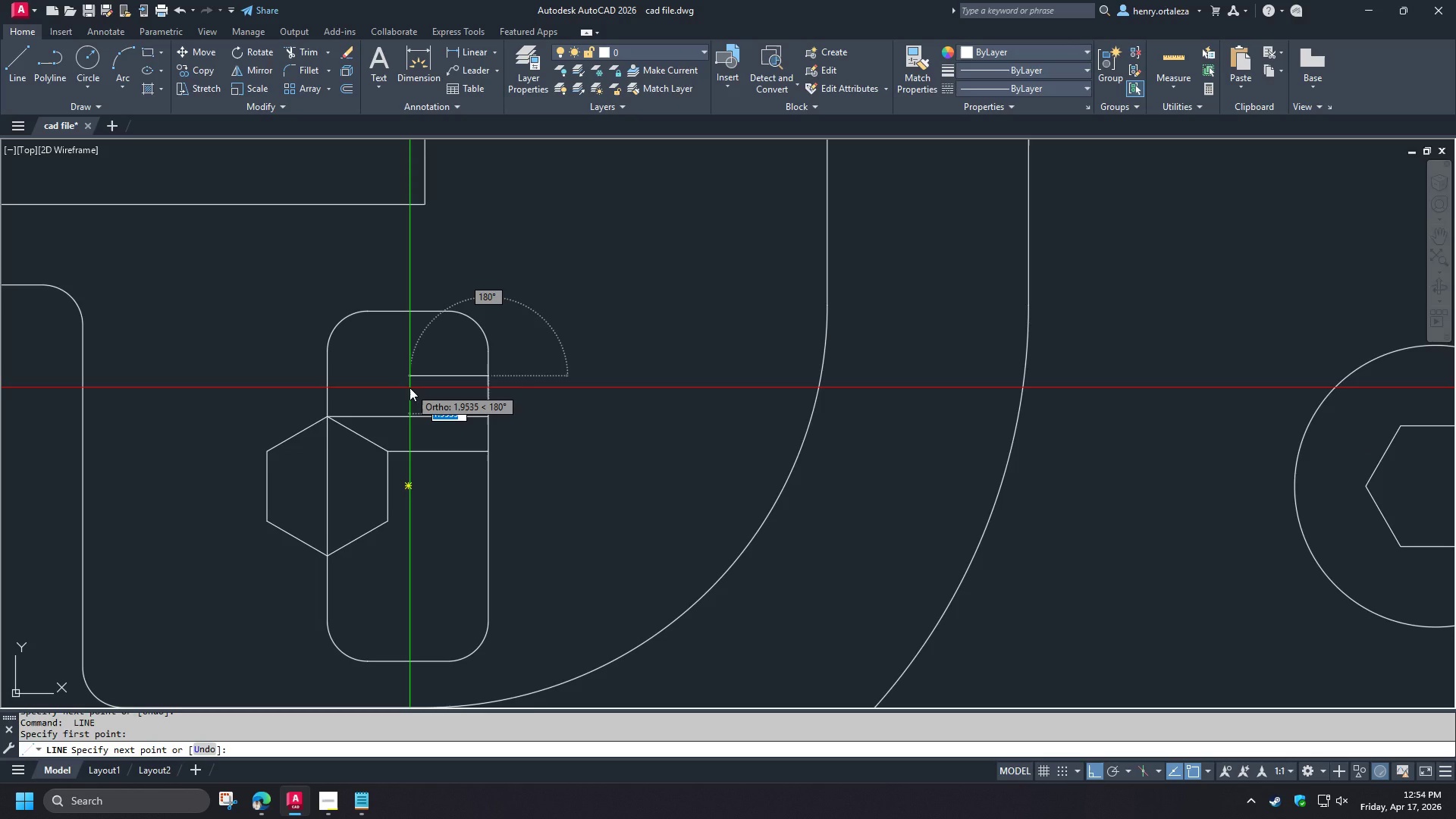 
key(3)
 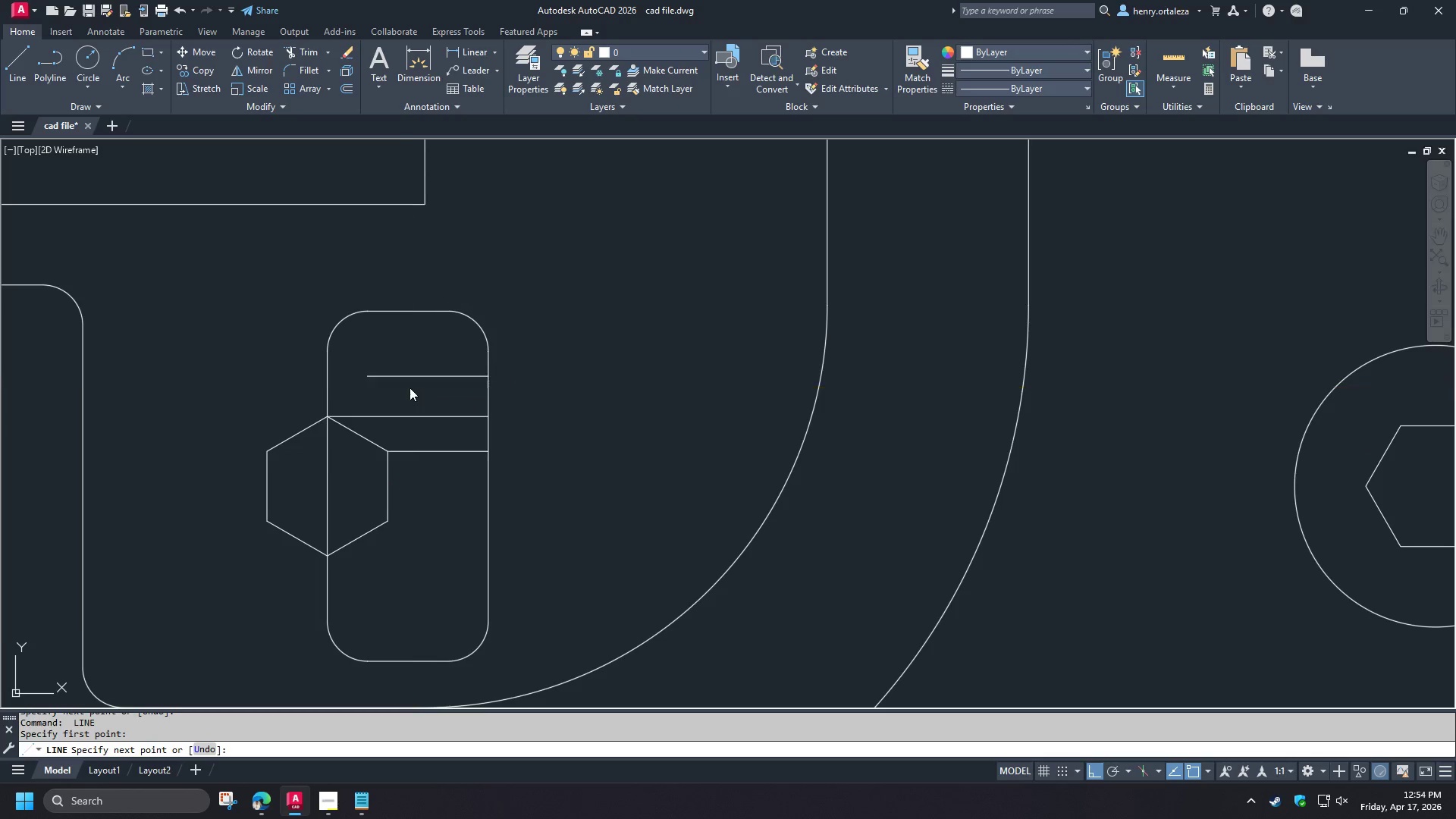 
key(Space)
 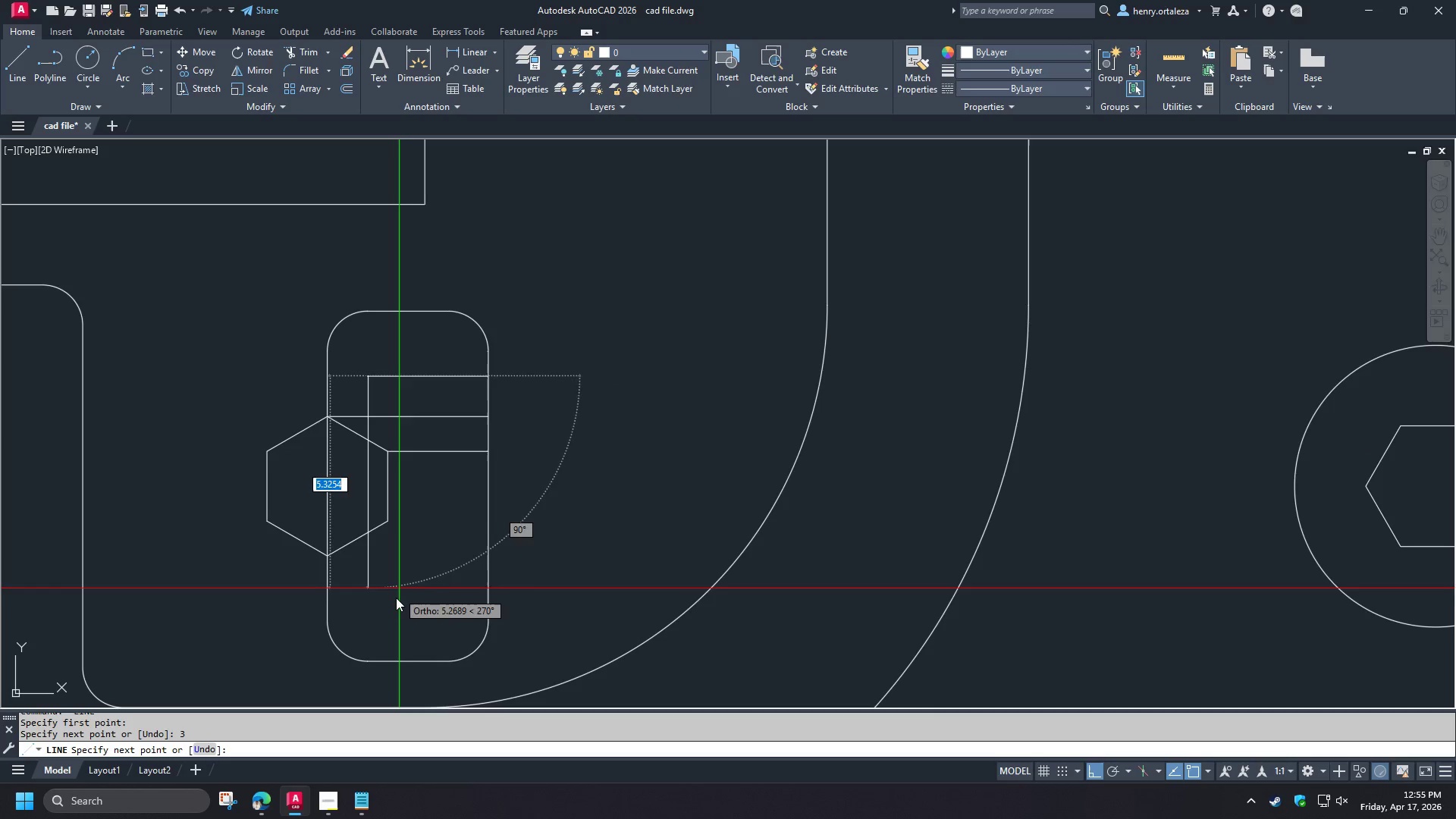 
left_click([399, 623])
 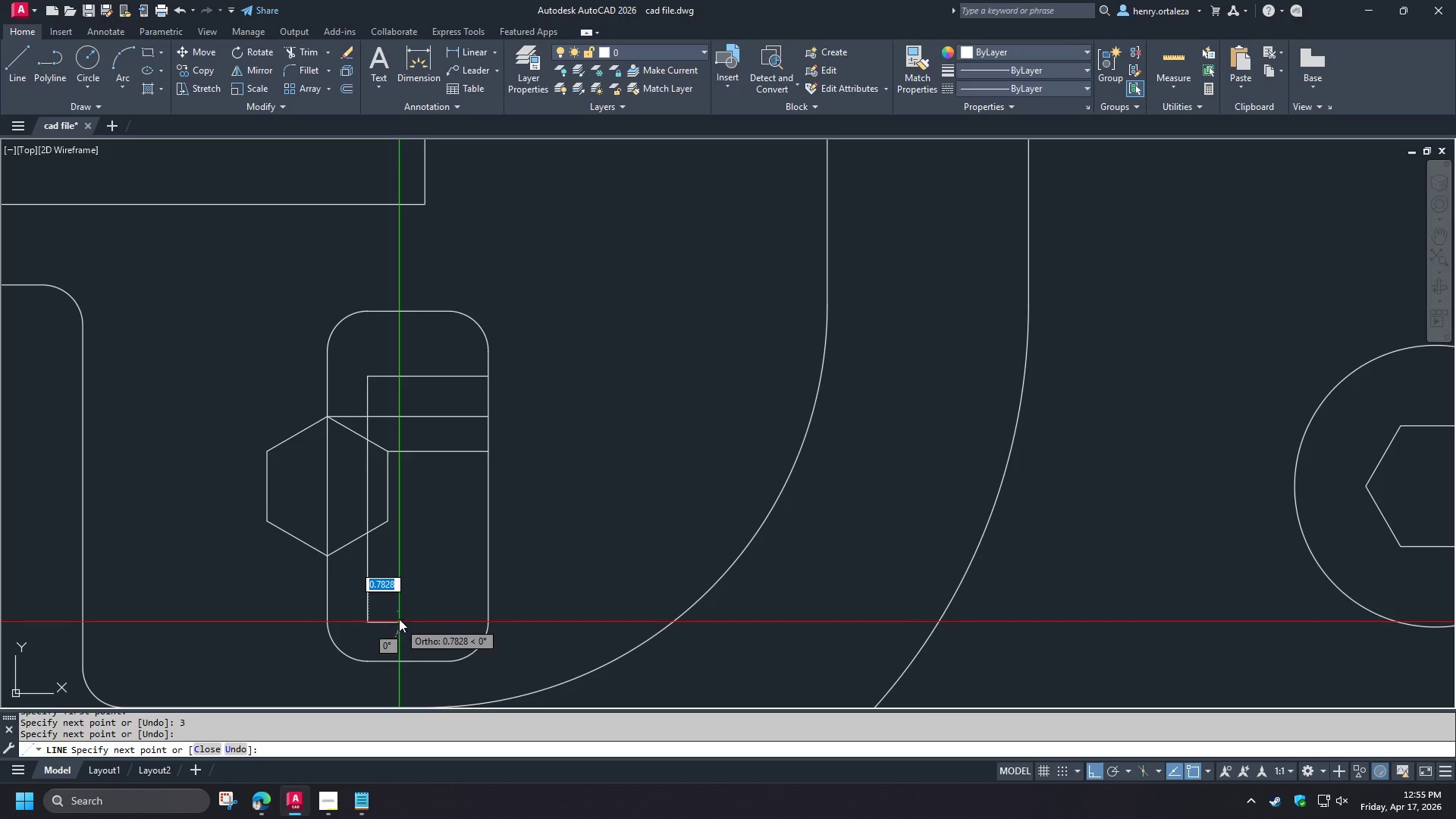 
key(Space)
 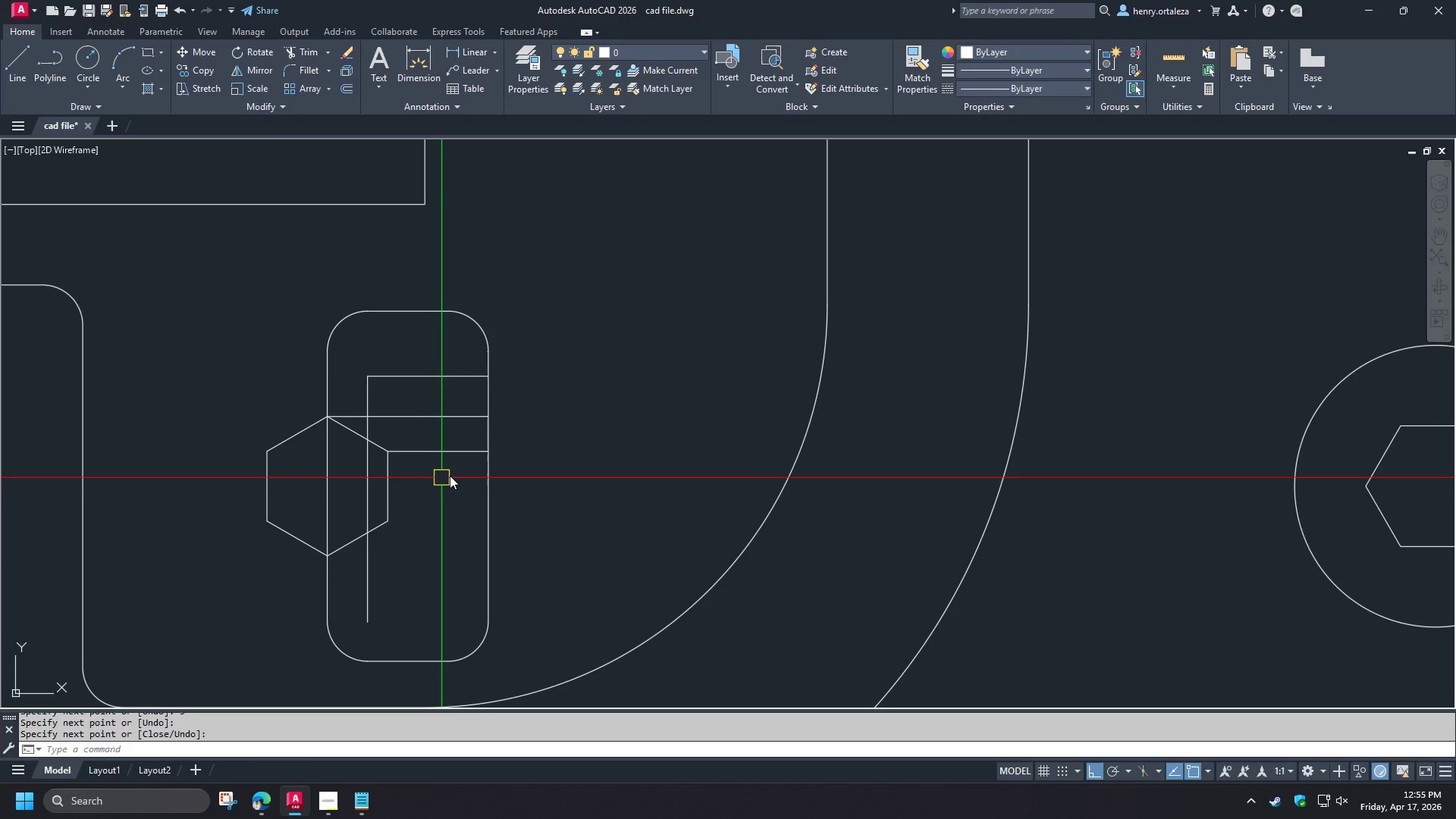 
left_click_drag(start_coordinate=[451, 475], to_coordinate=[451, 471])
 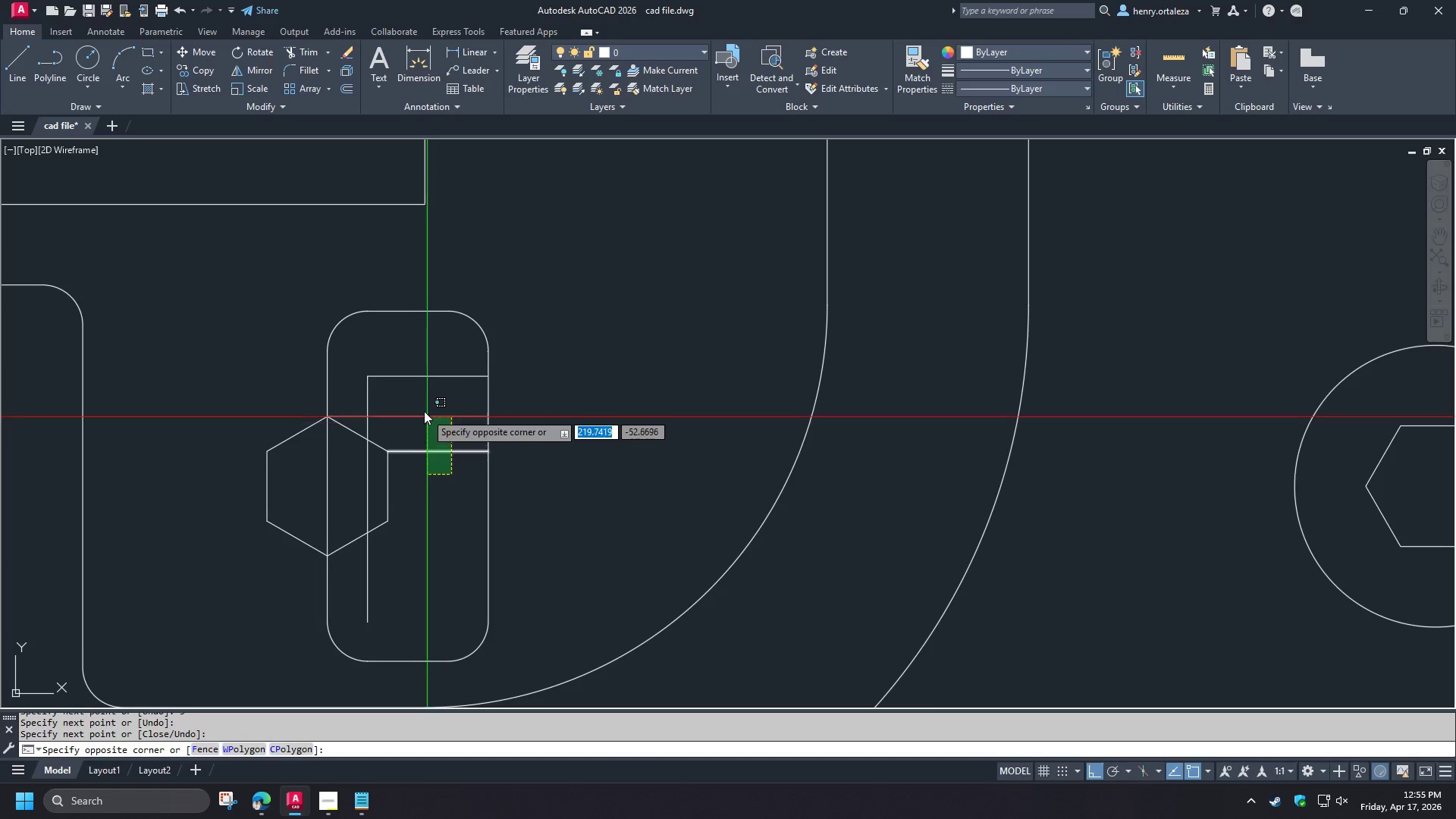 
double_click([422, 407])
 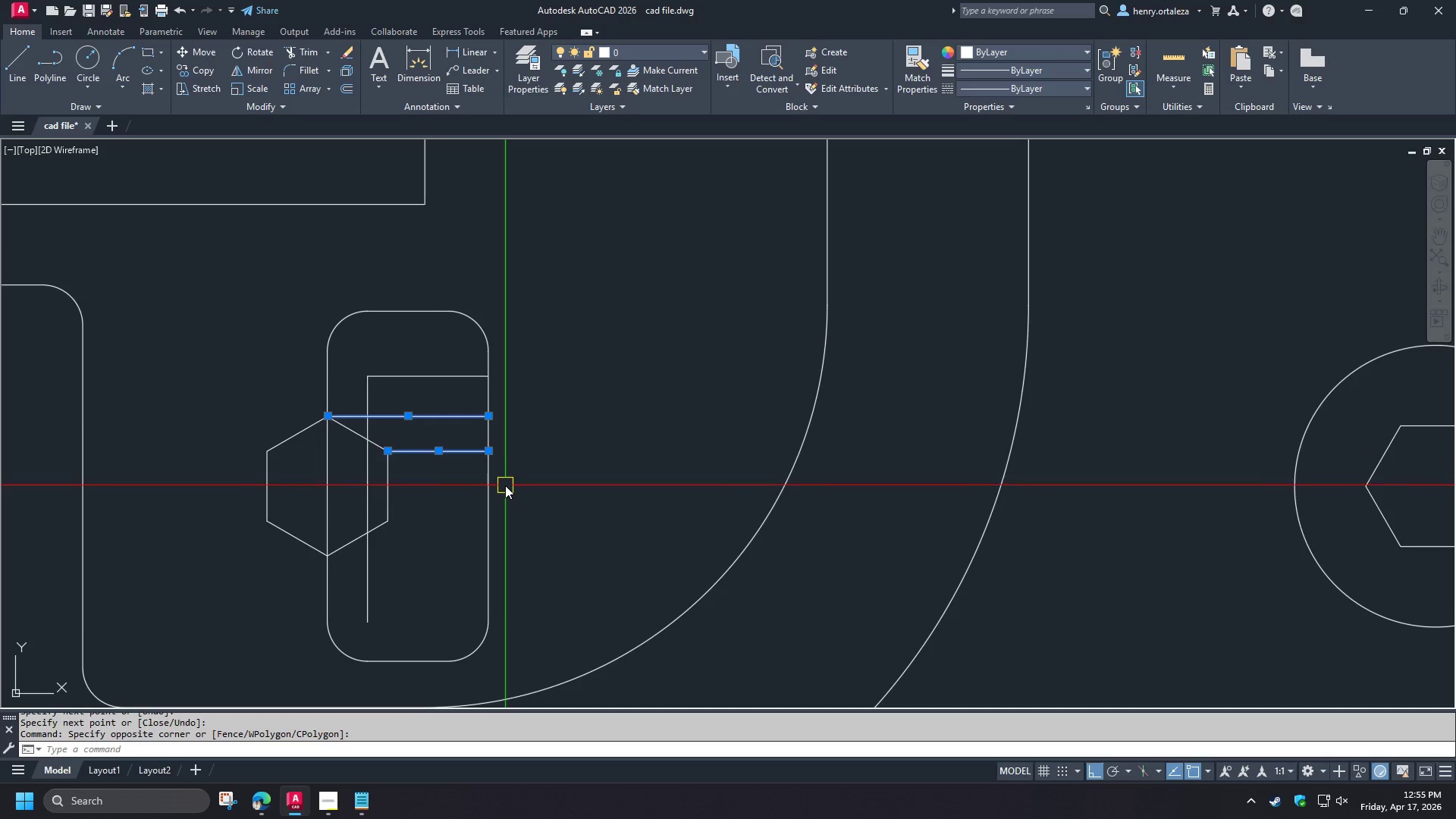 
type(mi )
 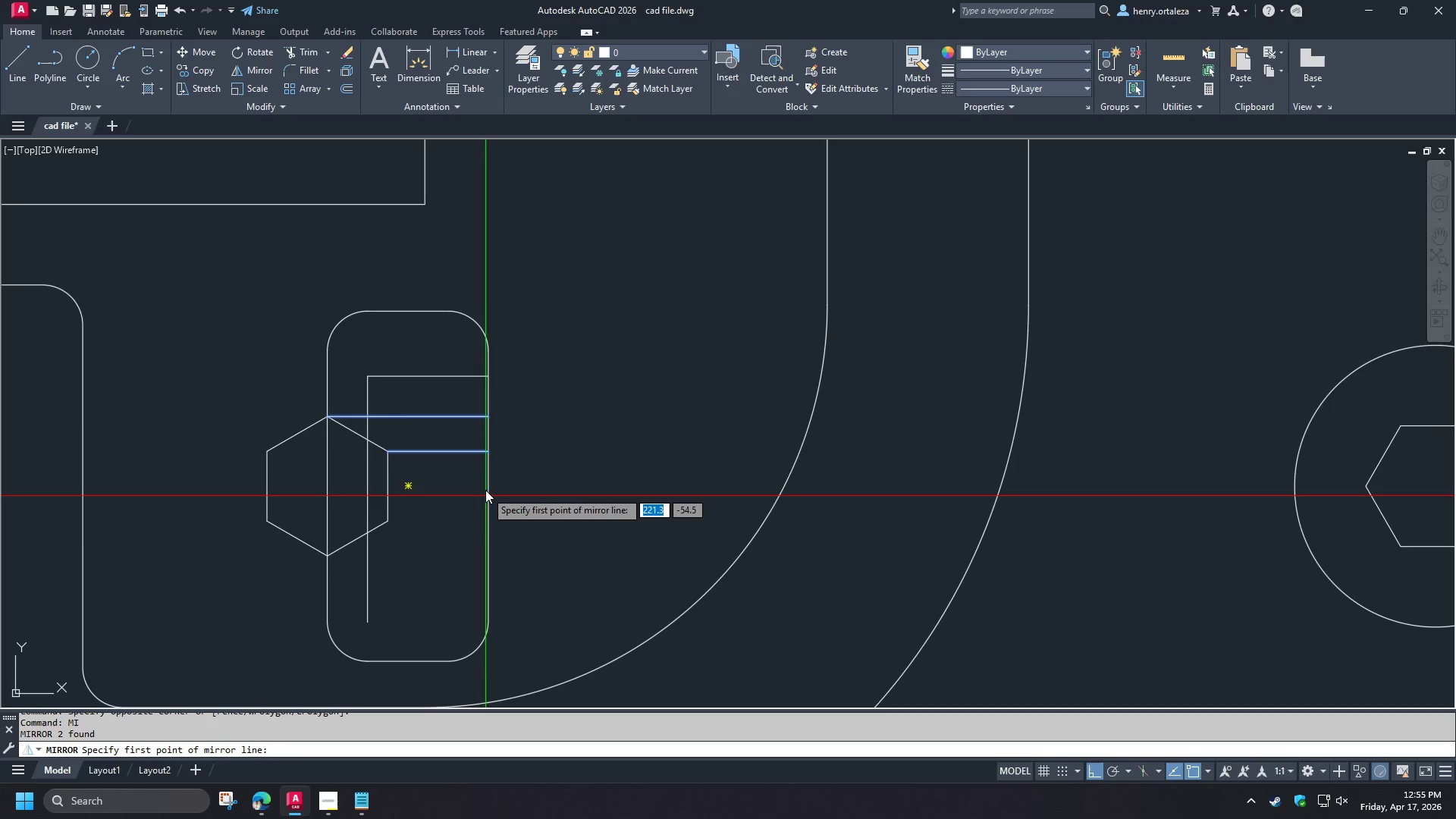 
left_click([485, 490])
 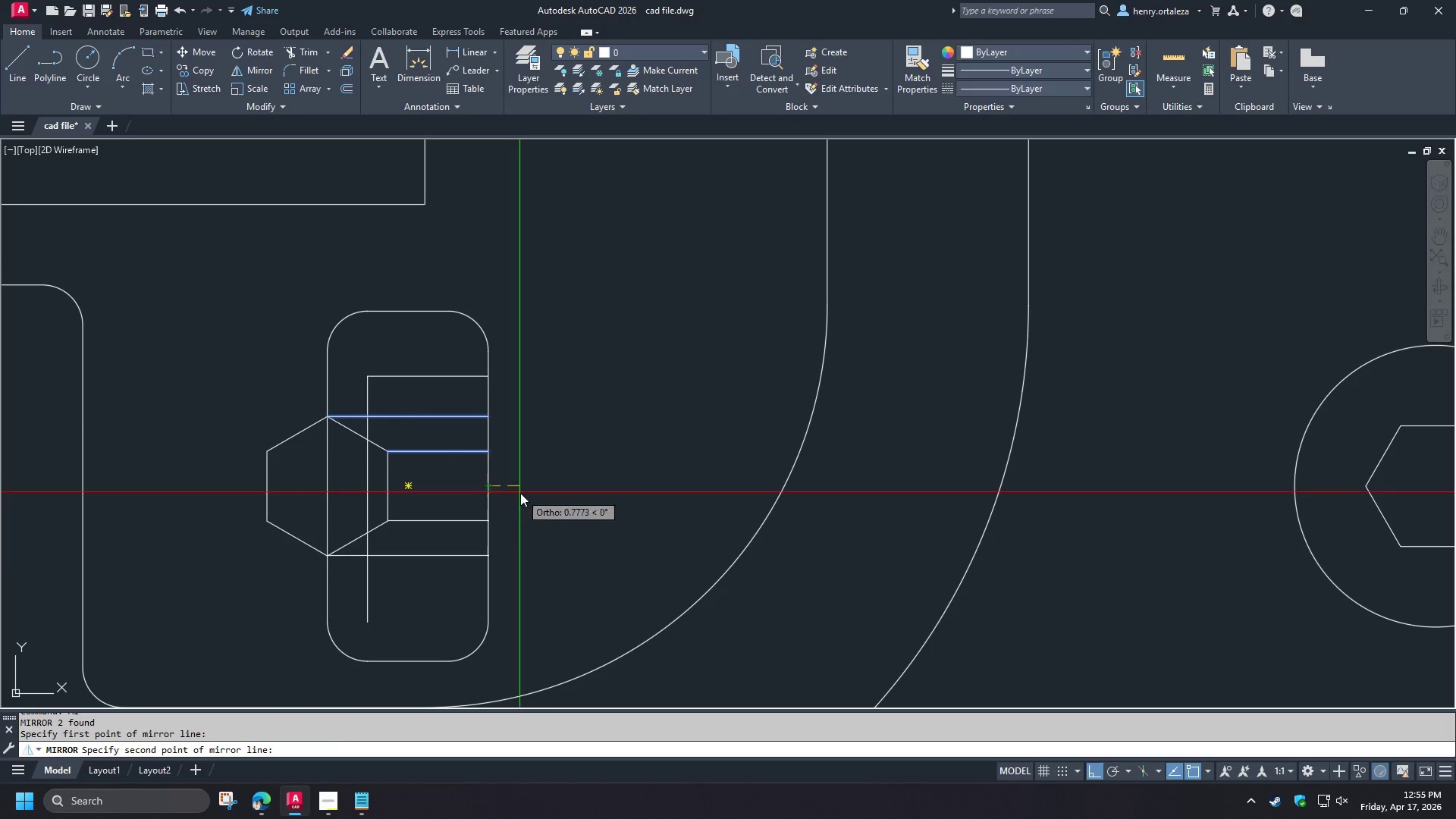 
double_click([520, 493])
 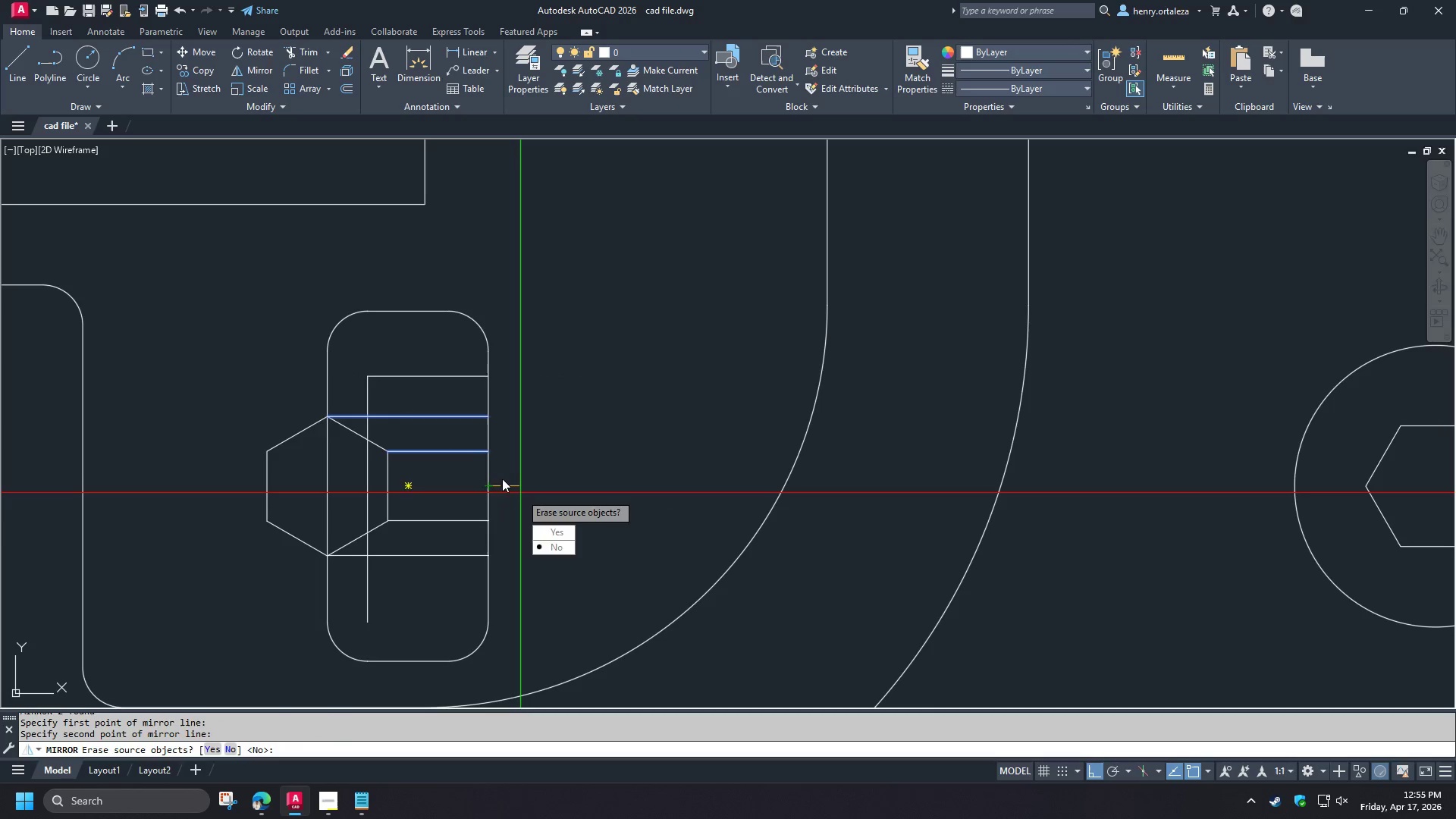 
key(Space)
 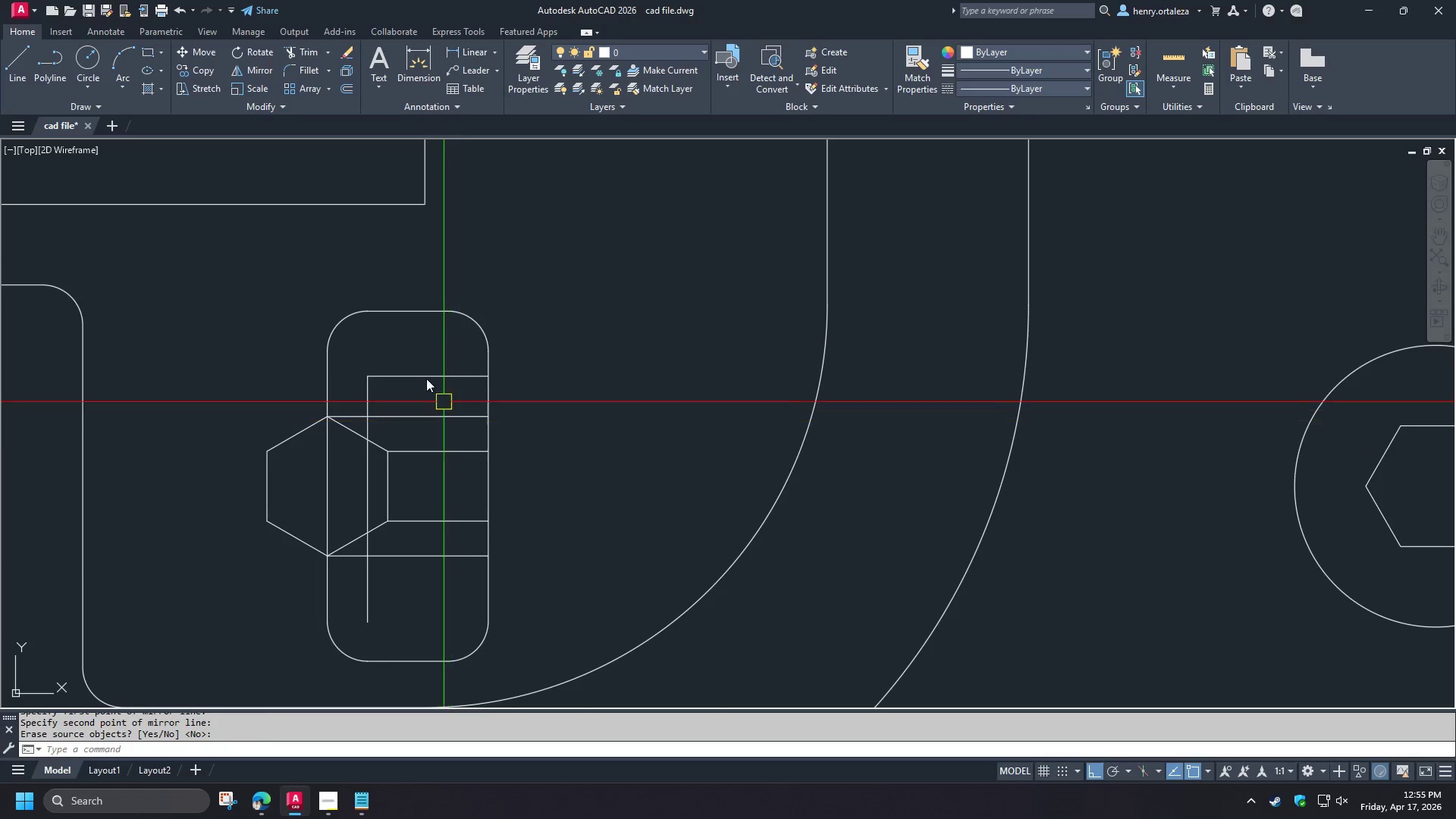 
left_click([424, 374])
 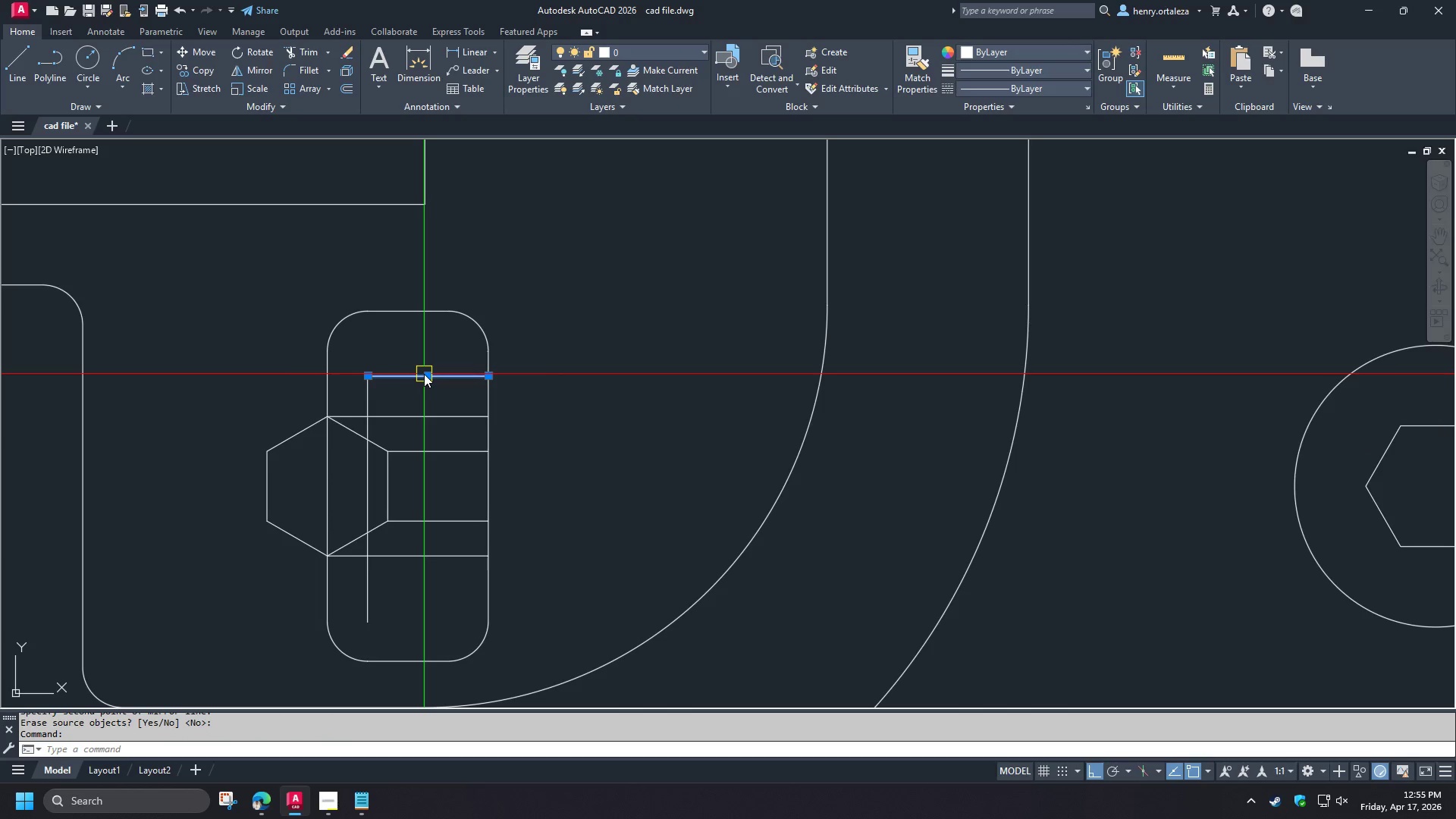 
key(E)
 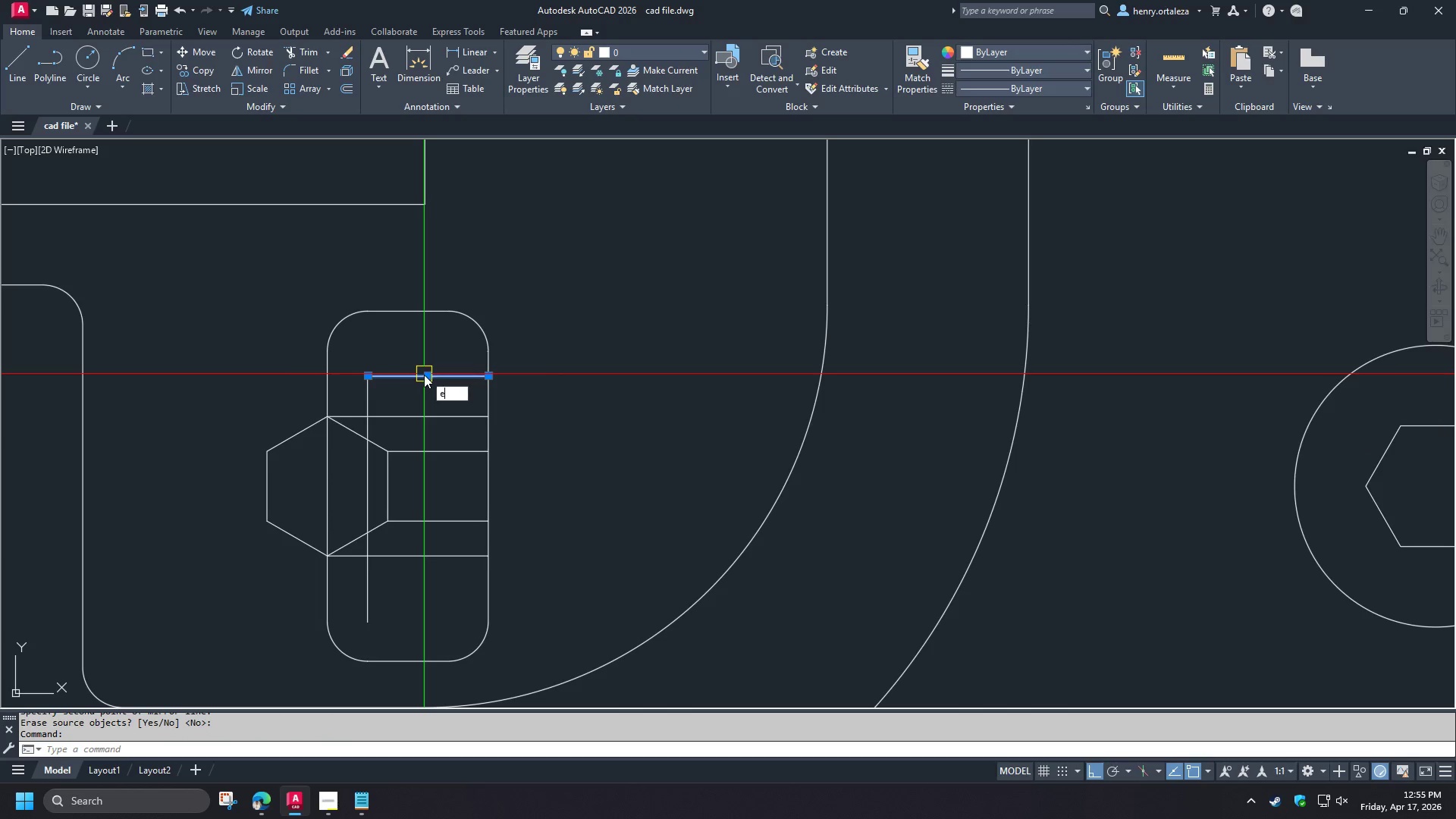 
key(Space)
 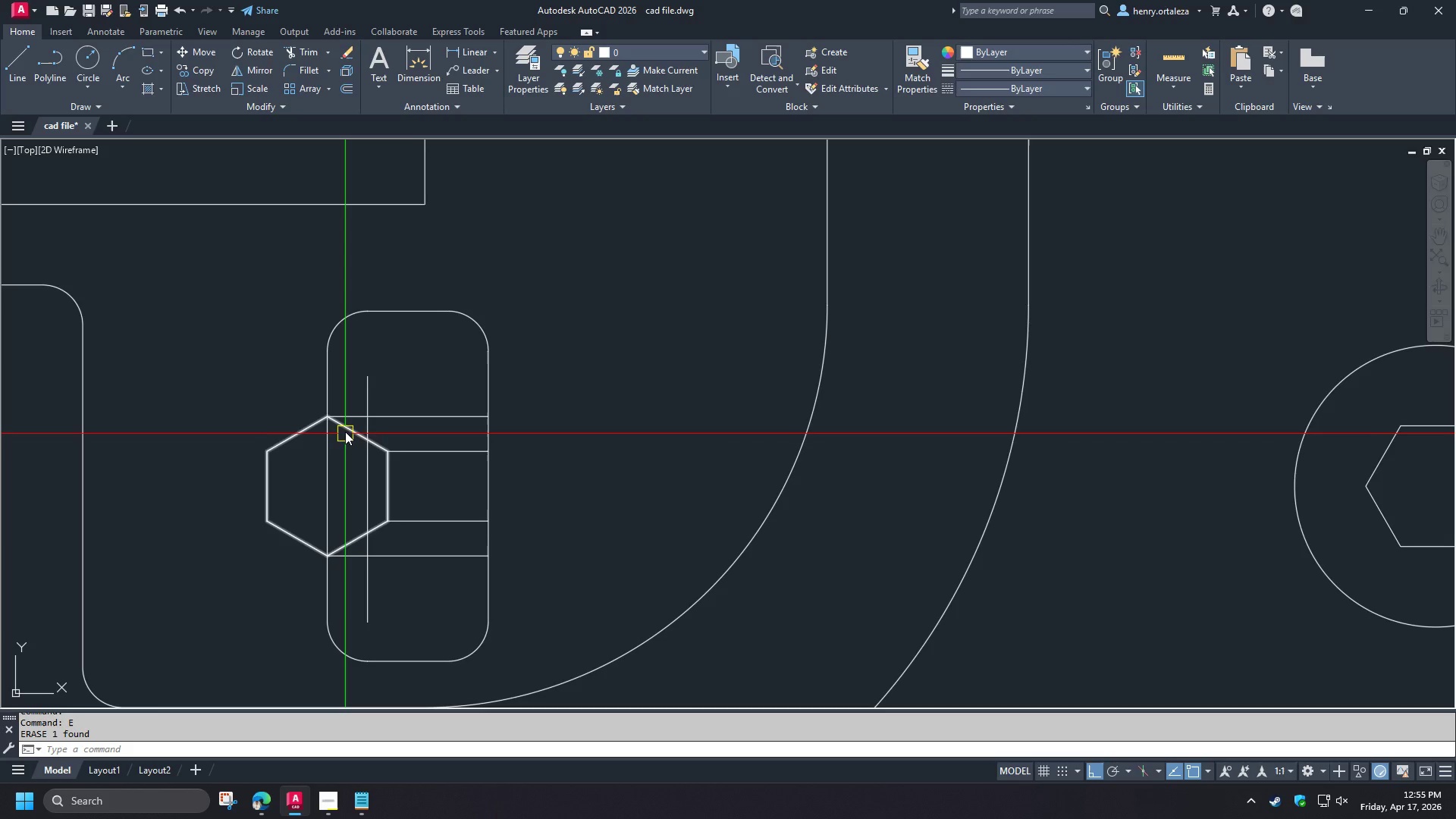 
left_click([345, 431])
 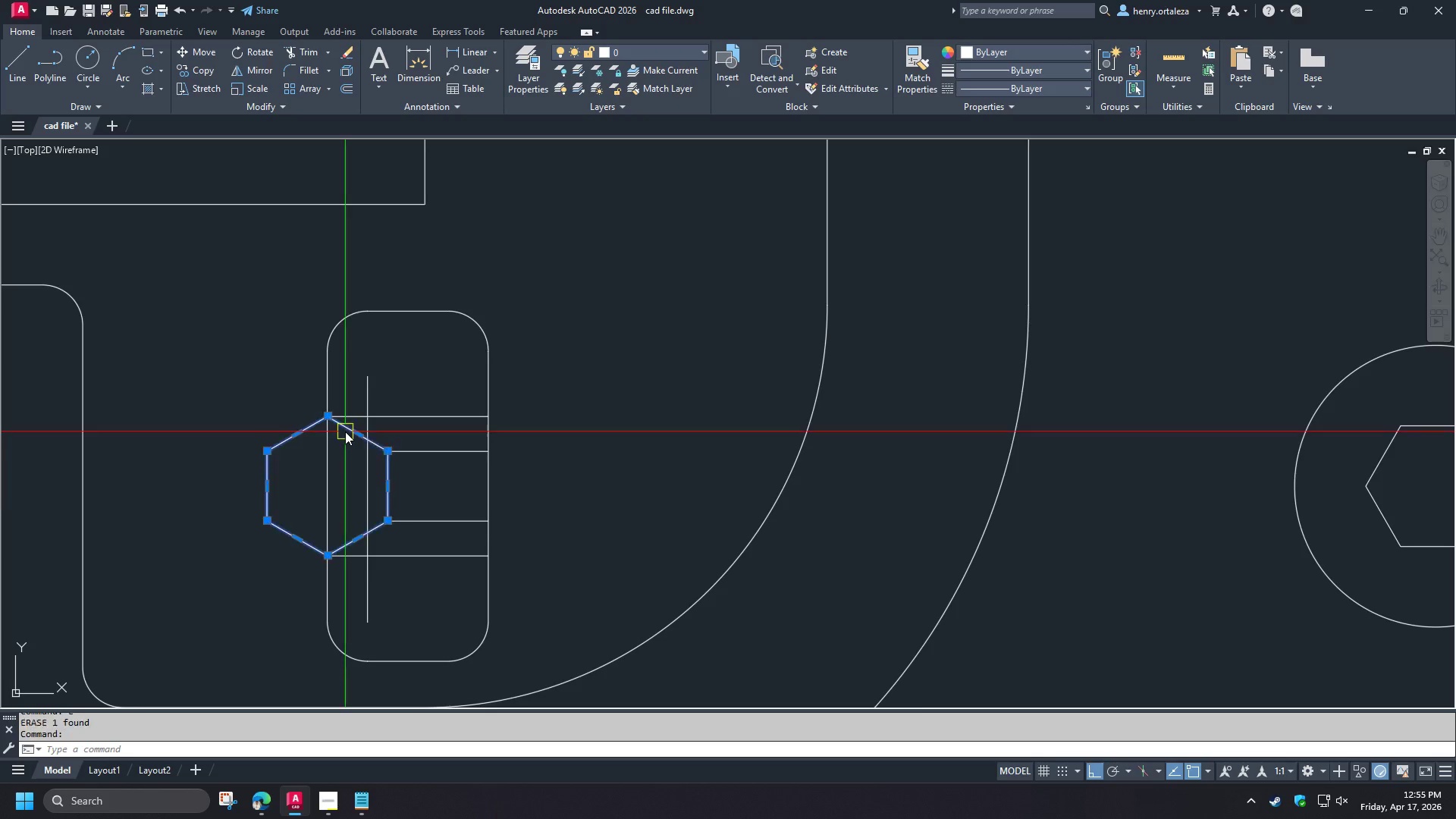 
key(E)
 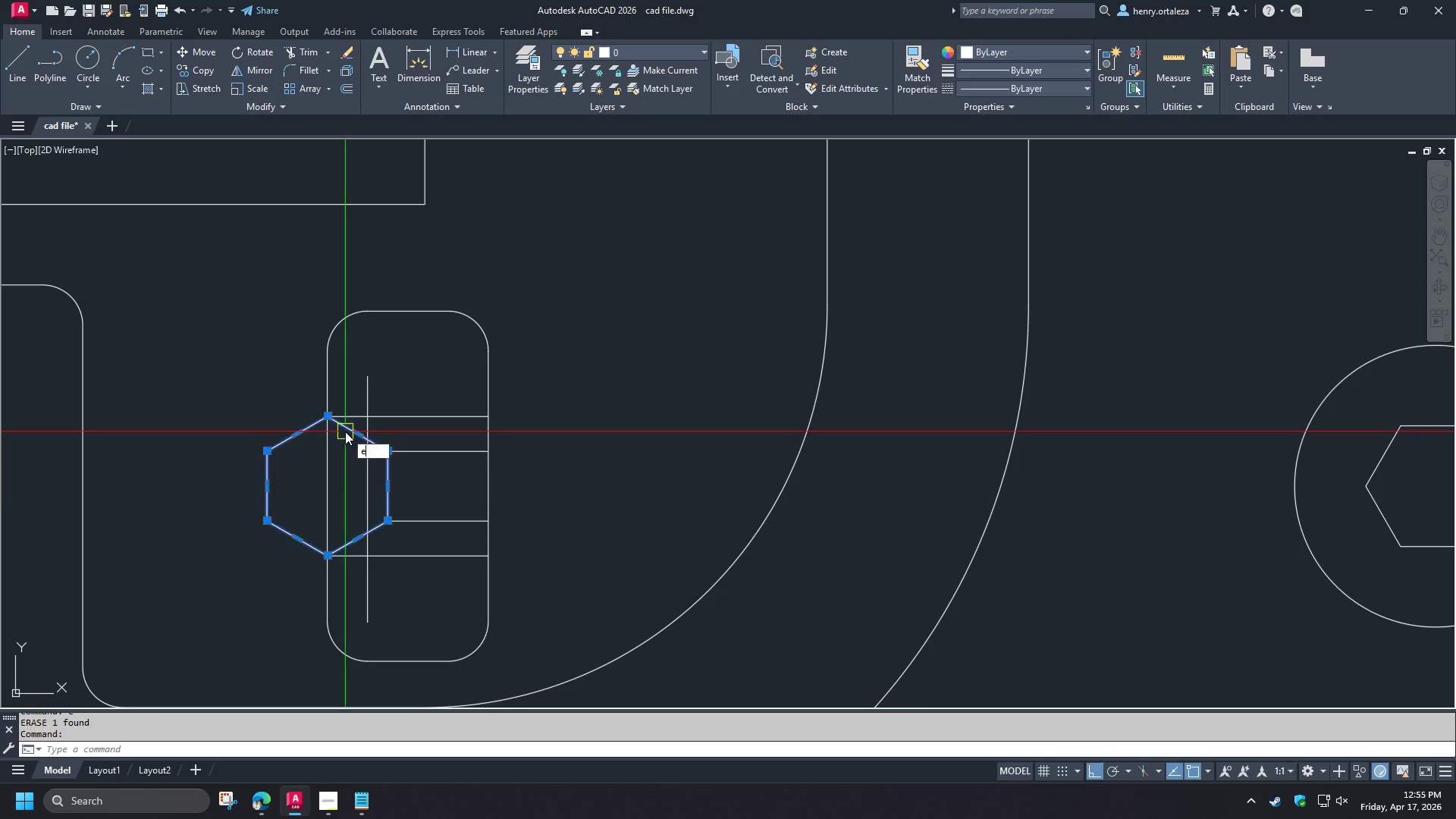 
key(Space)
 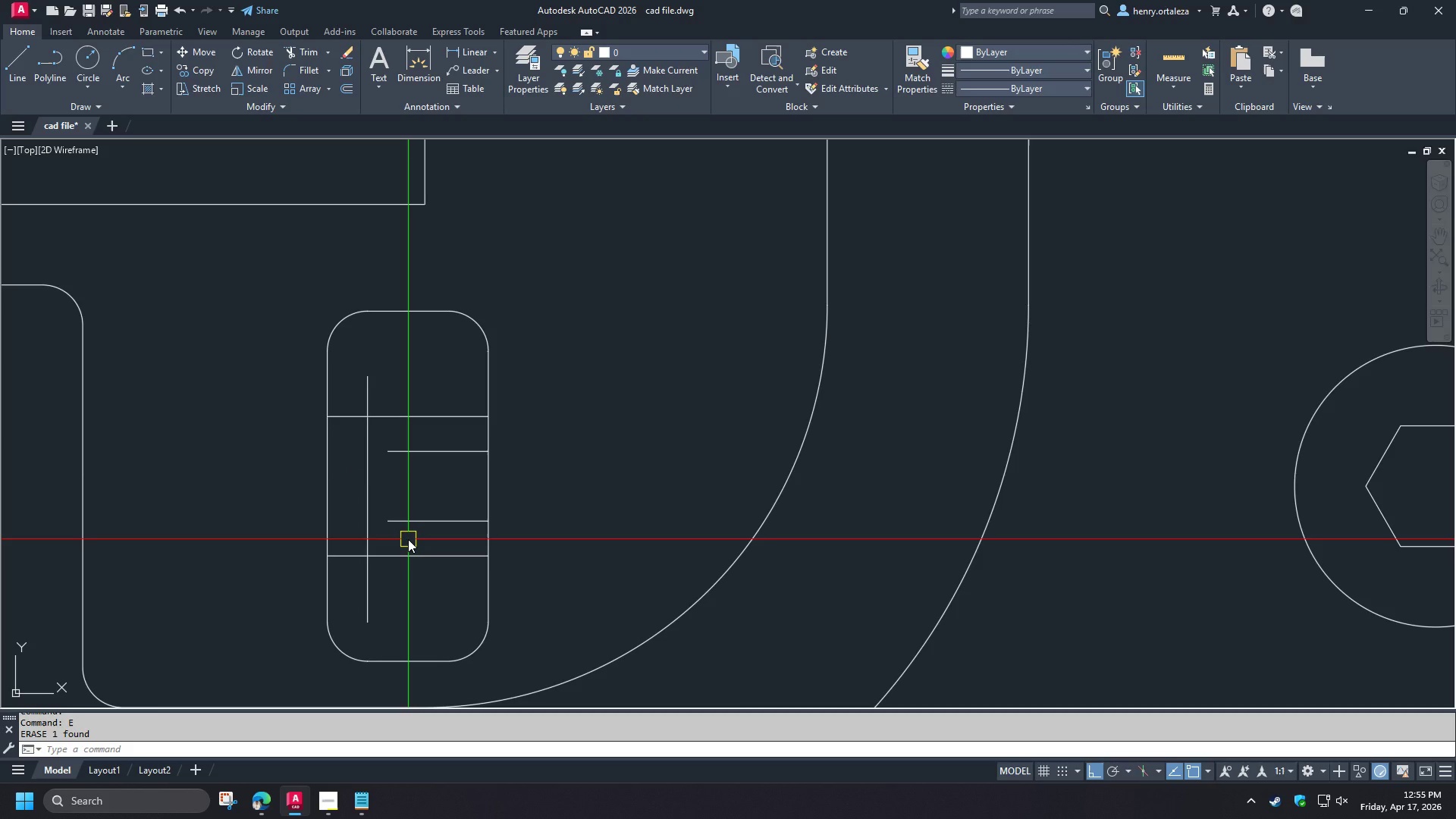 
key(Control+Z)
 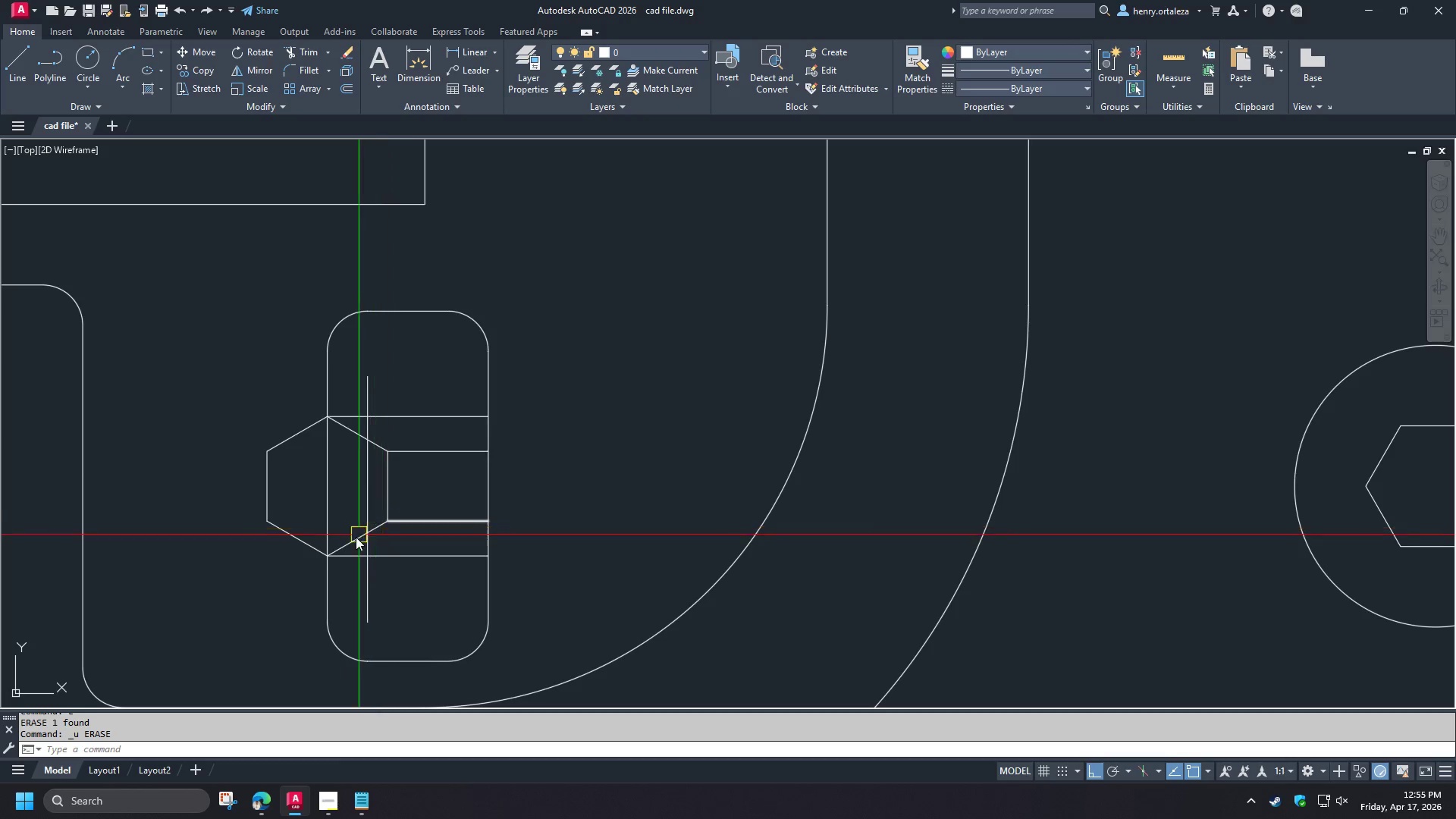 
left_click([347, 541])
 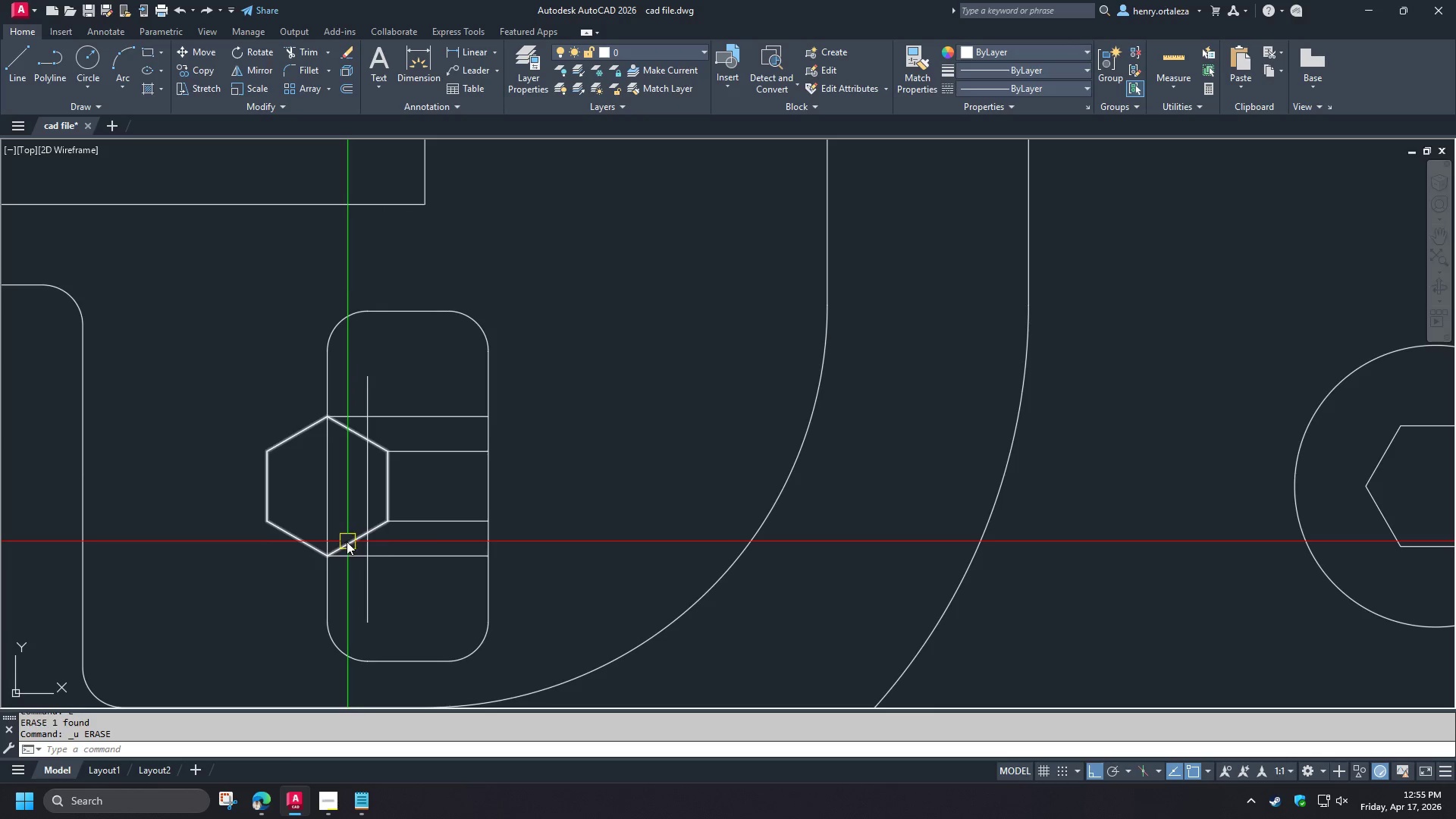 
key(E)
 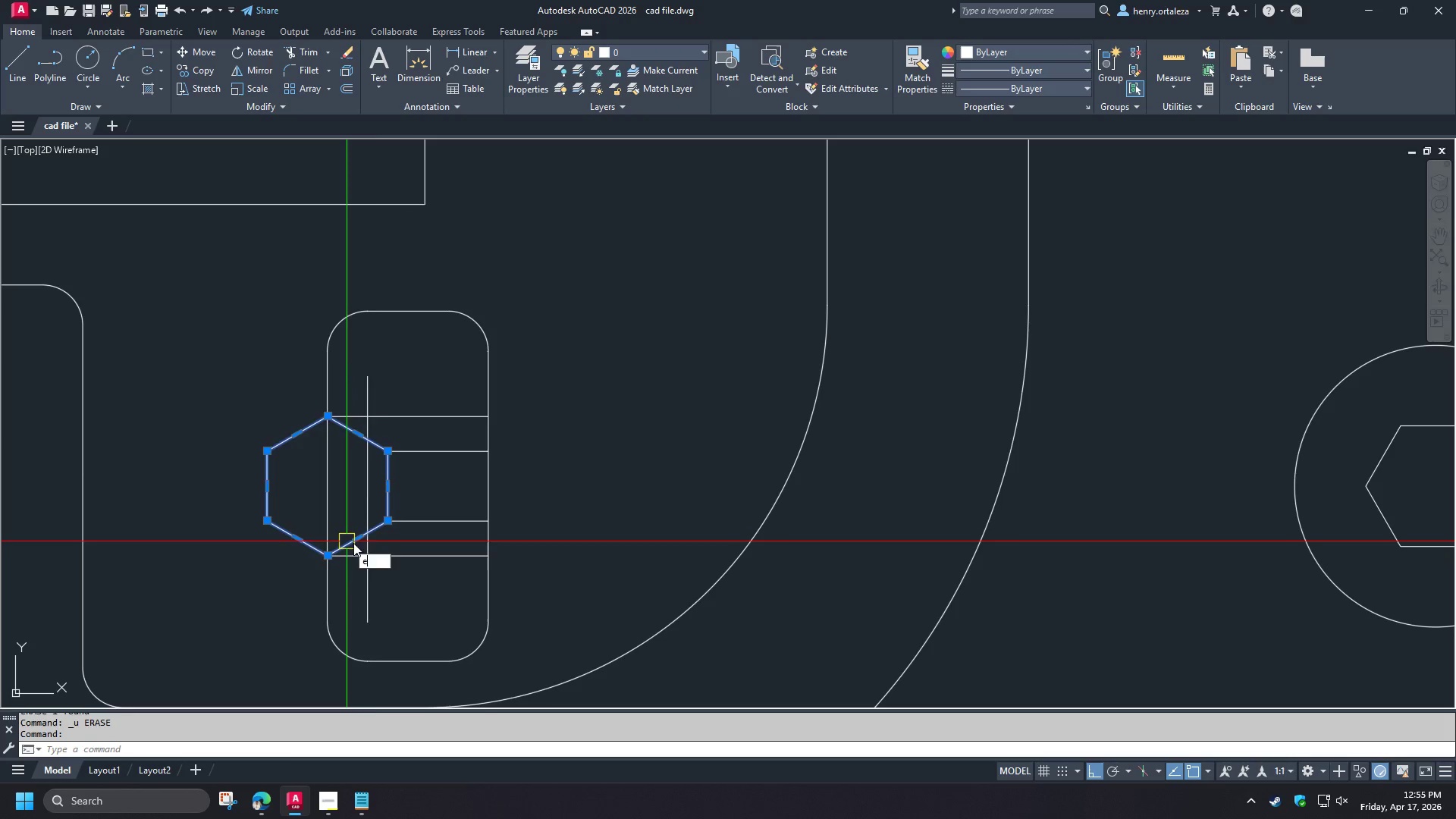 
key(Space)
 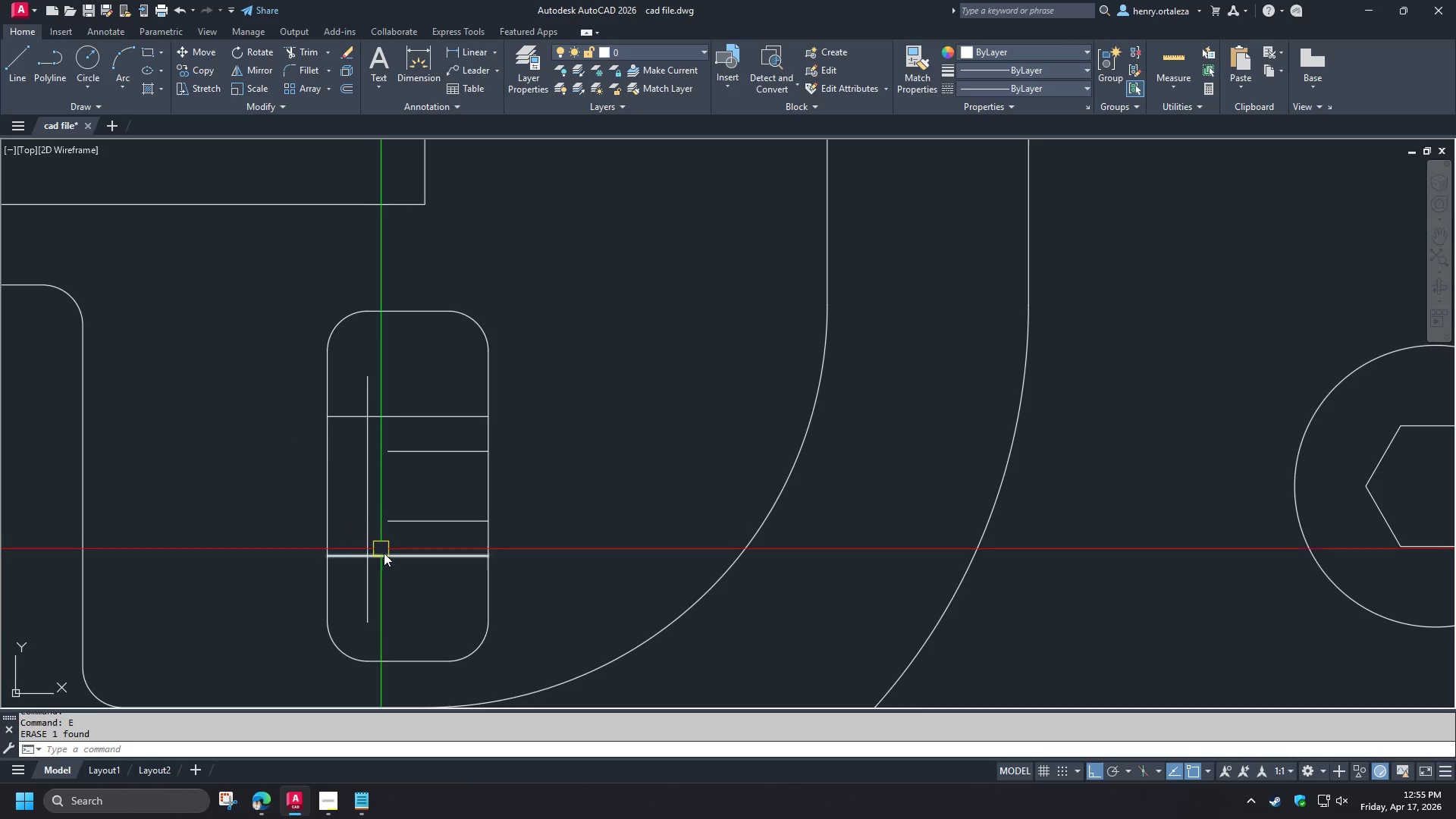 
key(F)
 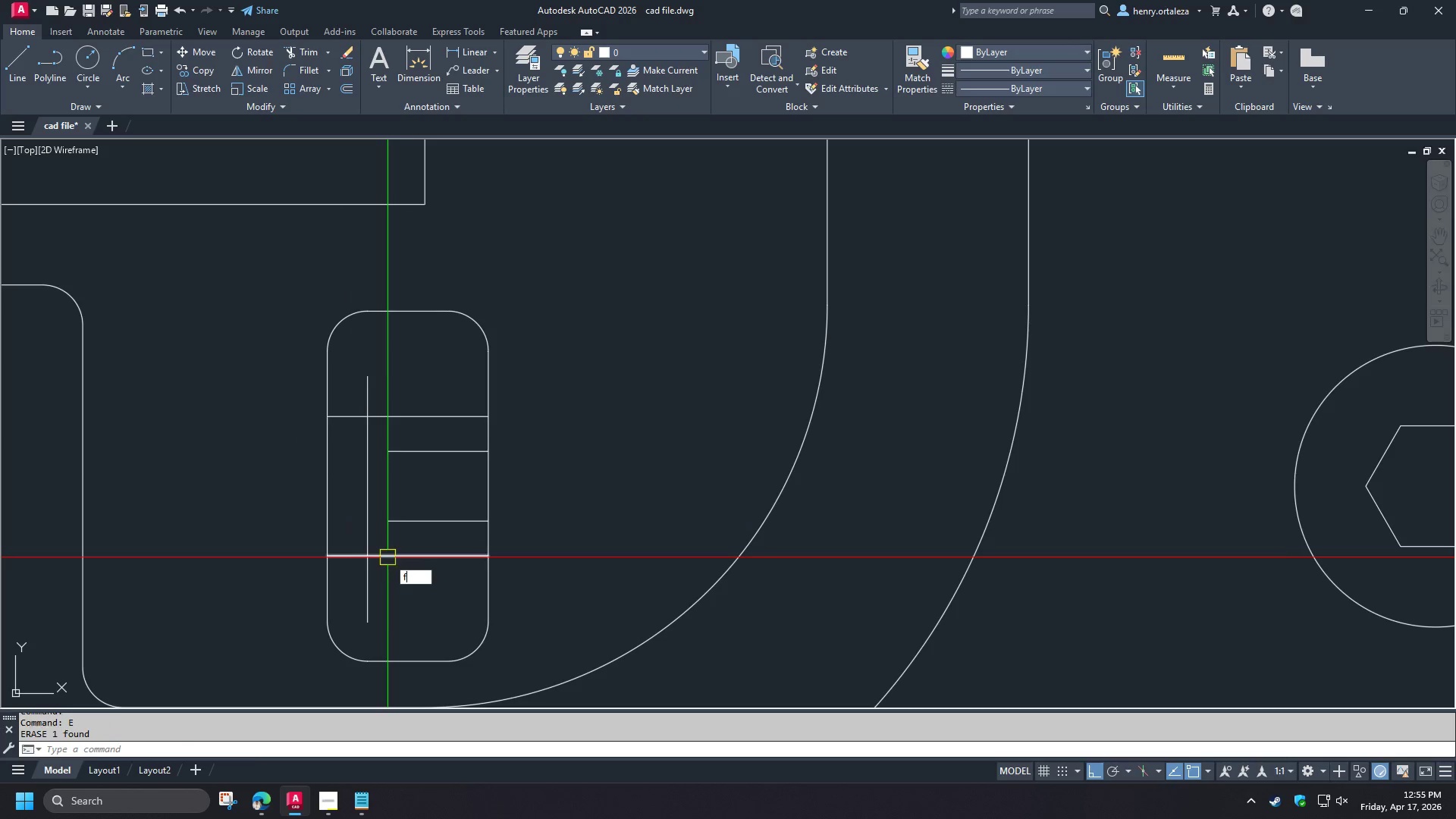 
key(Space)
 